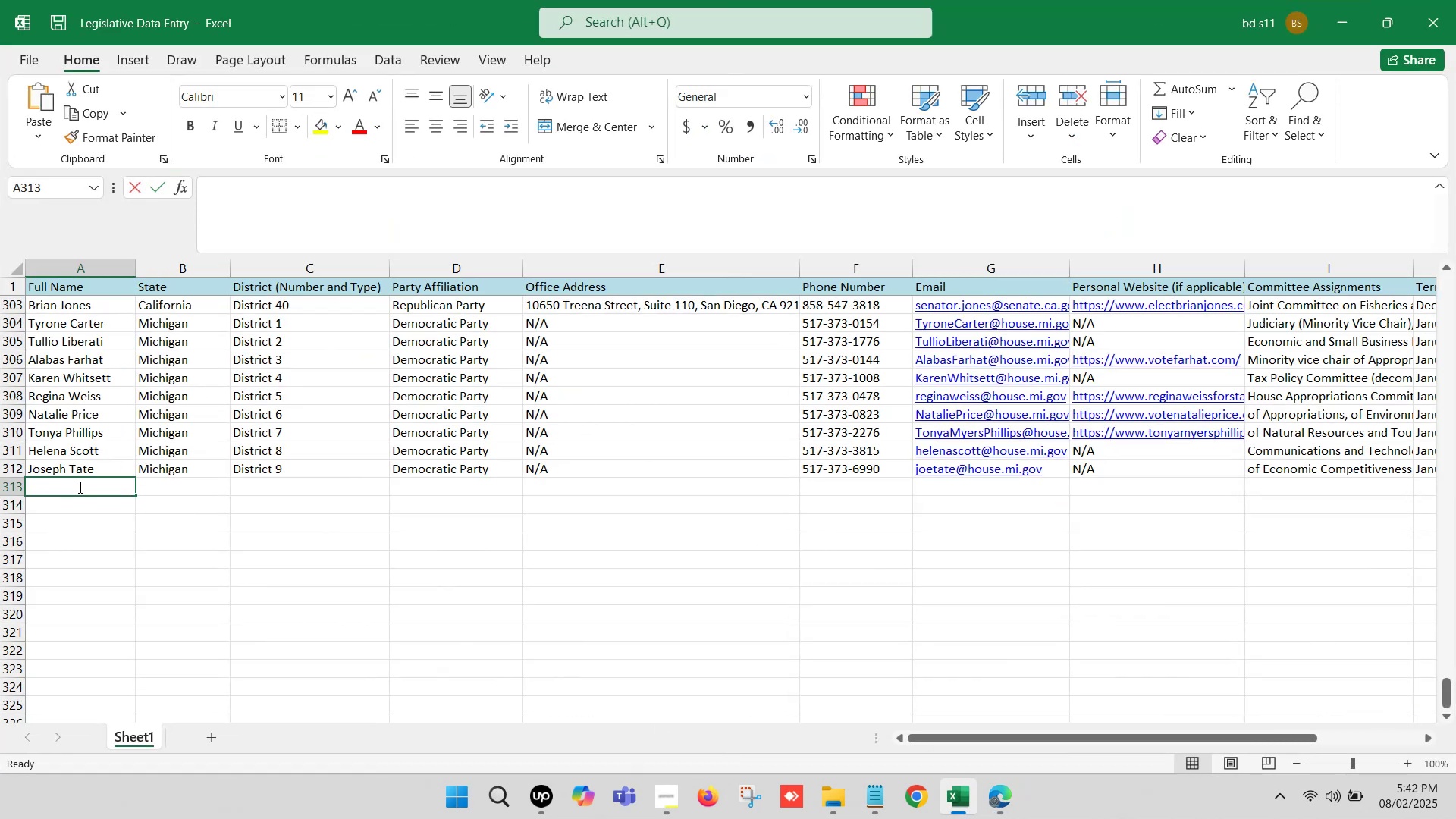 
key(Control+V)
 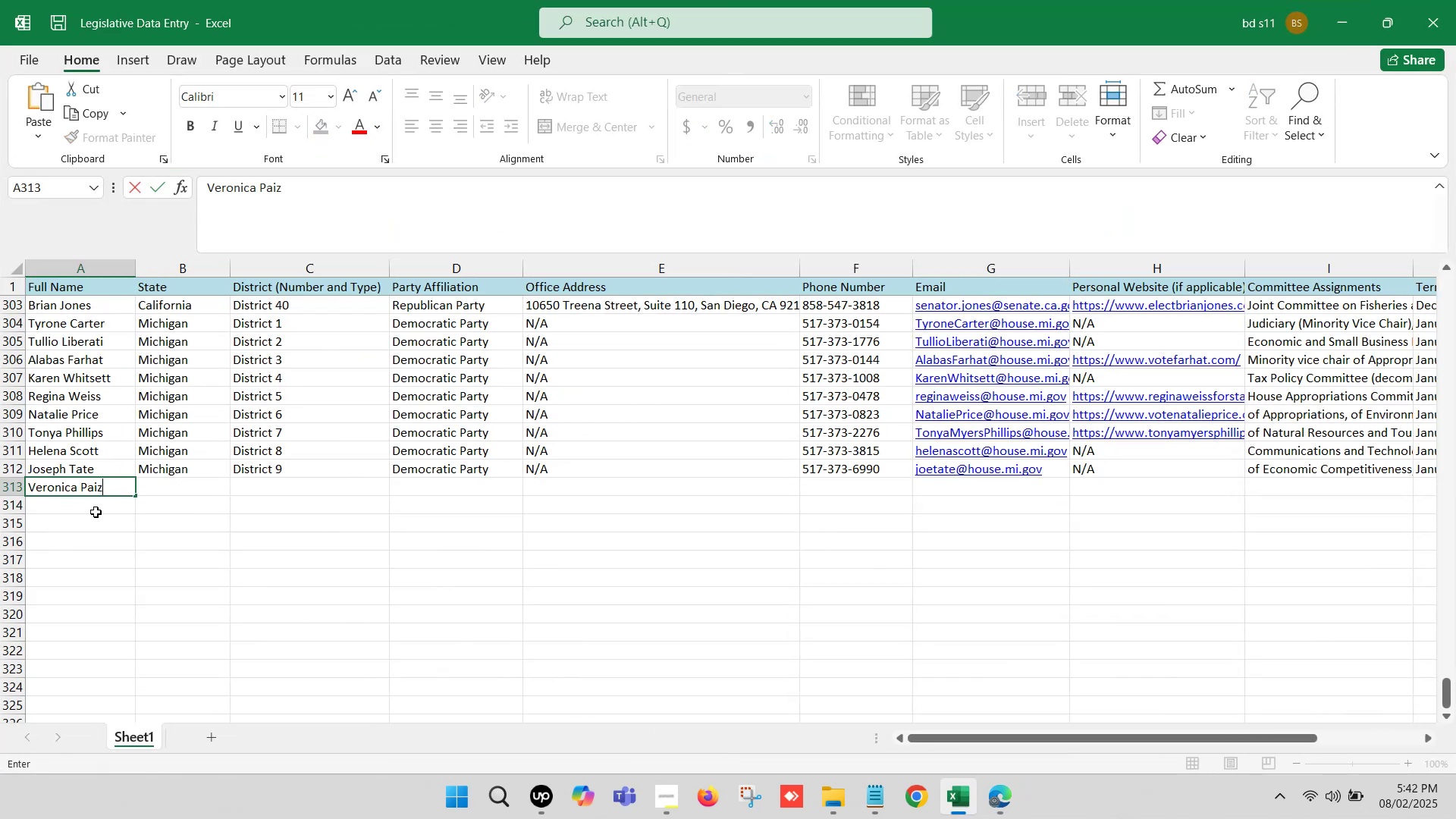 
left_click([96, 512])
 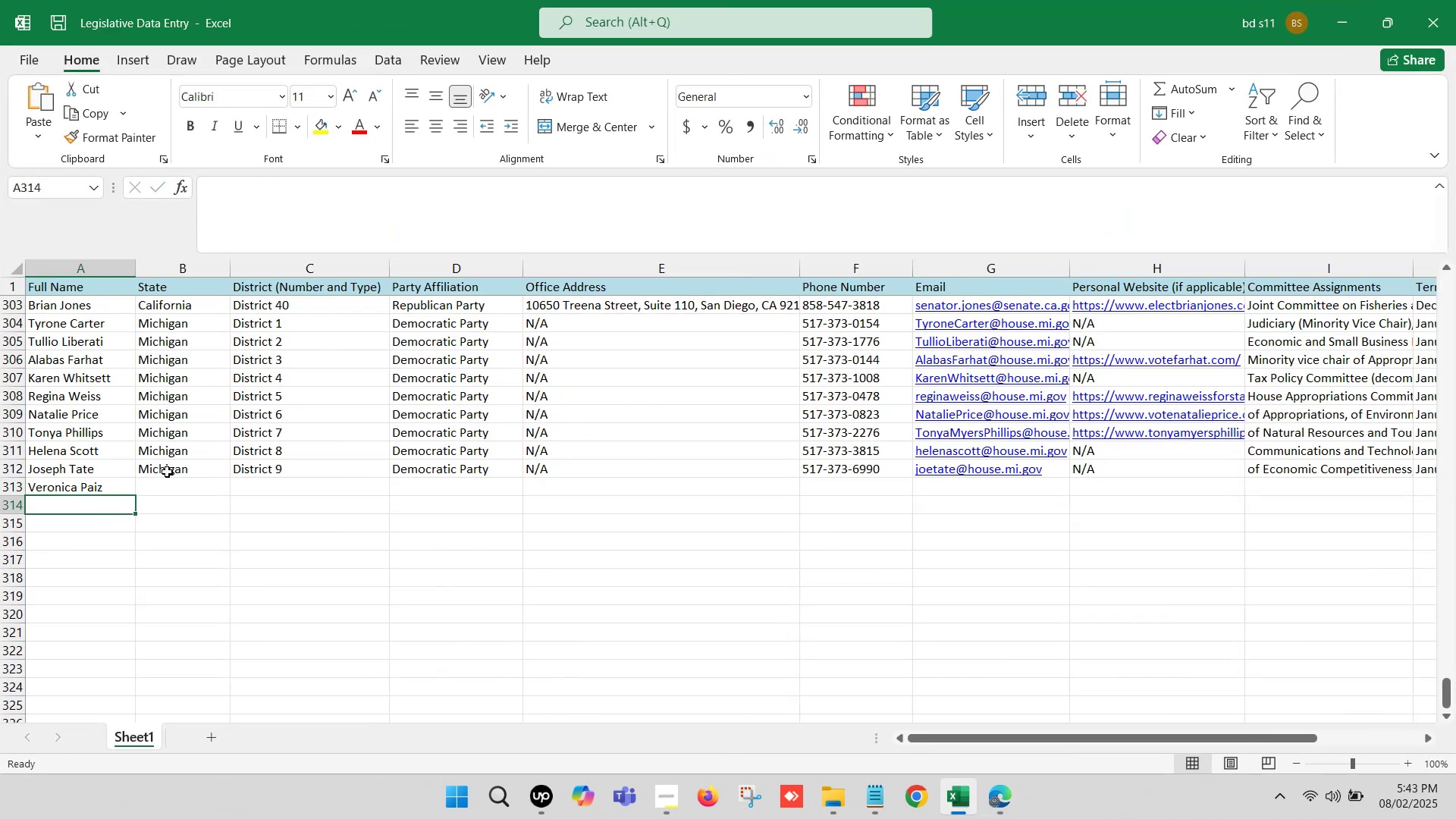 
left_click_drag(start_coordinate=[170, 468], to_coordinate=[547, 466])
 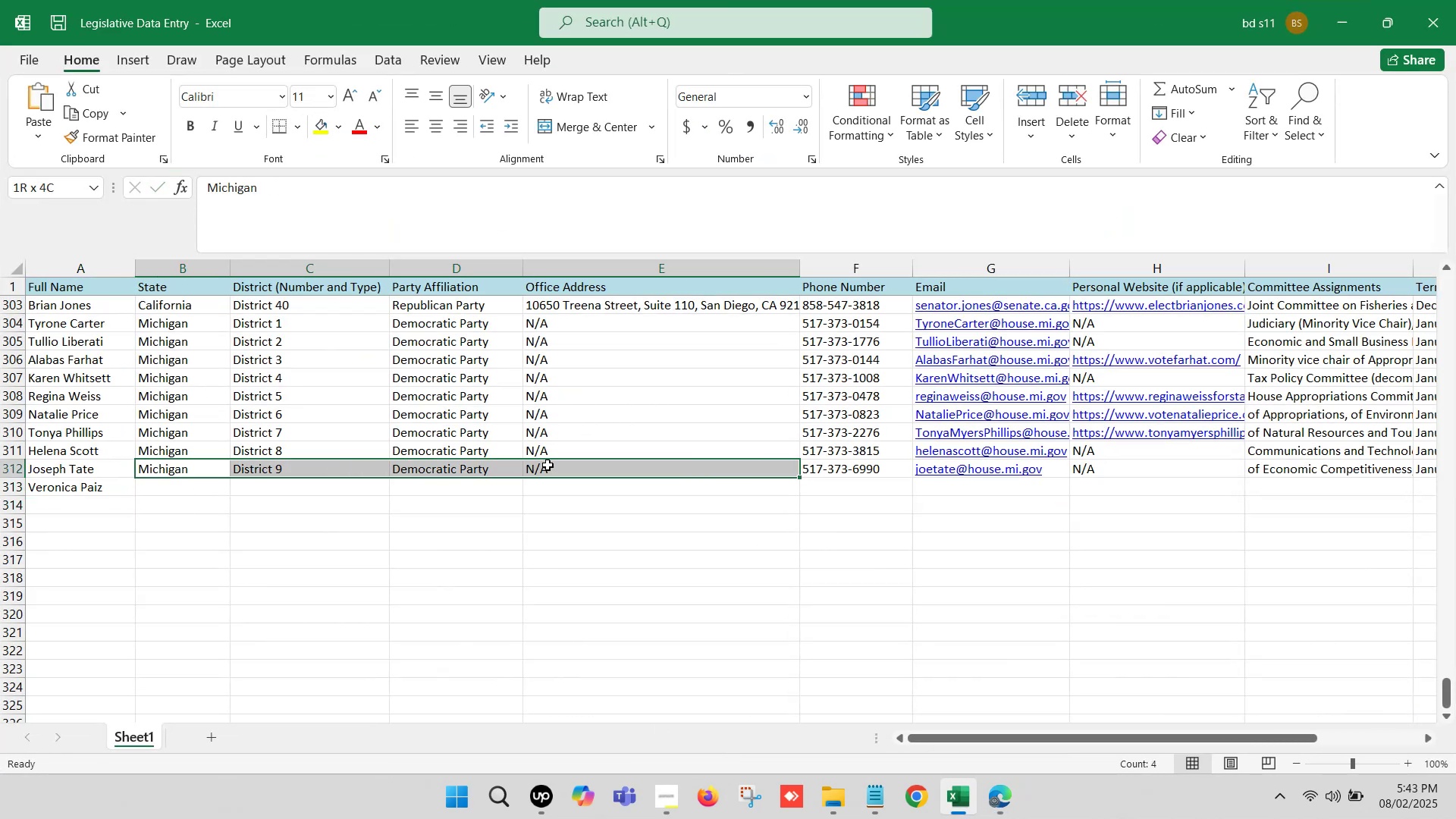 
key(Control+C)
 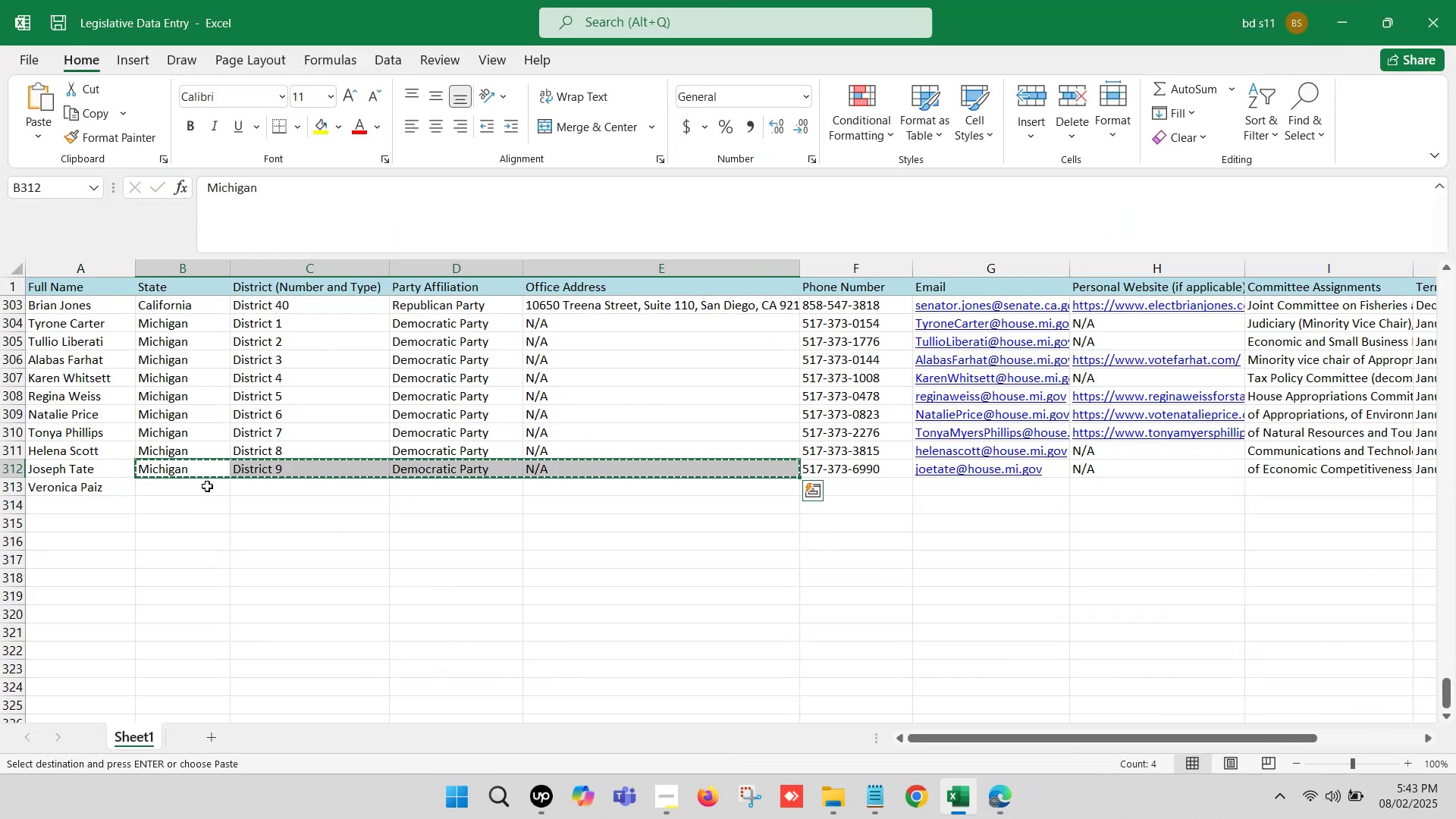 
left_click([204, 487])
 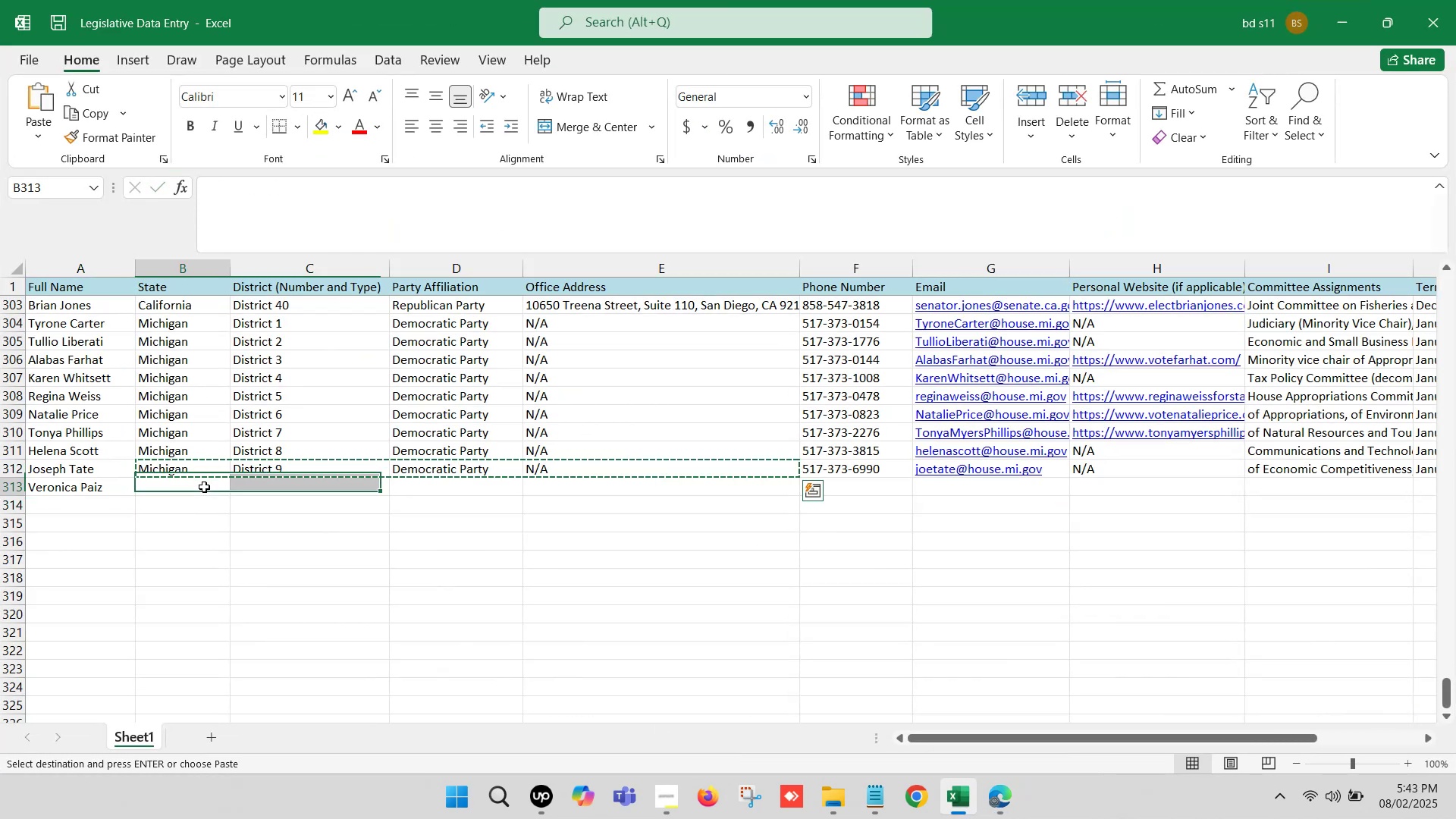 
key(Control+ControlLeft)
 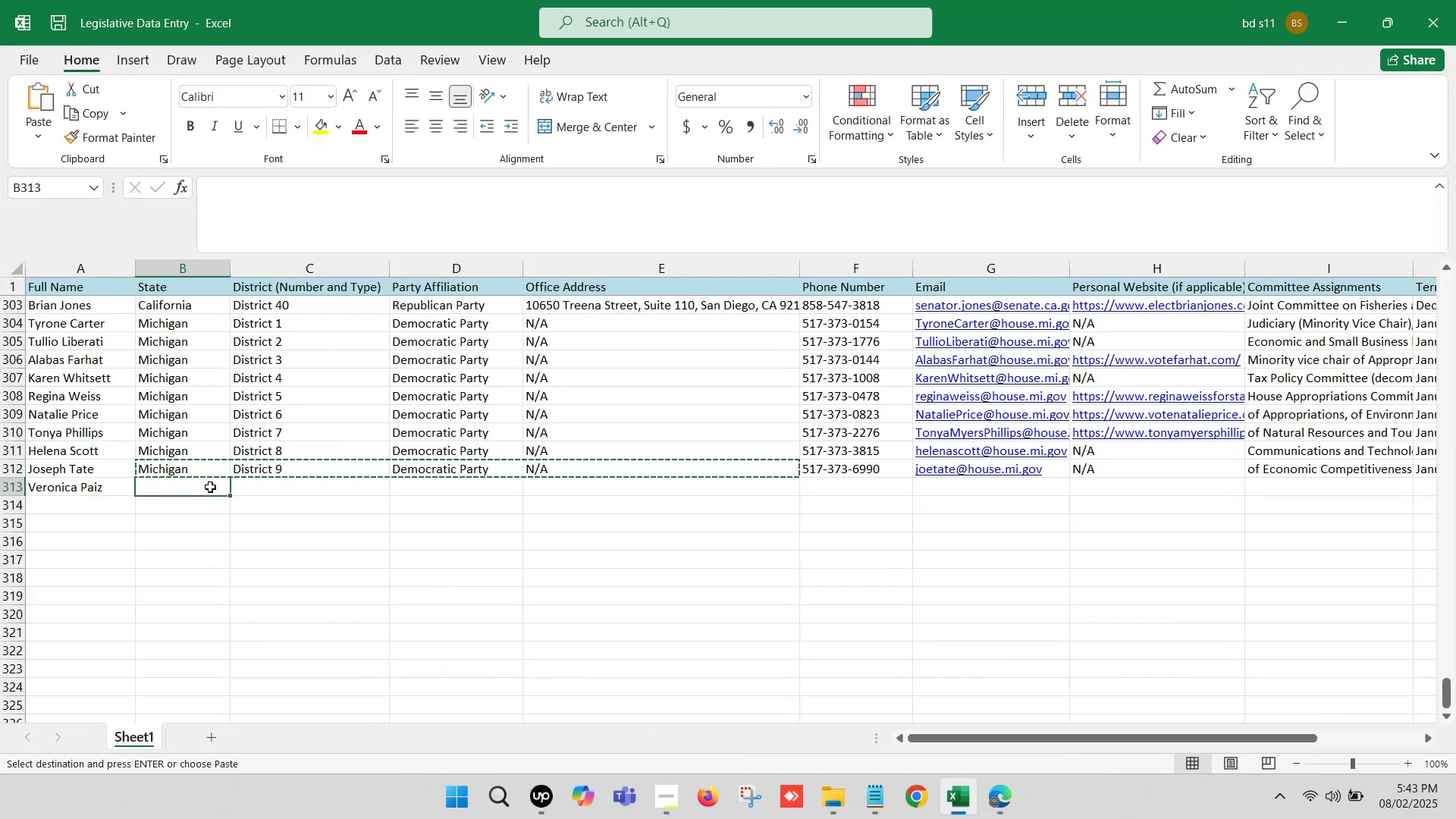 
key(Control+V)
 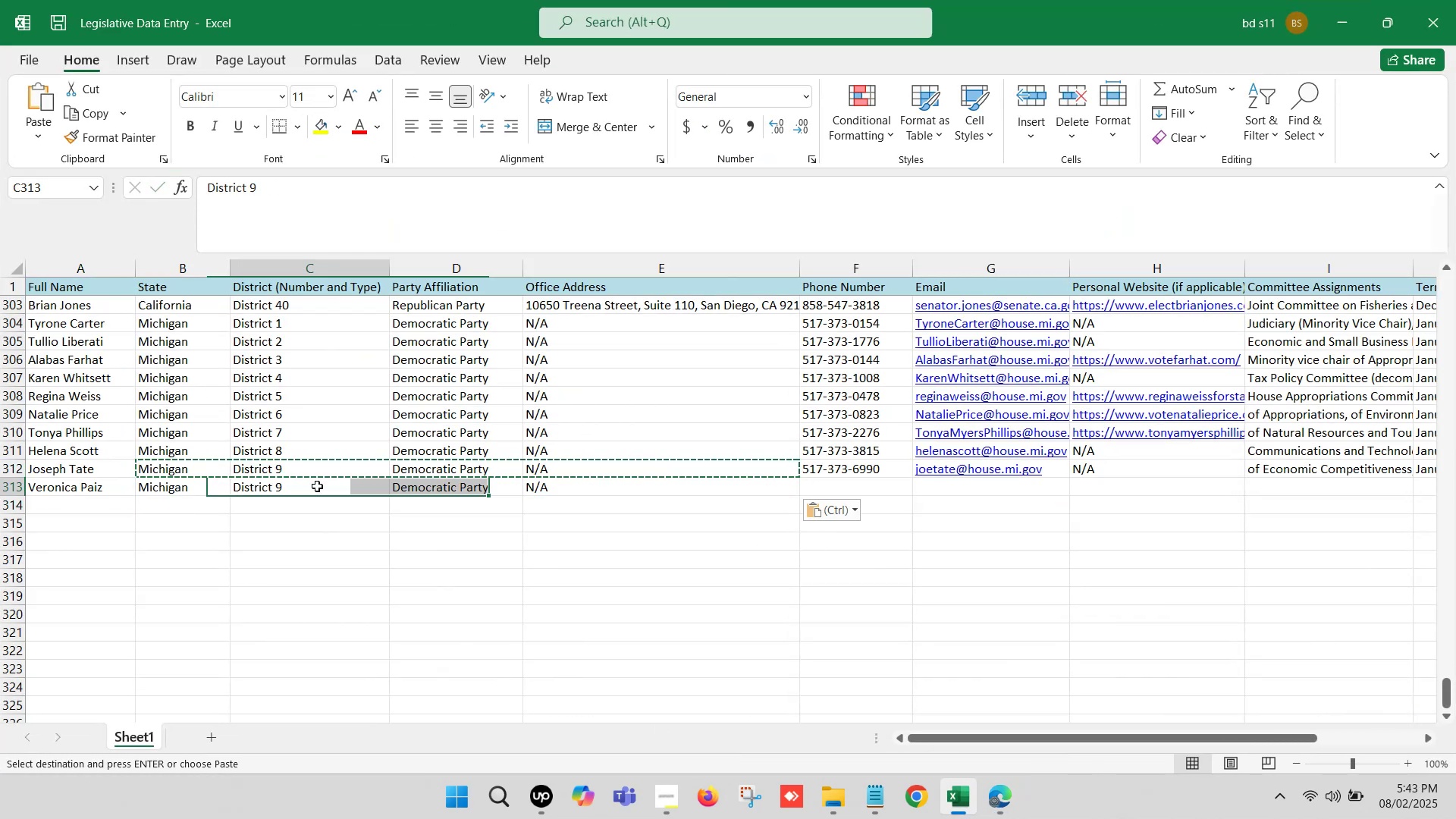 
double_click([317, 486])
 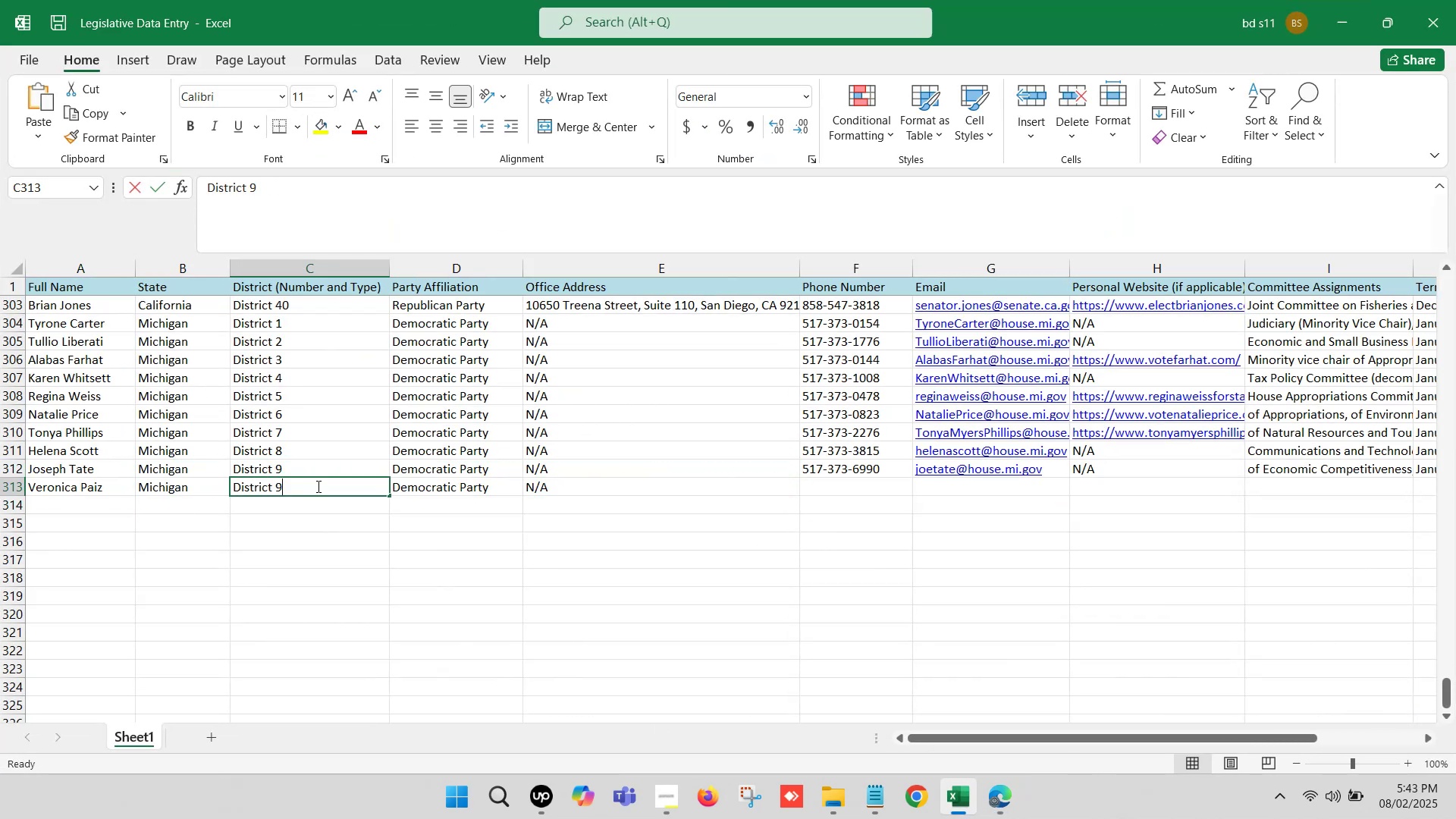 
key(Backspace)
type(10)
 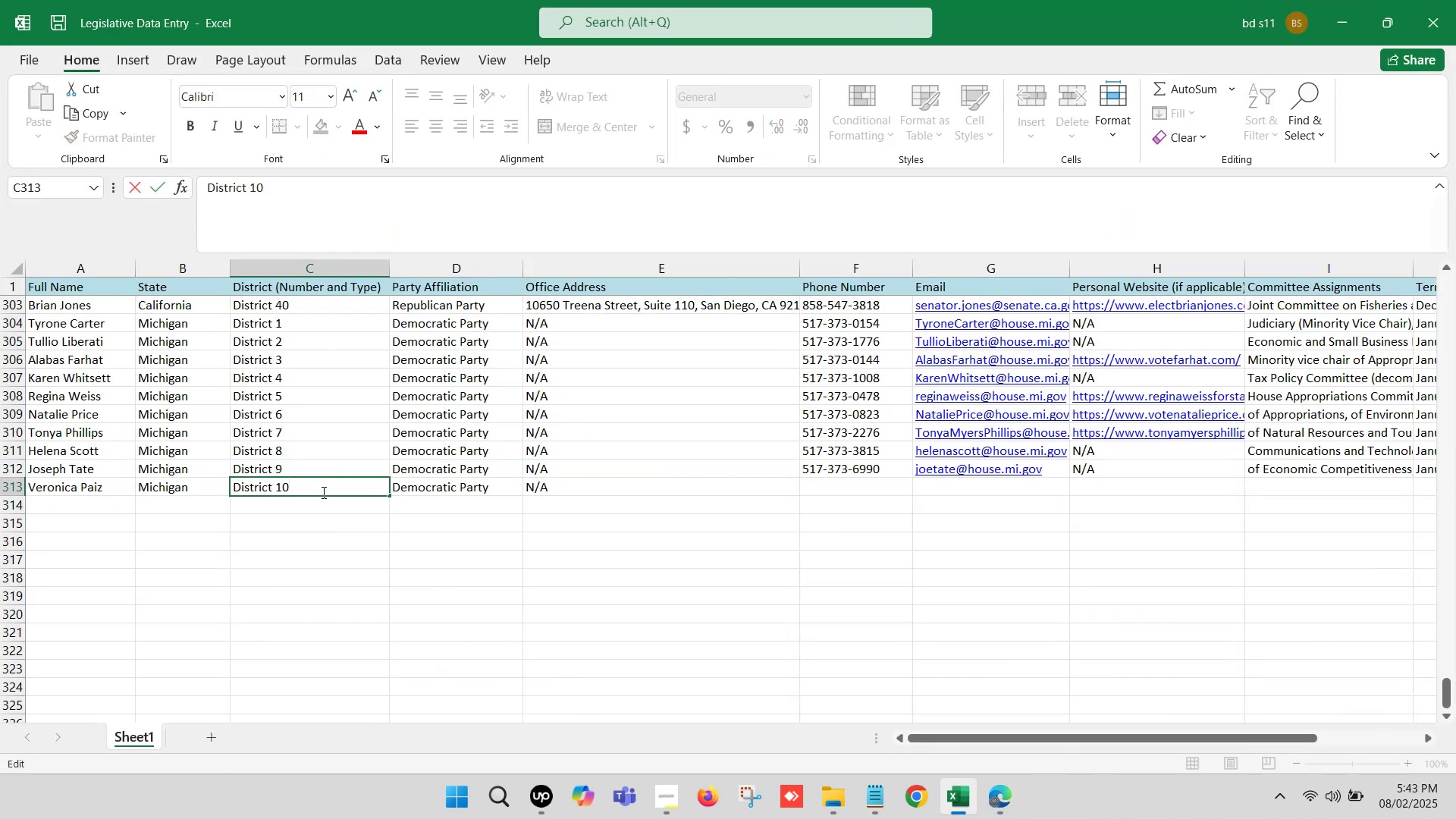 
left_click([419, 568])
 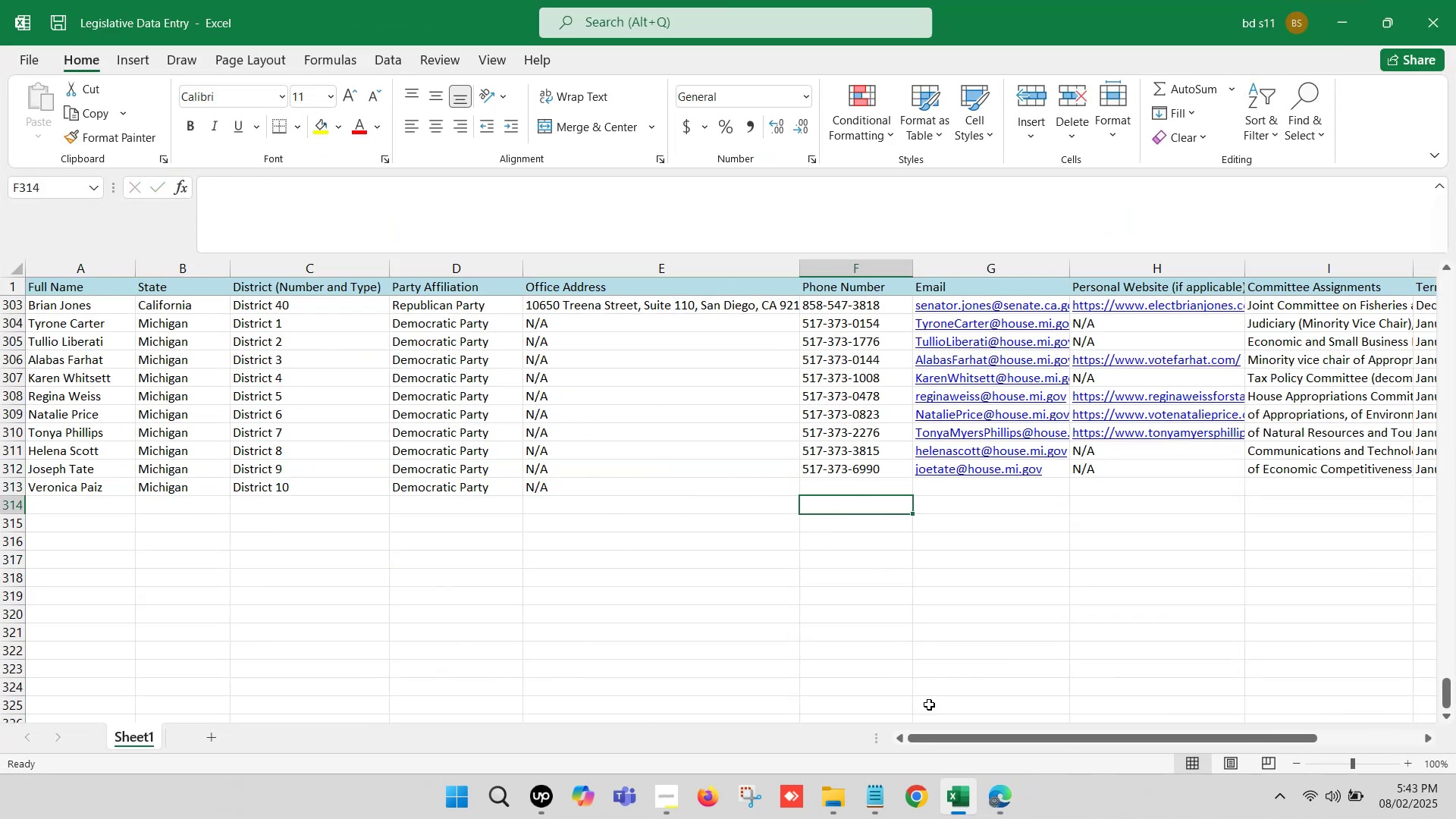 
left_click([987, 795])
 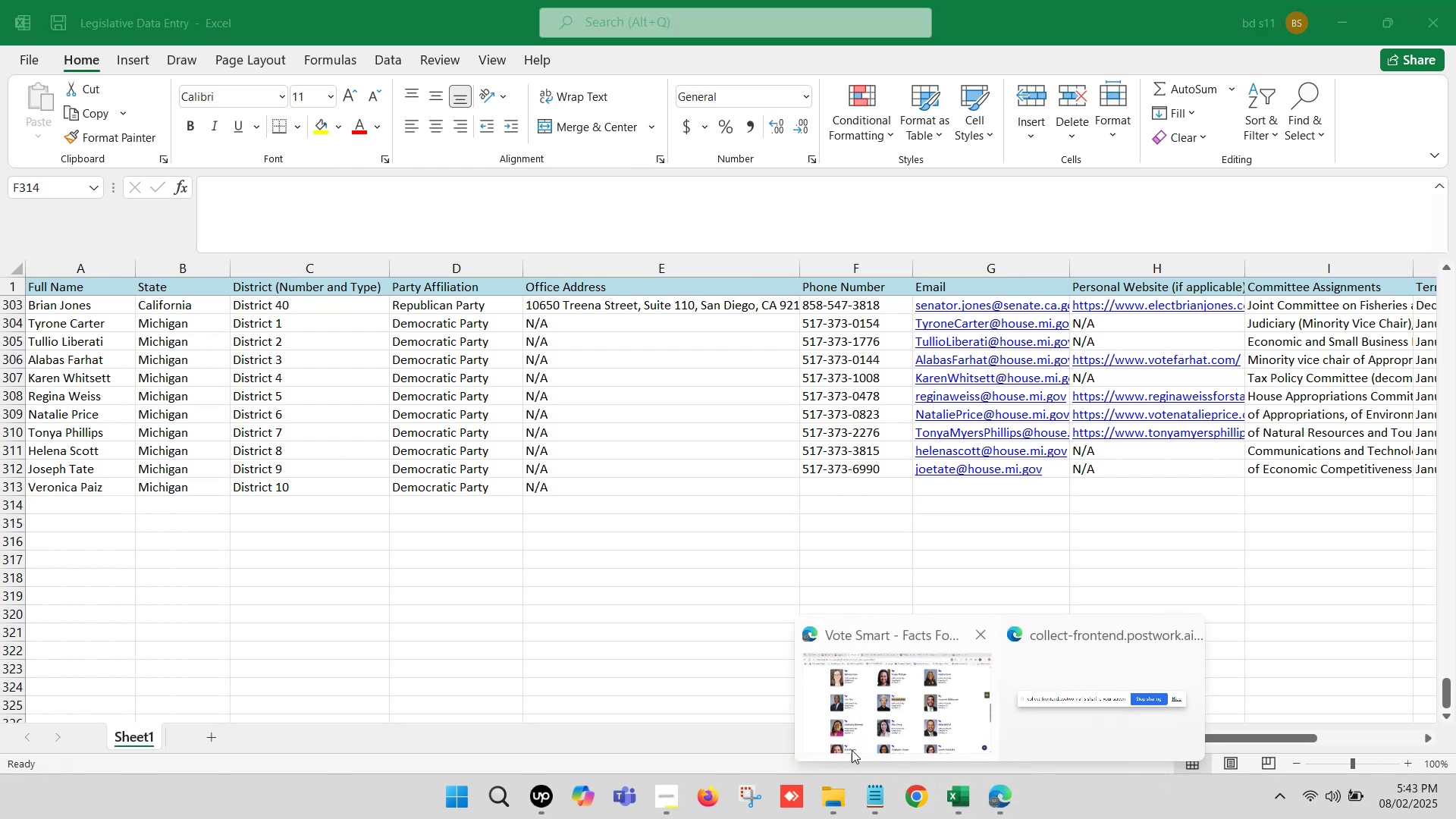 
left_click([848, 748])
 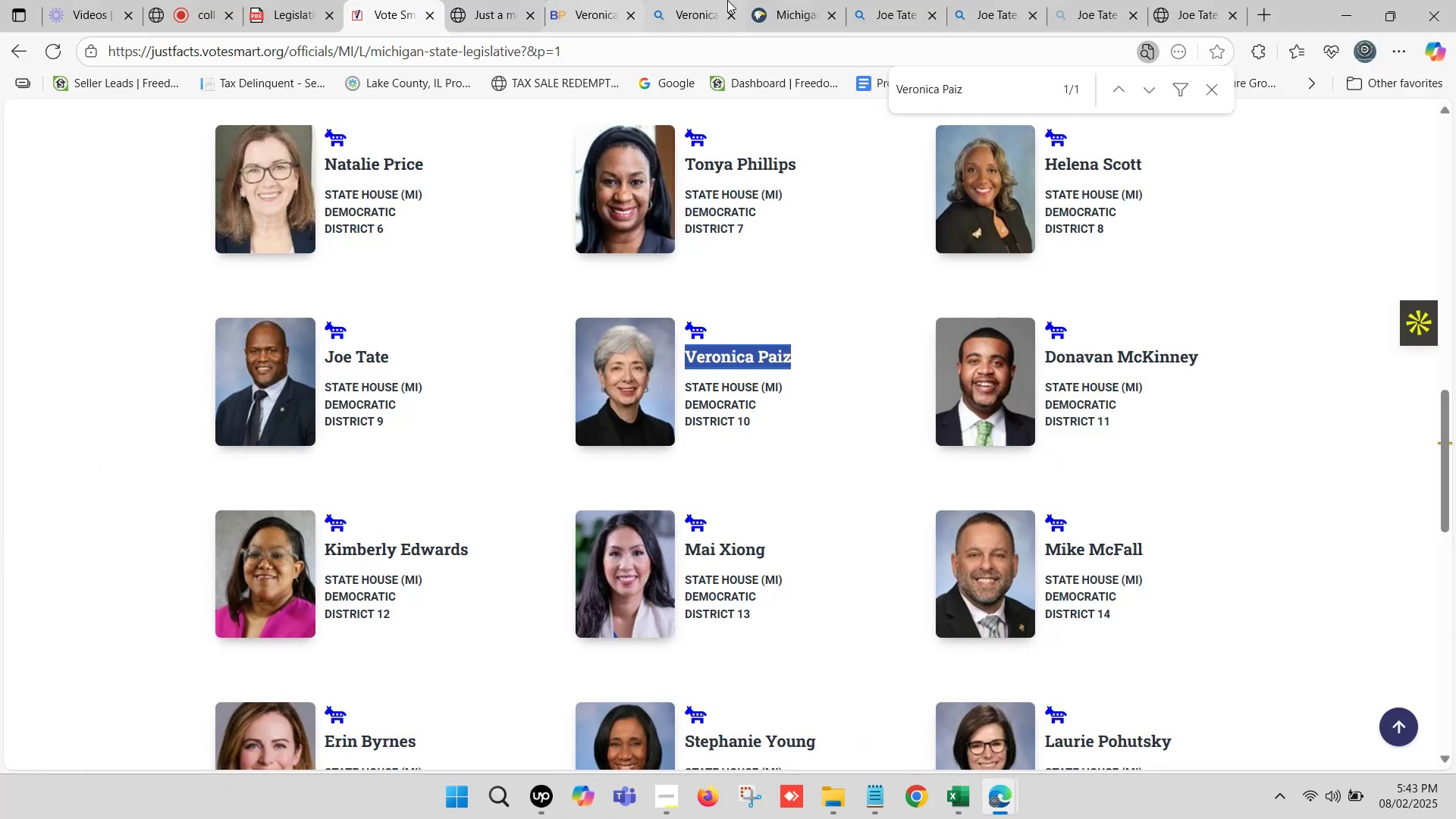 
double_click([783, 0])
 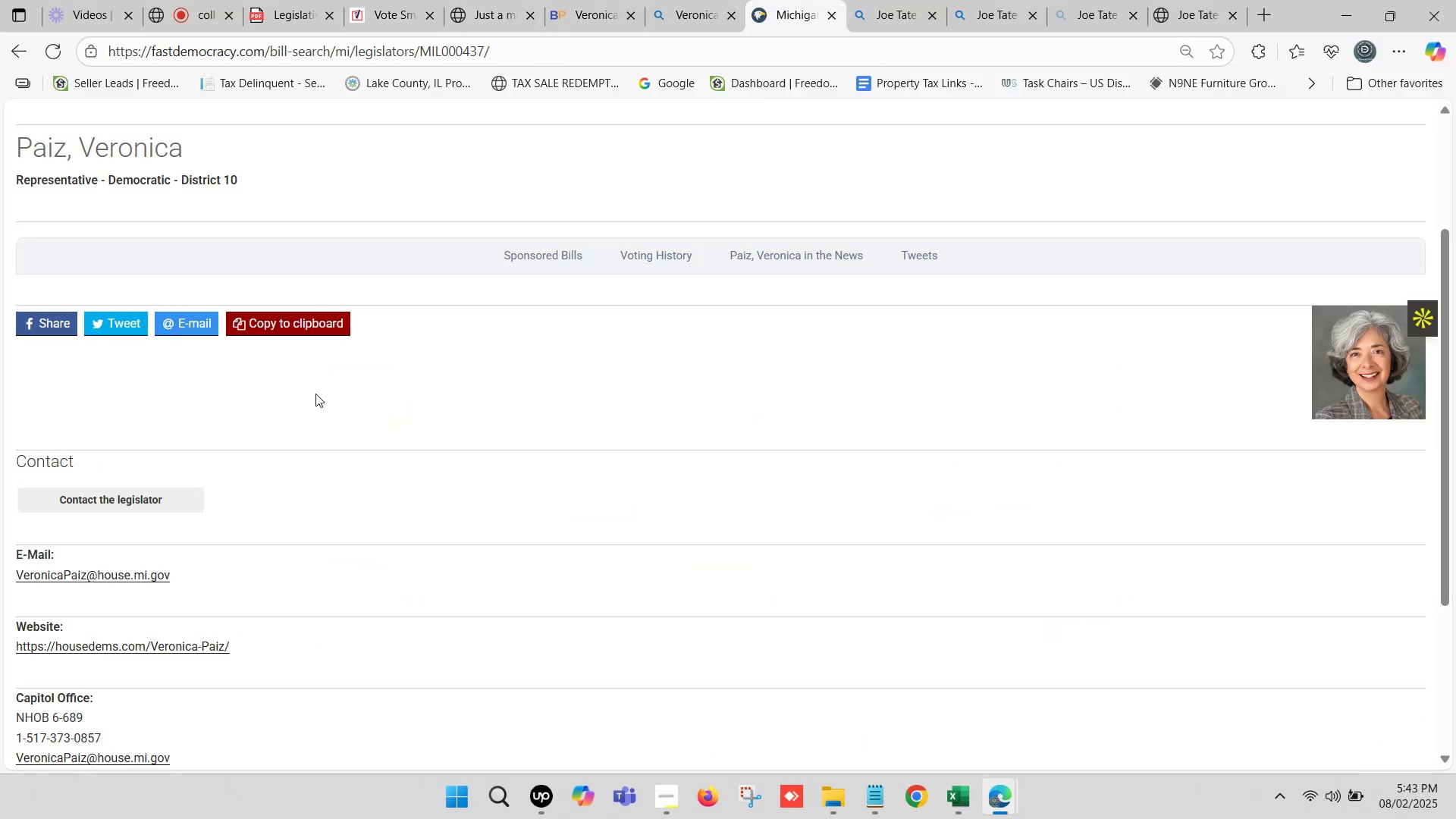 
scroll: coordinate [282, 394], scroll_direction: down, amount: 1.0
 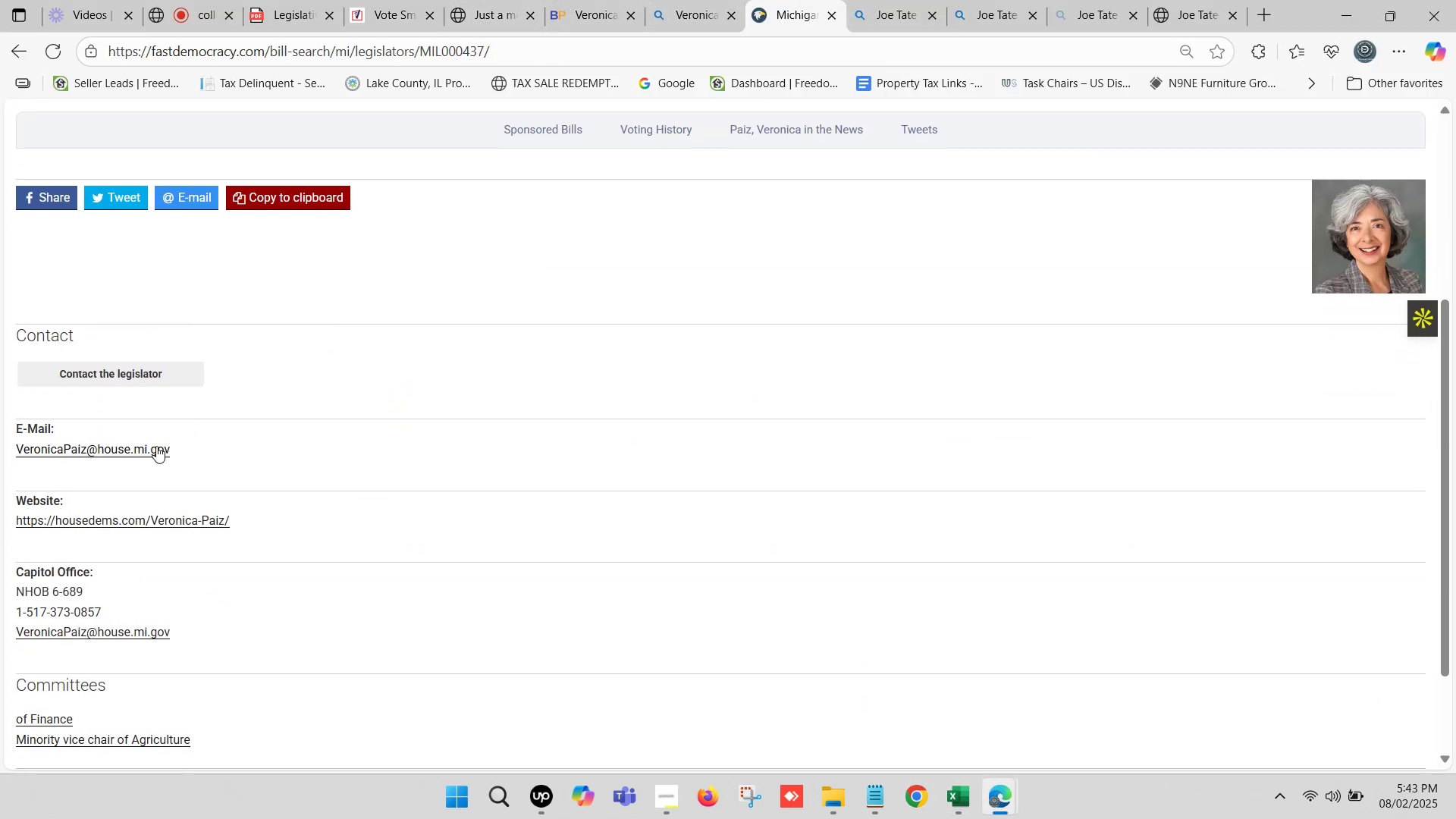 
right_click([155, 445])
 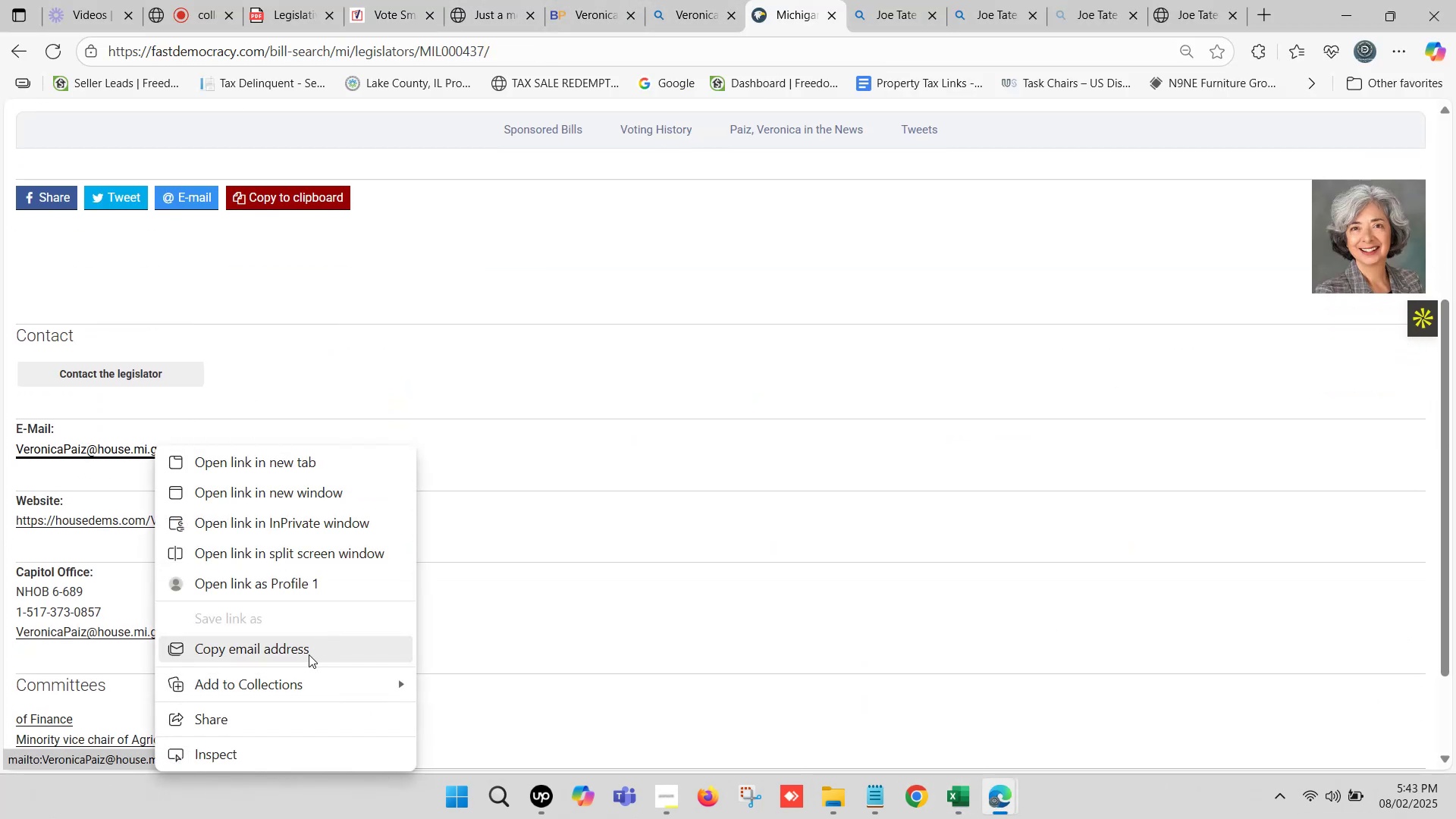 
left_click([306, 648])
 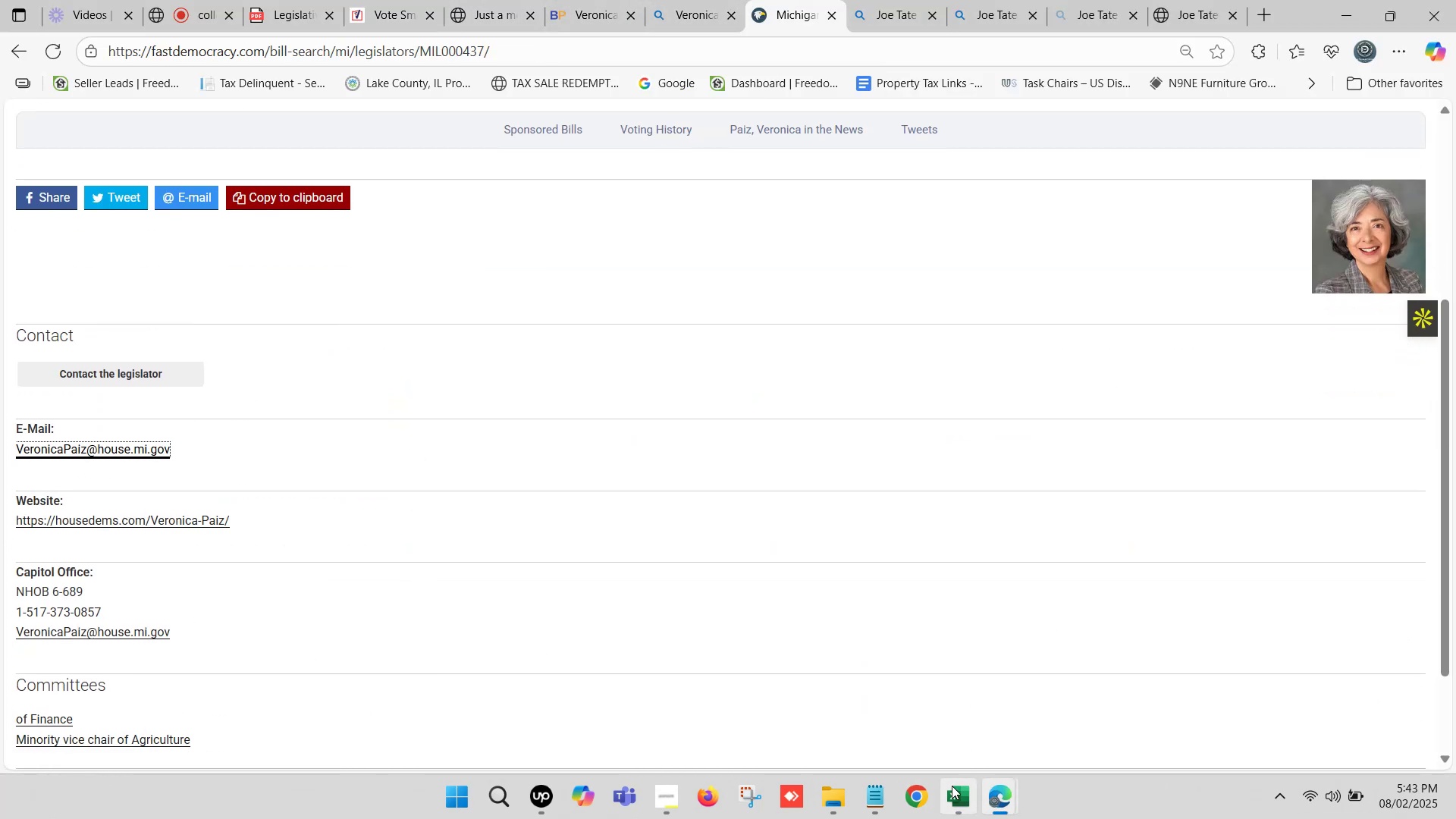 
left_click([958, 802])
 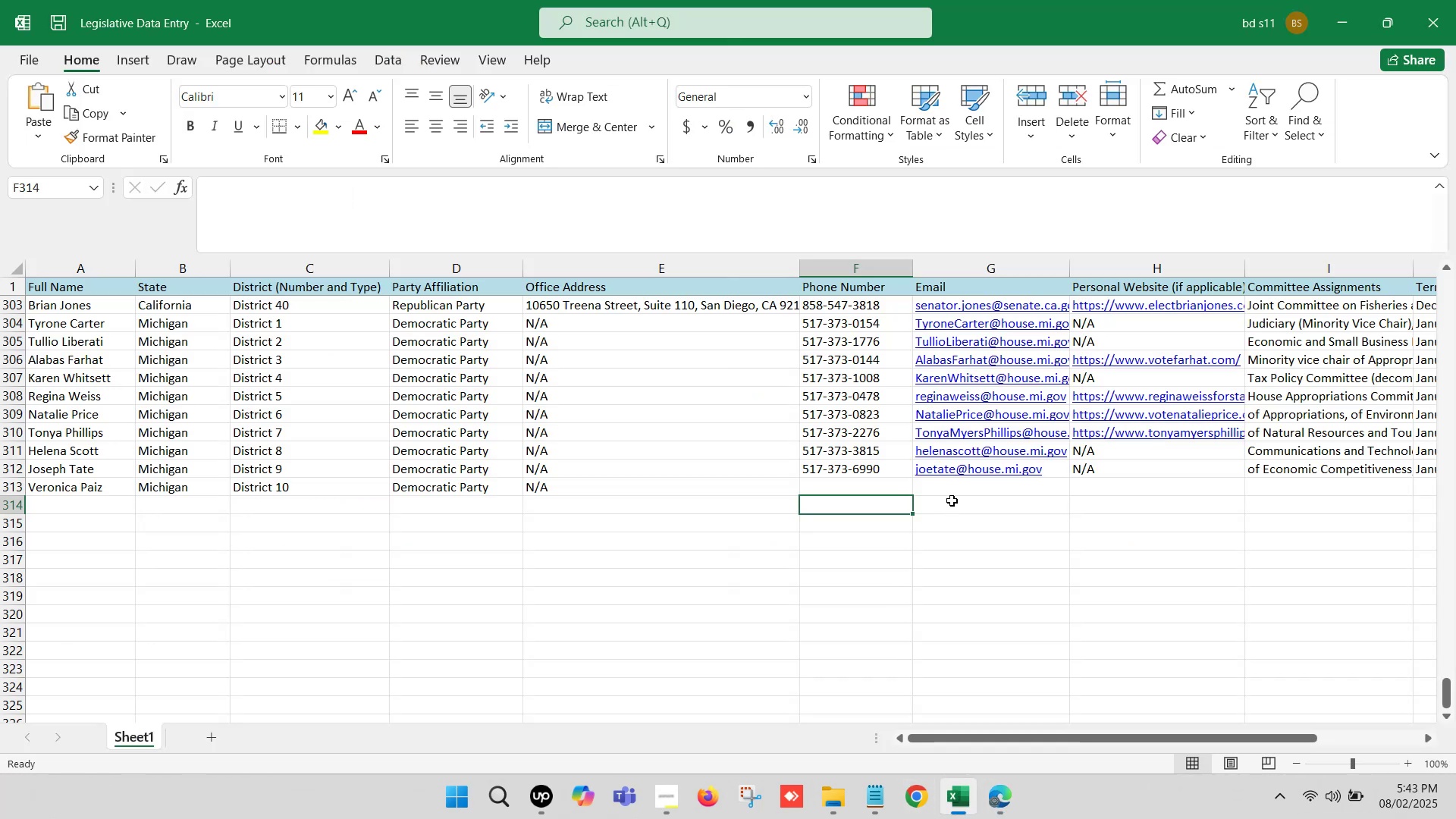 
left_click([949, 489])
 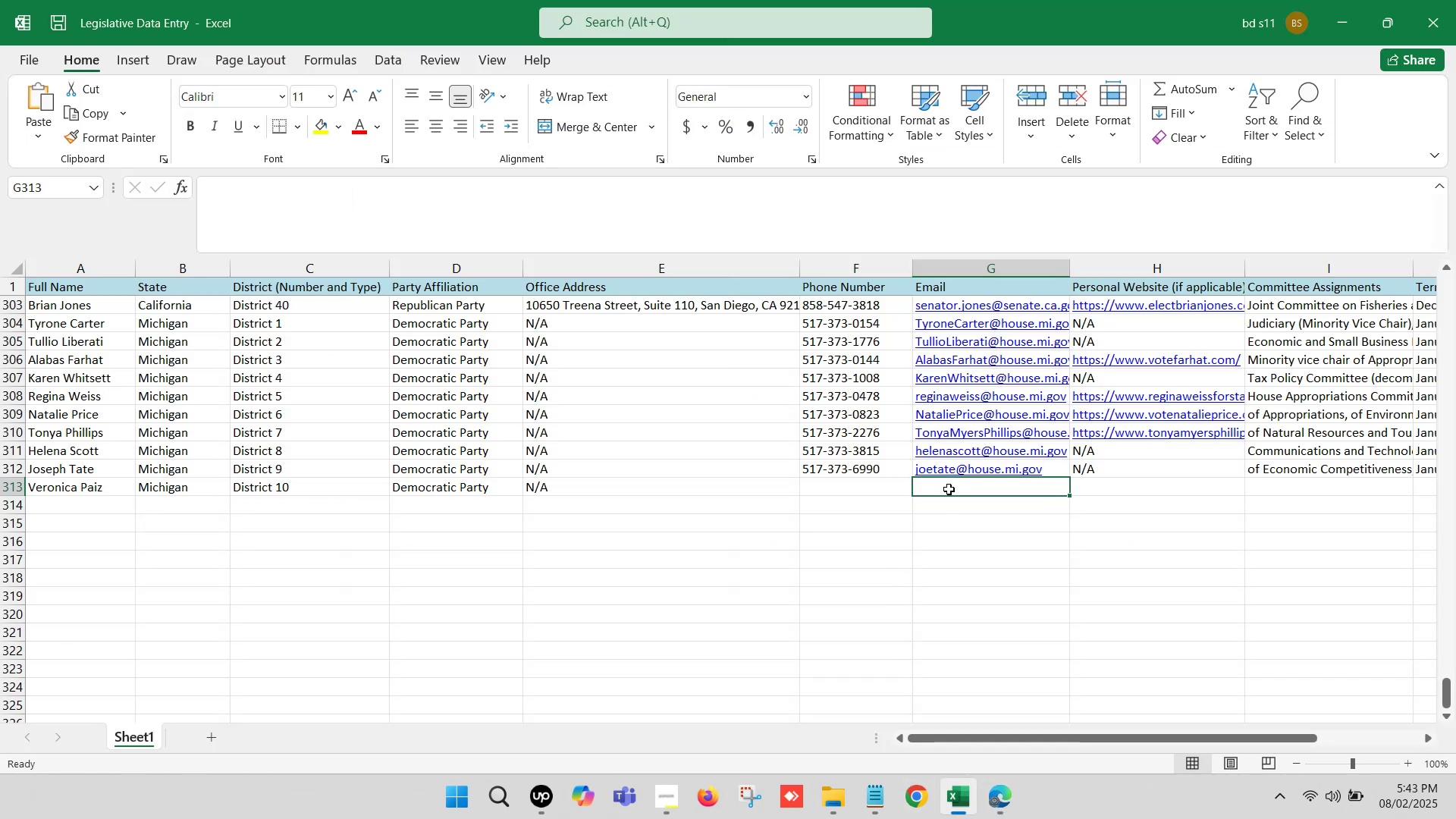 
double_click([949, 489])
 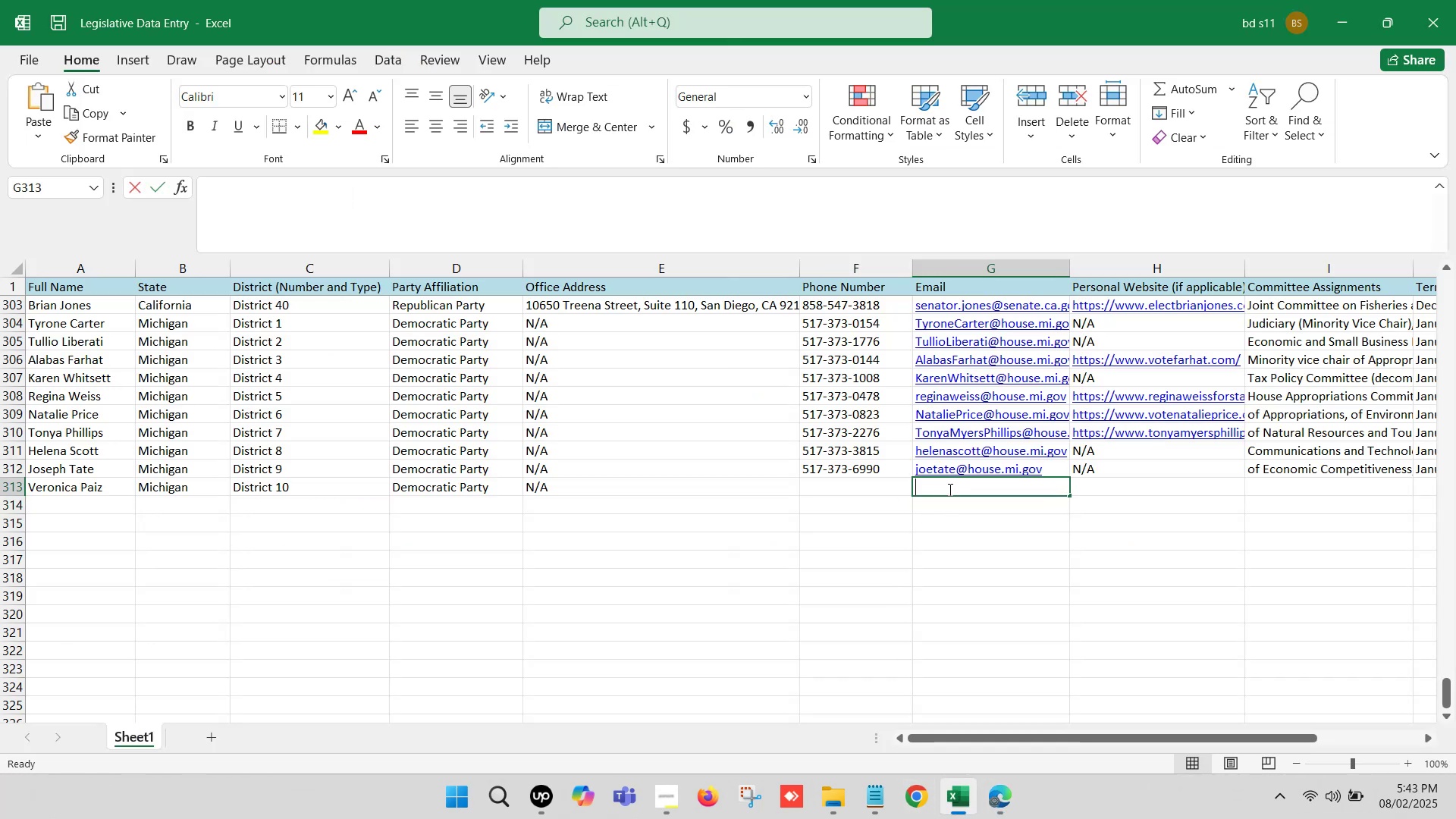 
key(Control+V)
 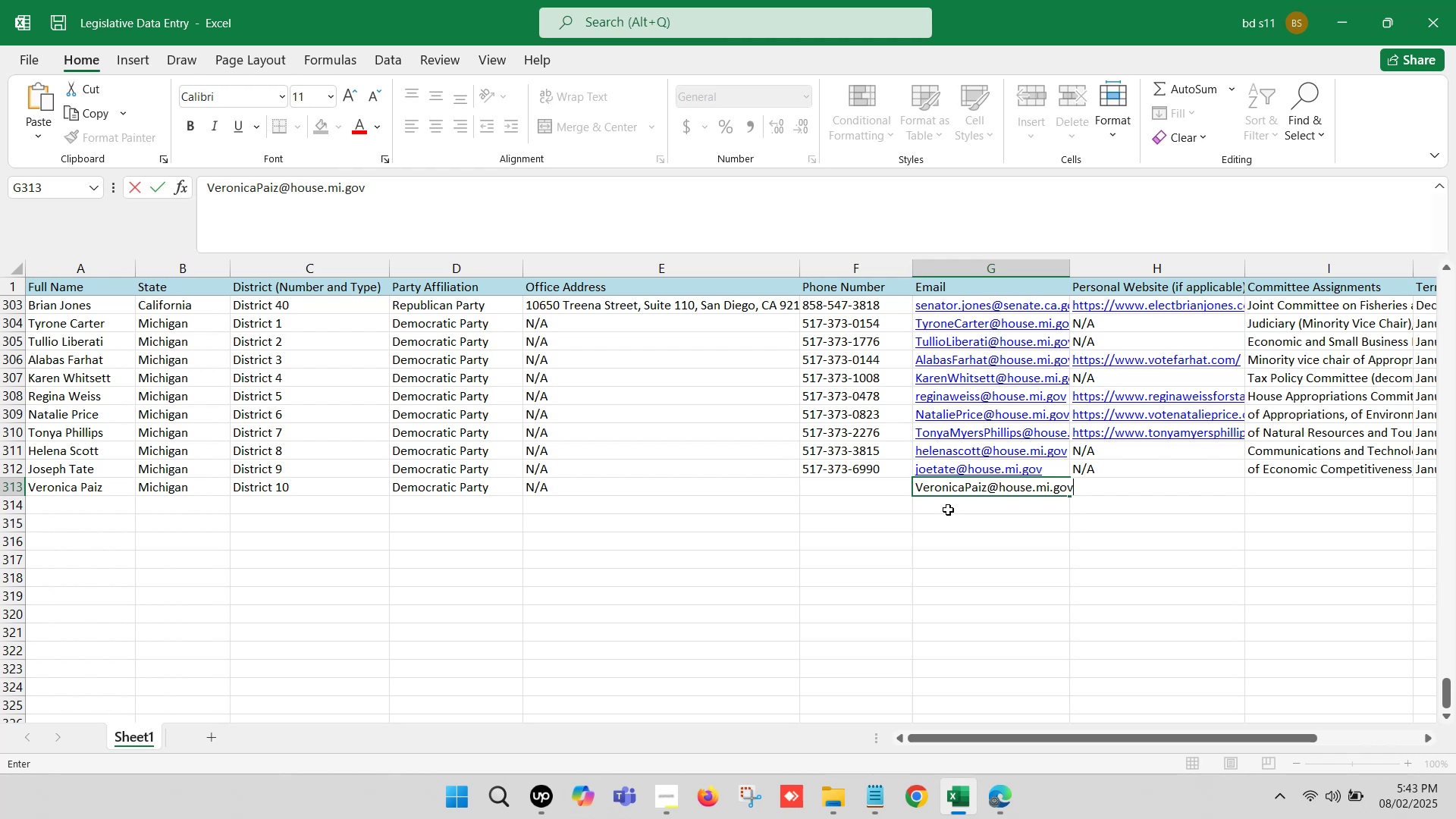 
left_click([949, 546])
 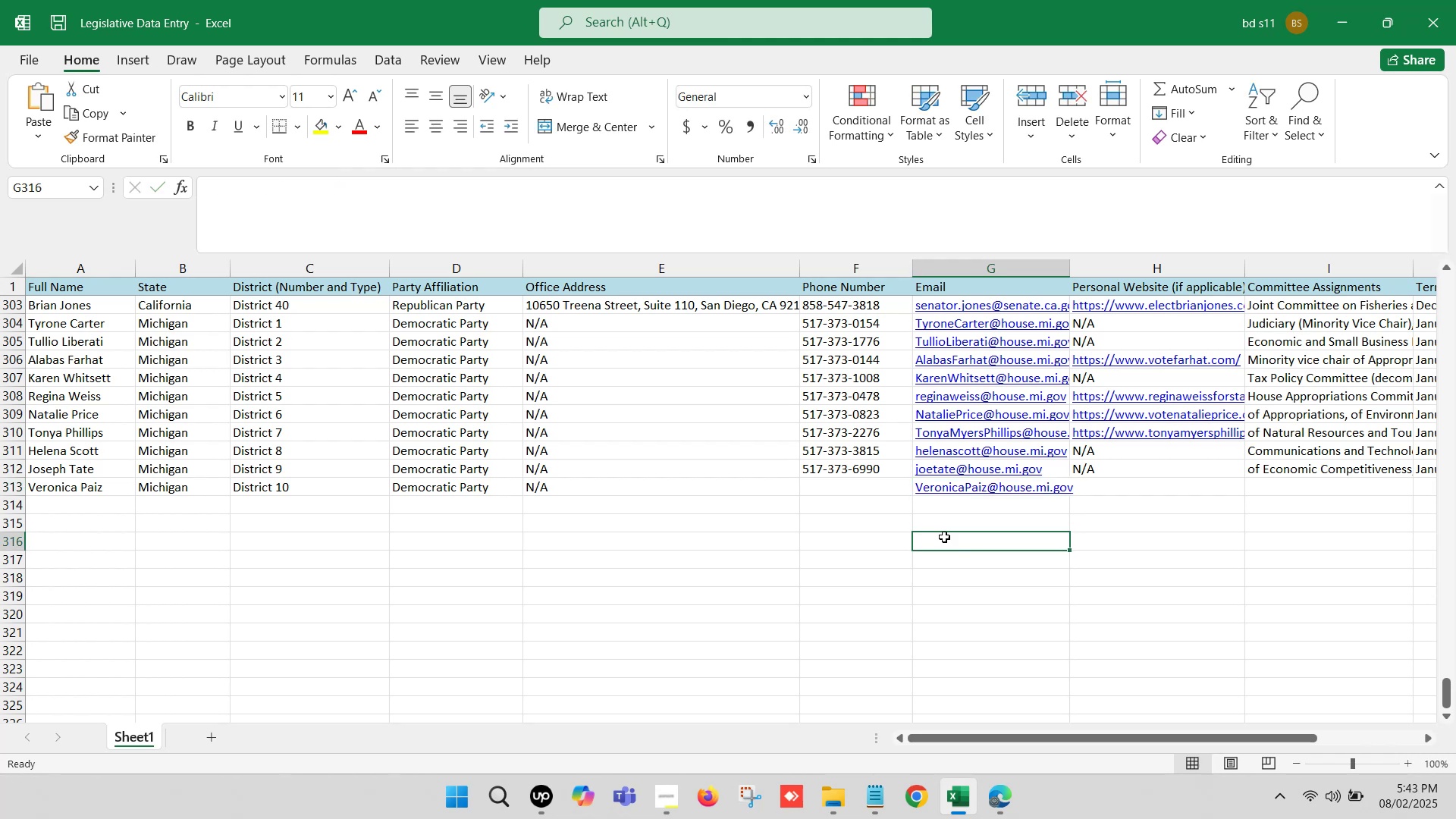 
scroll: coordinate [923, 497], scroll_direction: down, amount: 1.0
 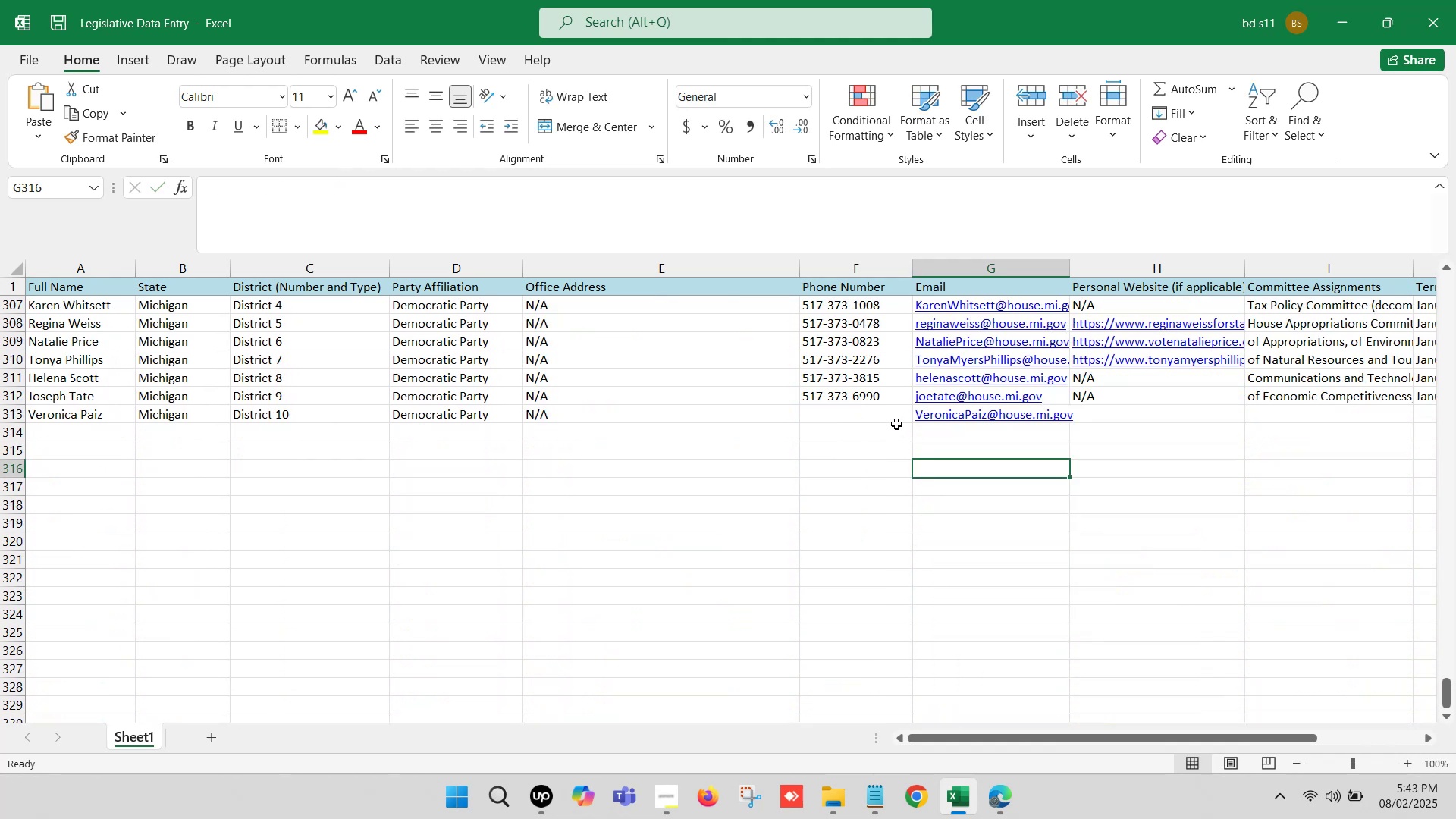 
left_click([892, 420])
 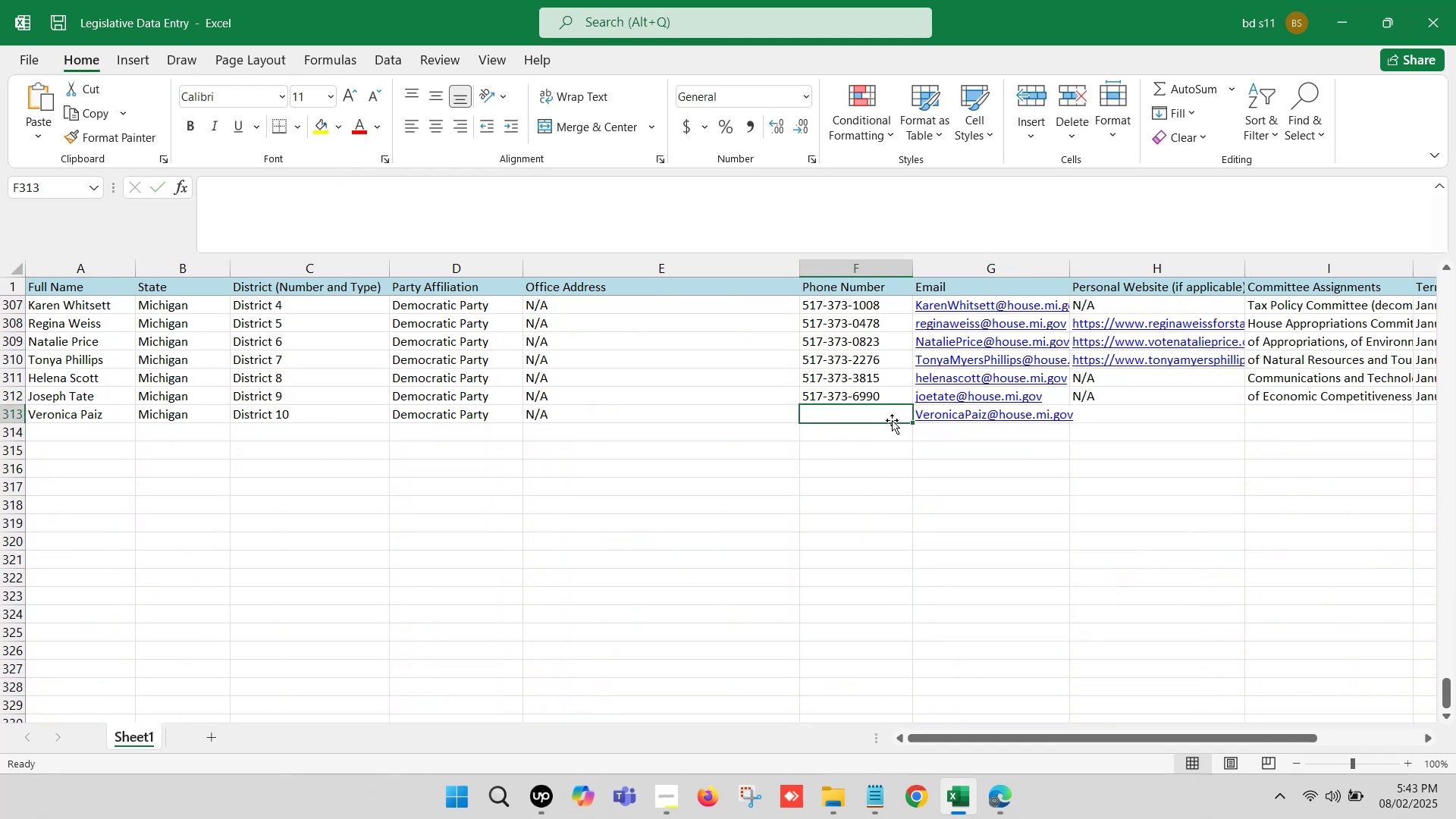 
key(ArrowRight)
 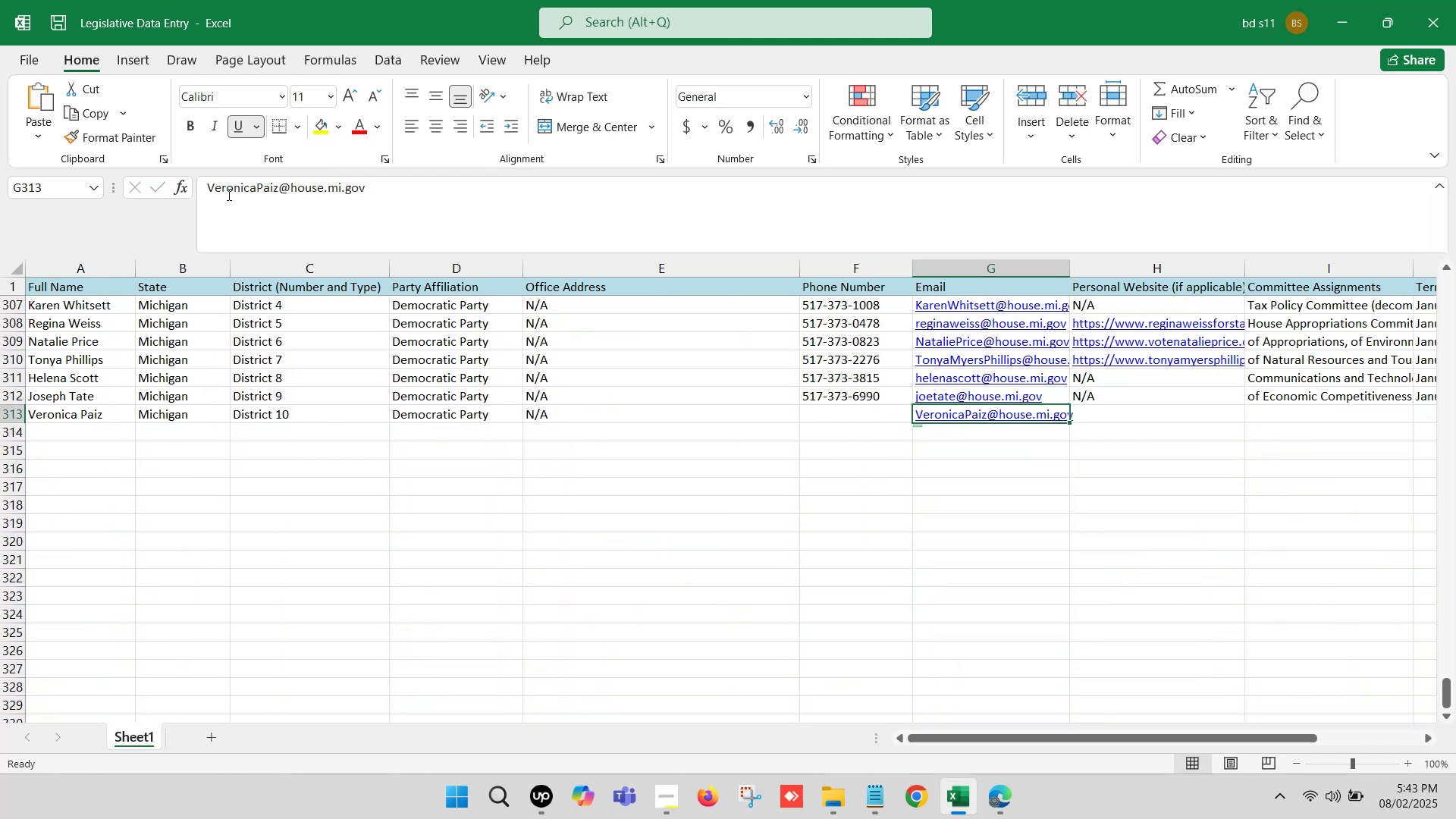 
left_click([212, 185])
 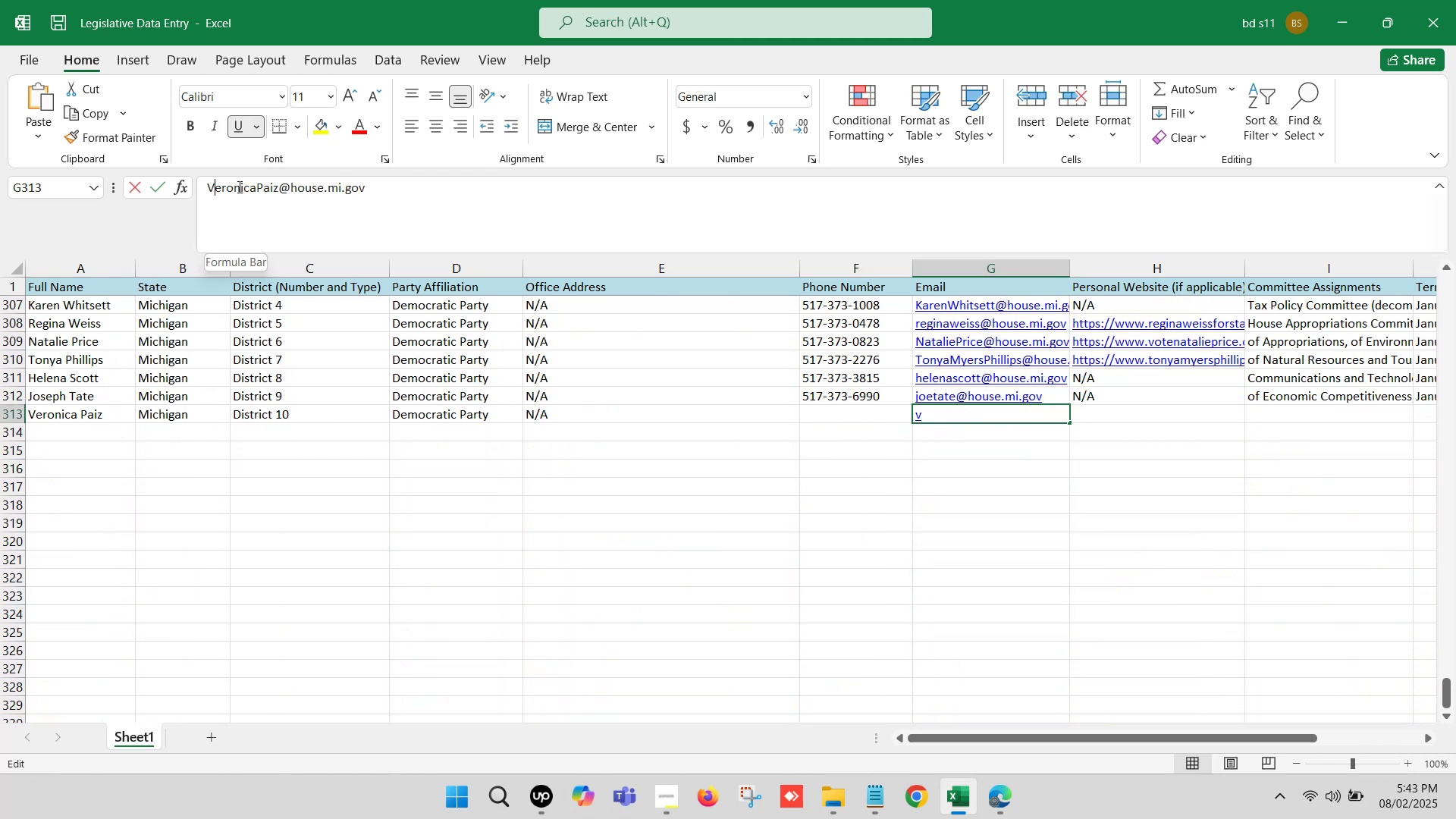 
key(Backspace)
 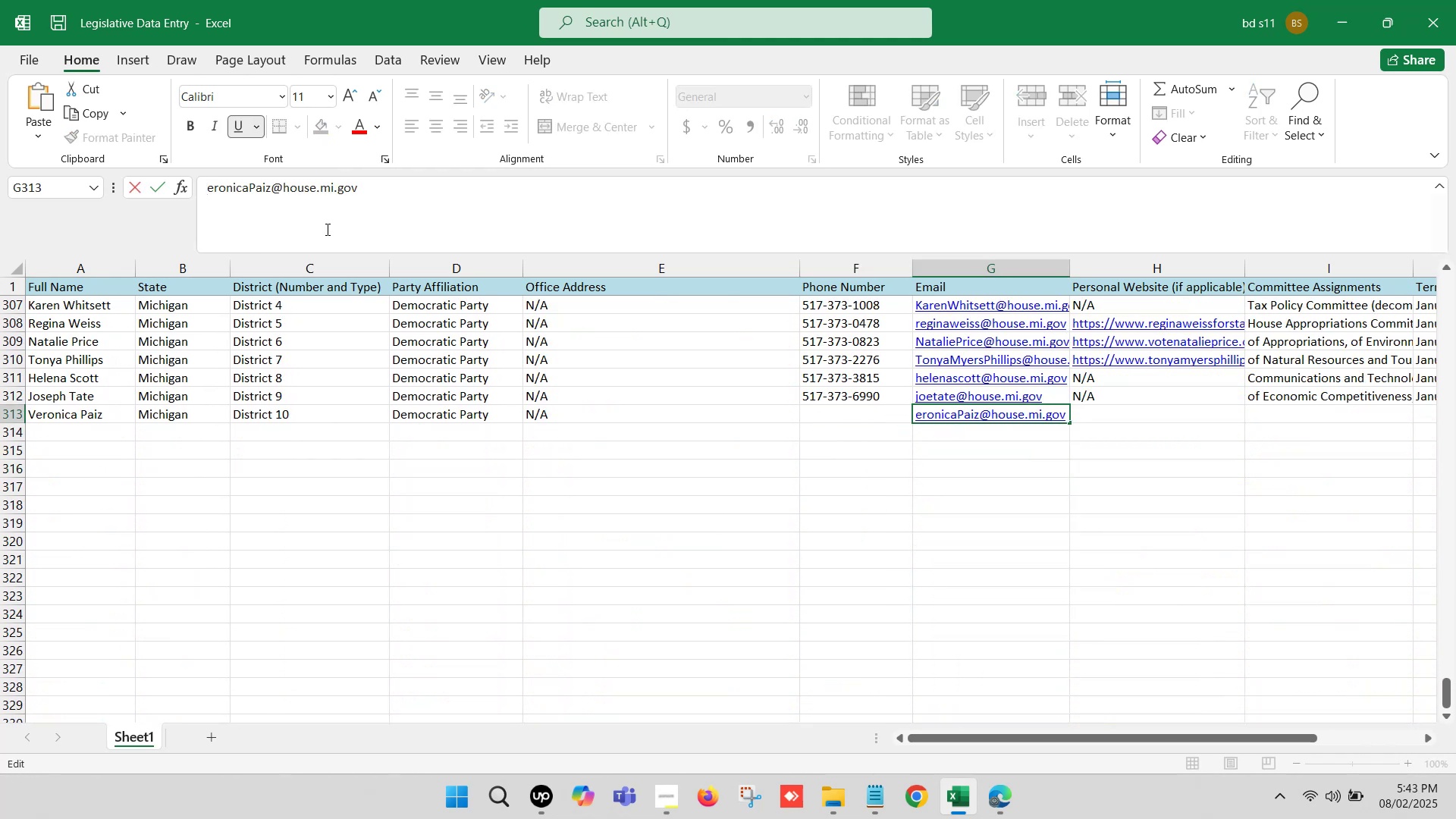 
key(V)
 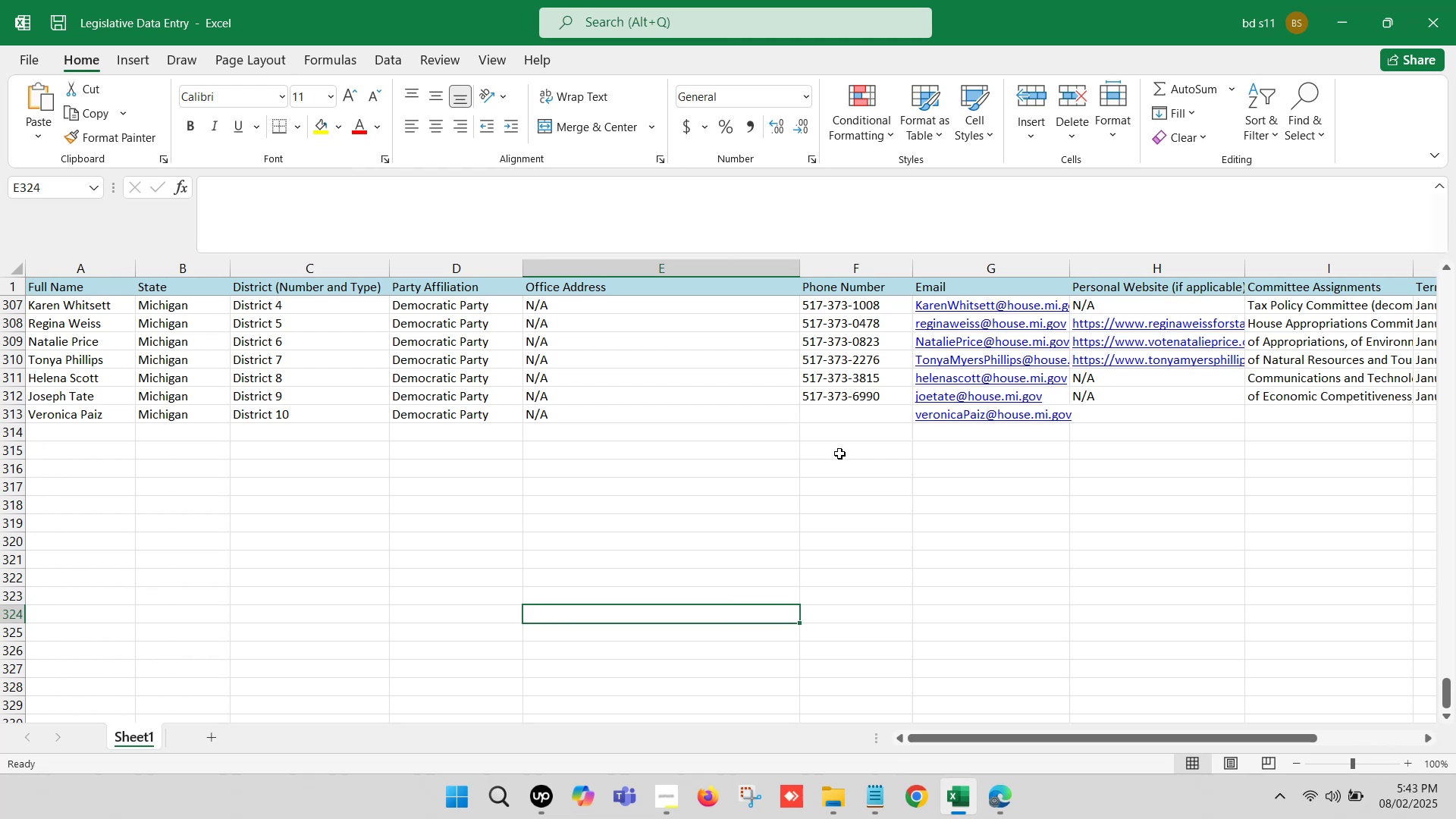 
left_click([846, 417])
 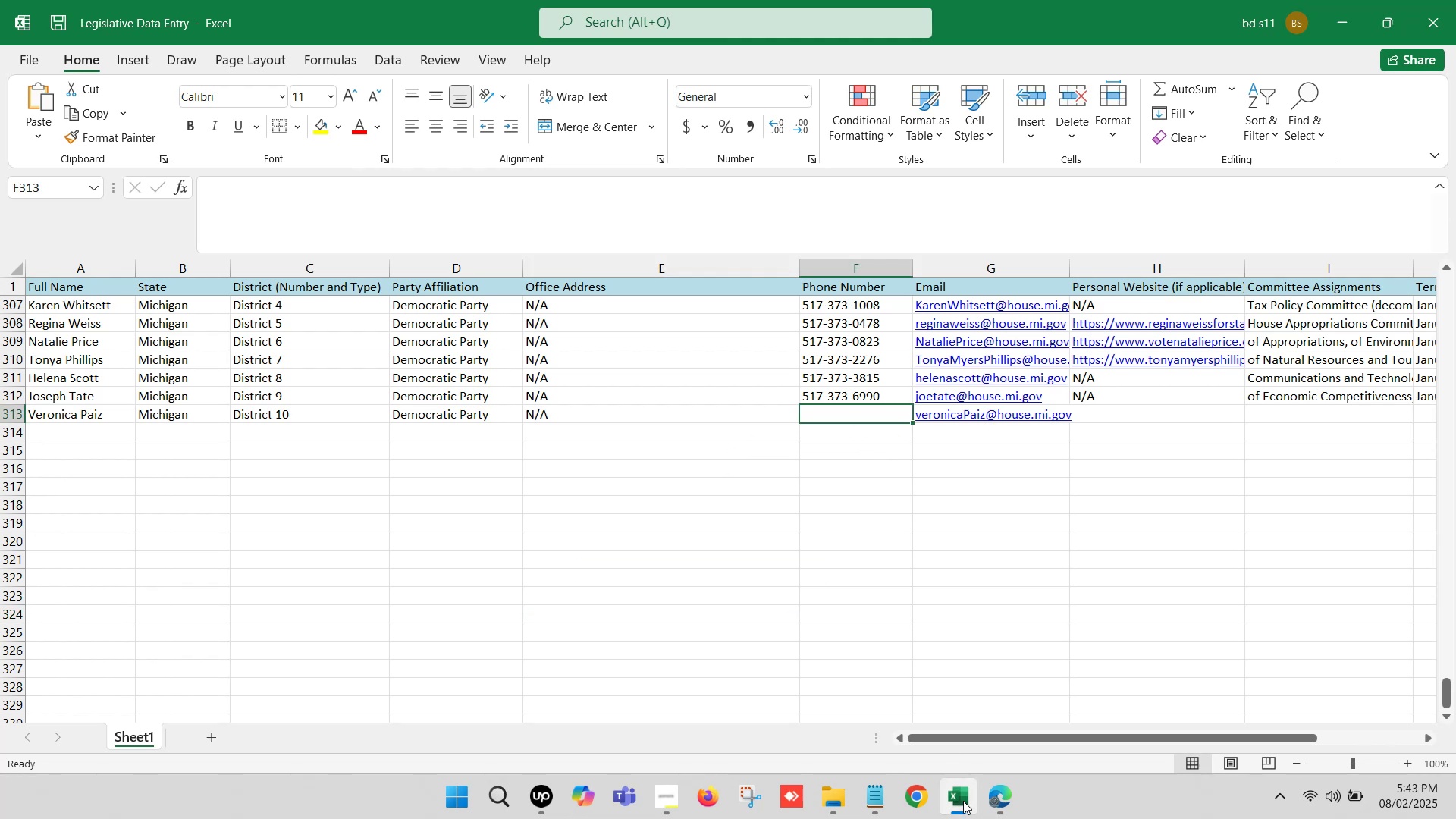 
left_click([963, 801])
 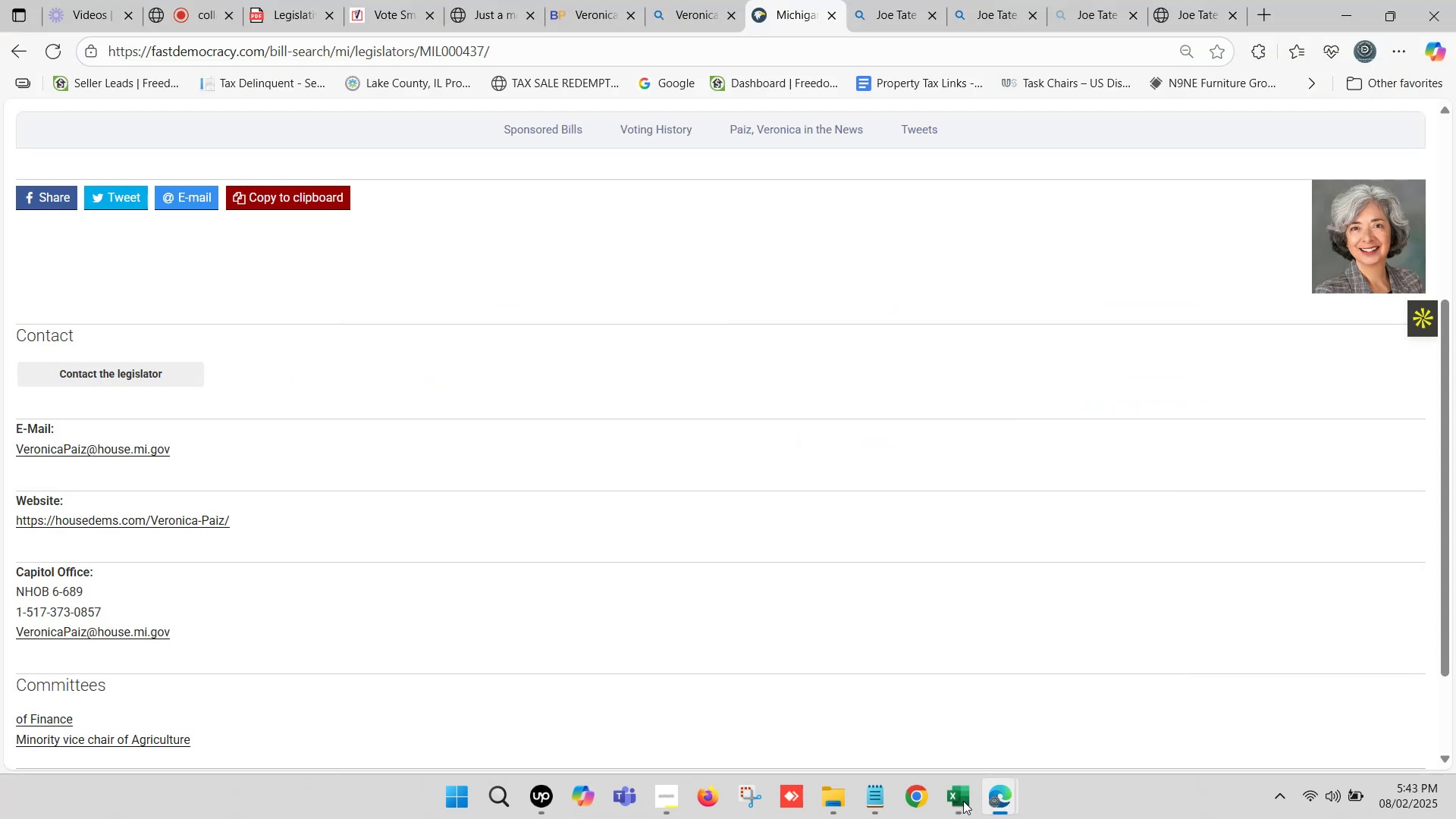 
scroll: coordinate [415, 534], scroll_direction: down, amount: 1.0
 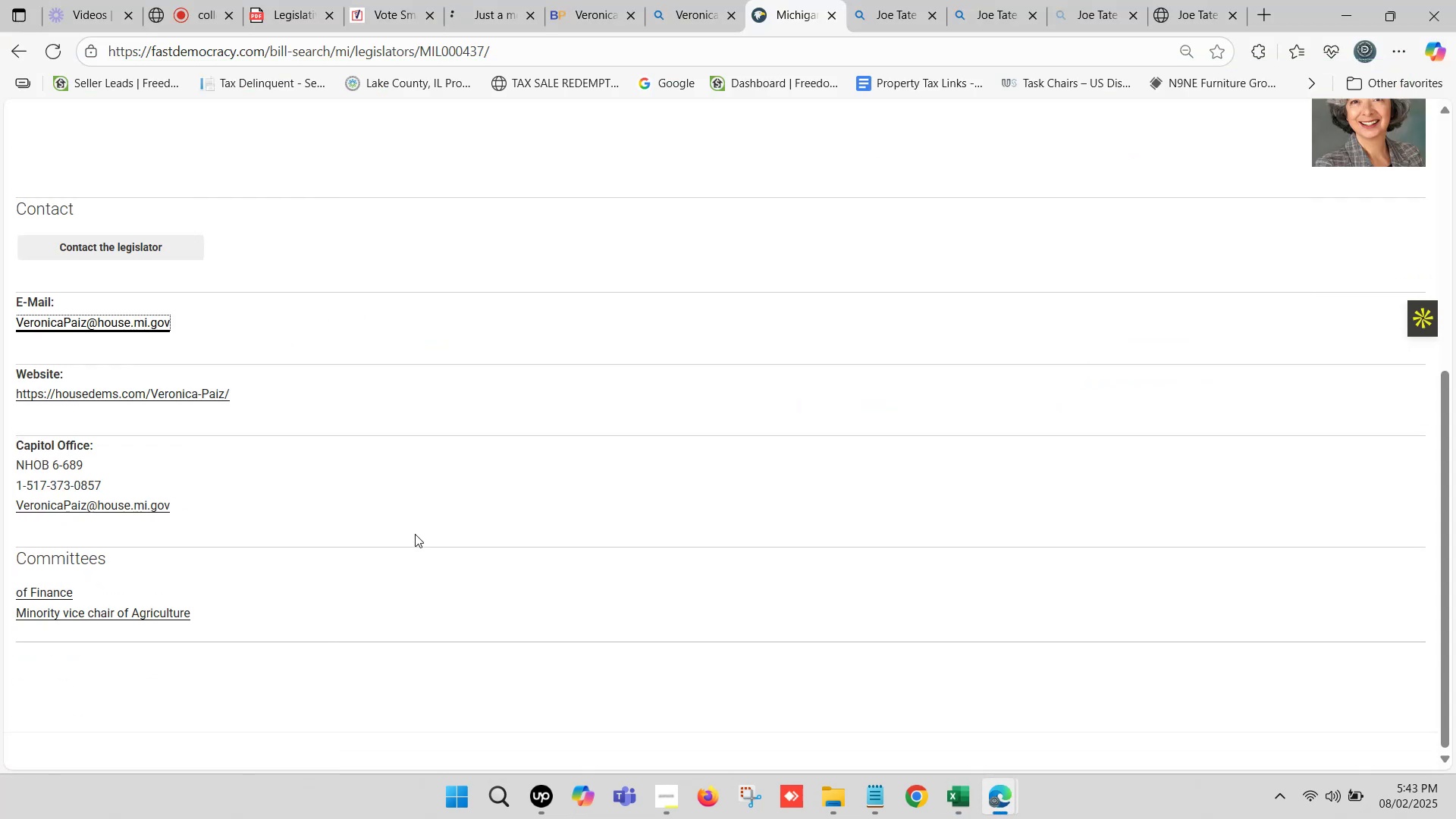 
left_click_drag(start_coordinate=[215, 607], to_coordinate=[14, 590])
 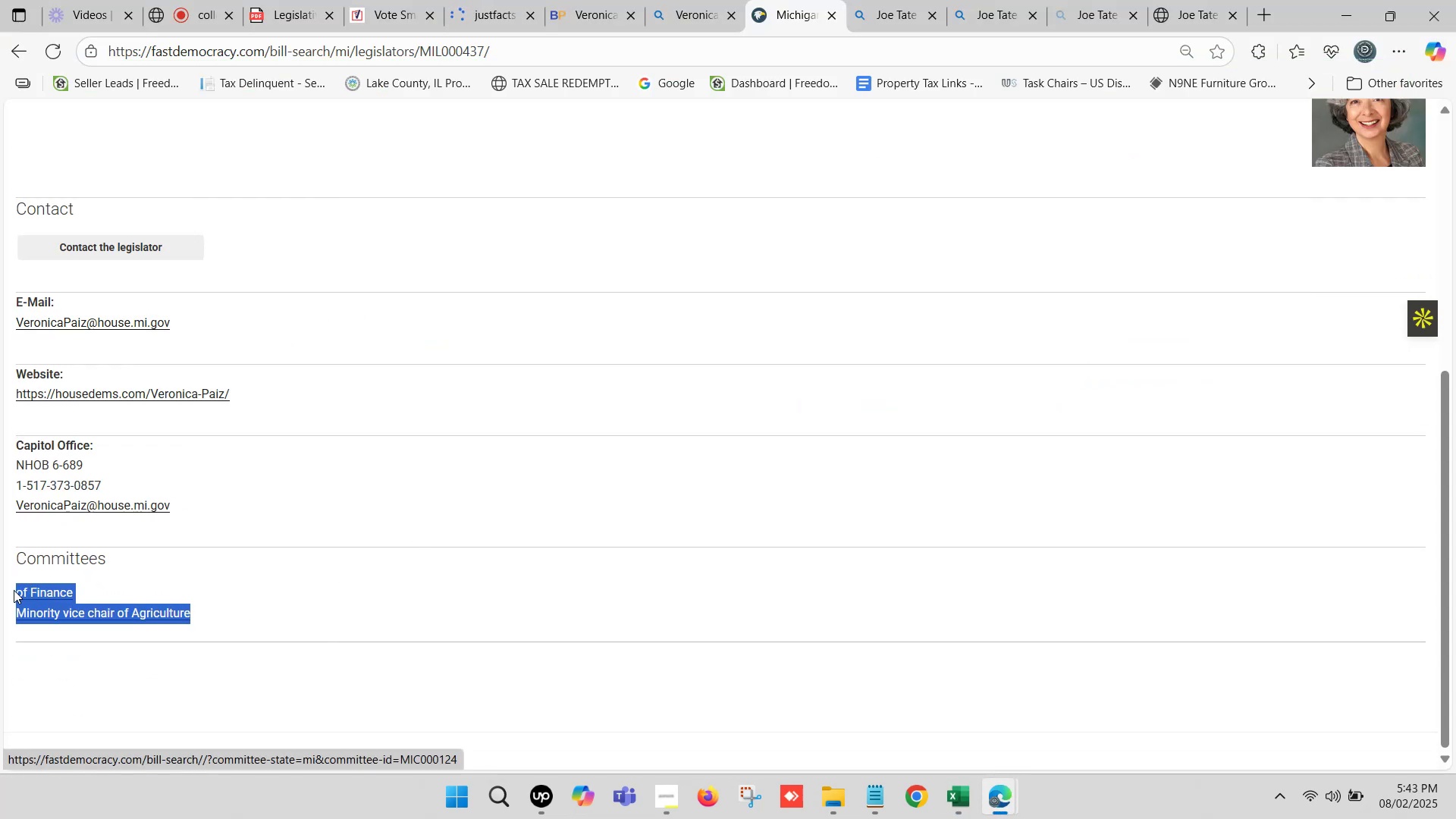 
key(Control+ControlLeft)
 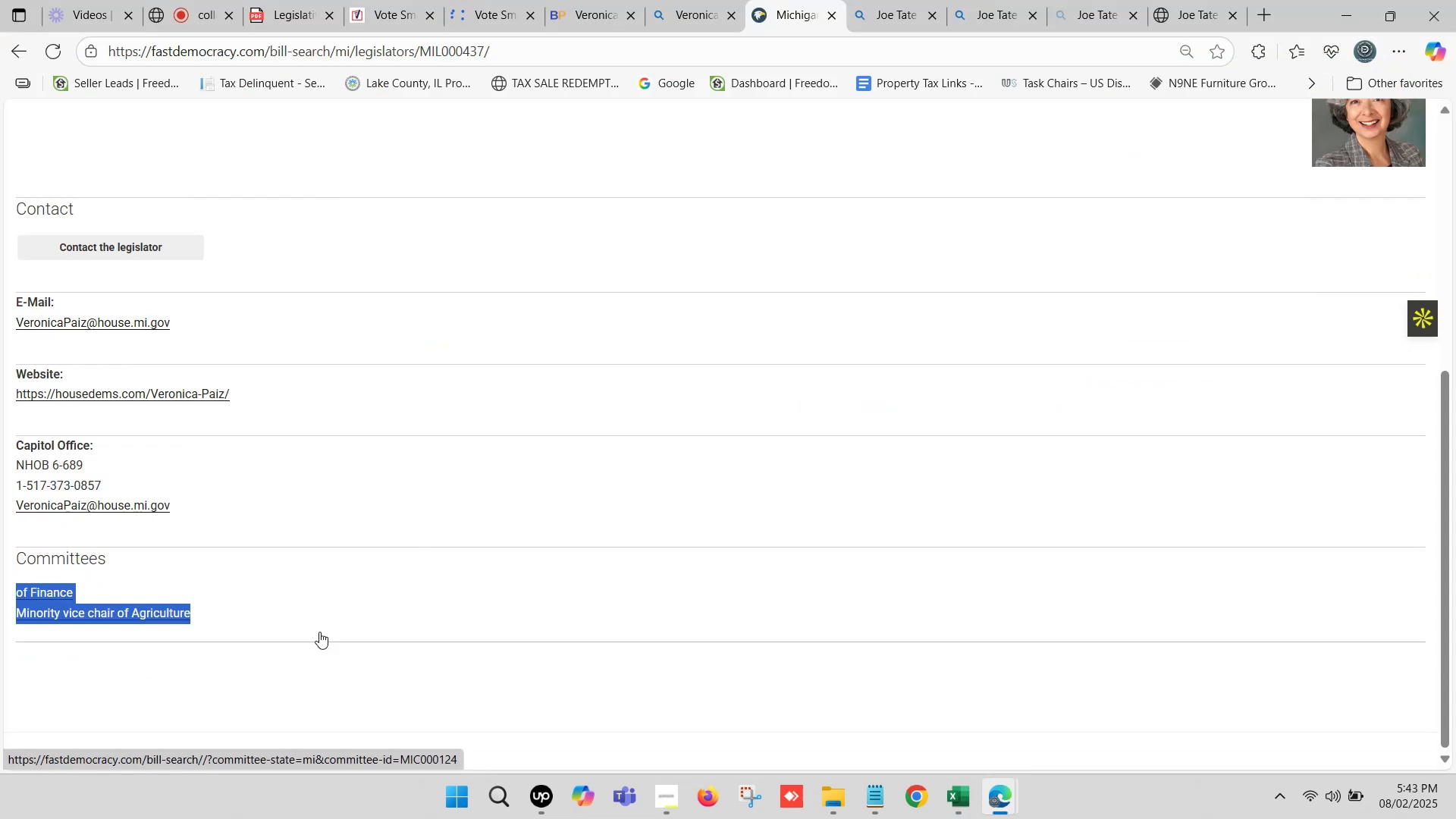 
key(Control+C)
 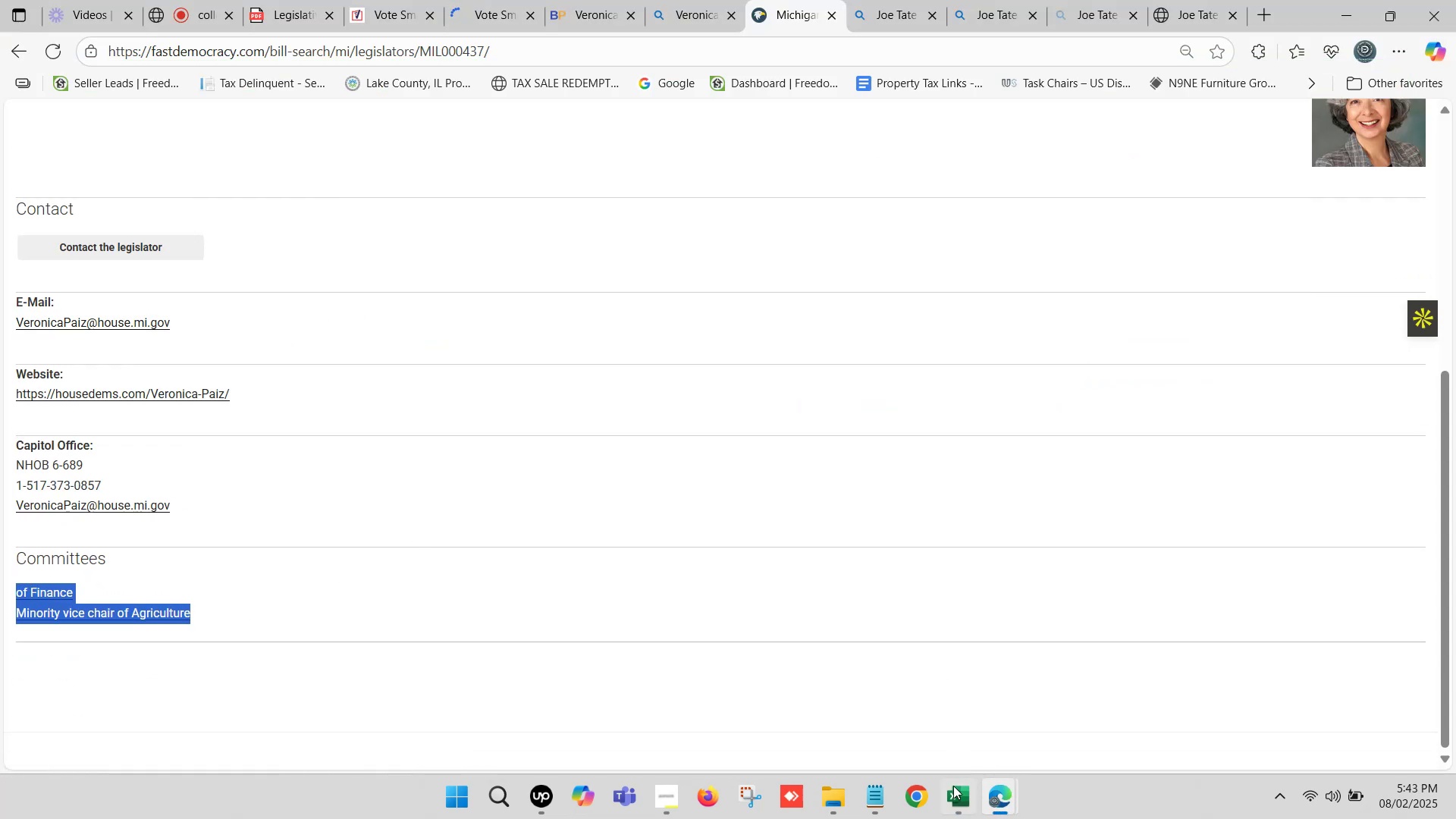 
left_click([953, 796])
 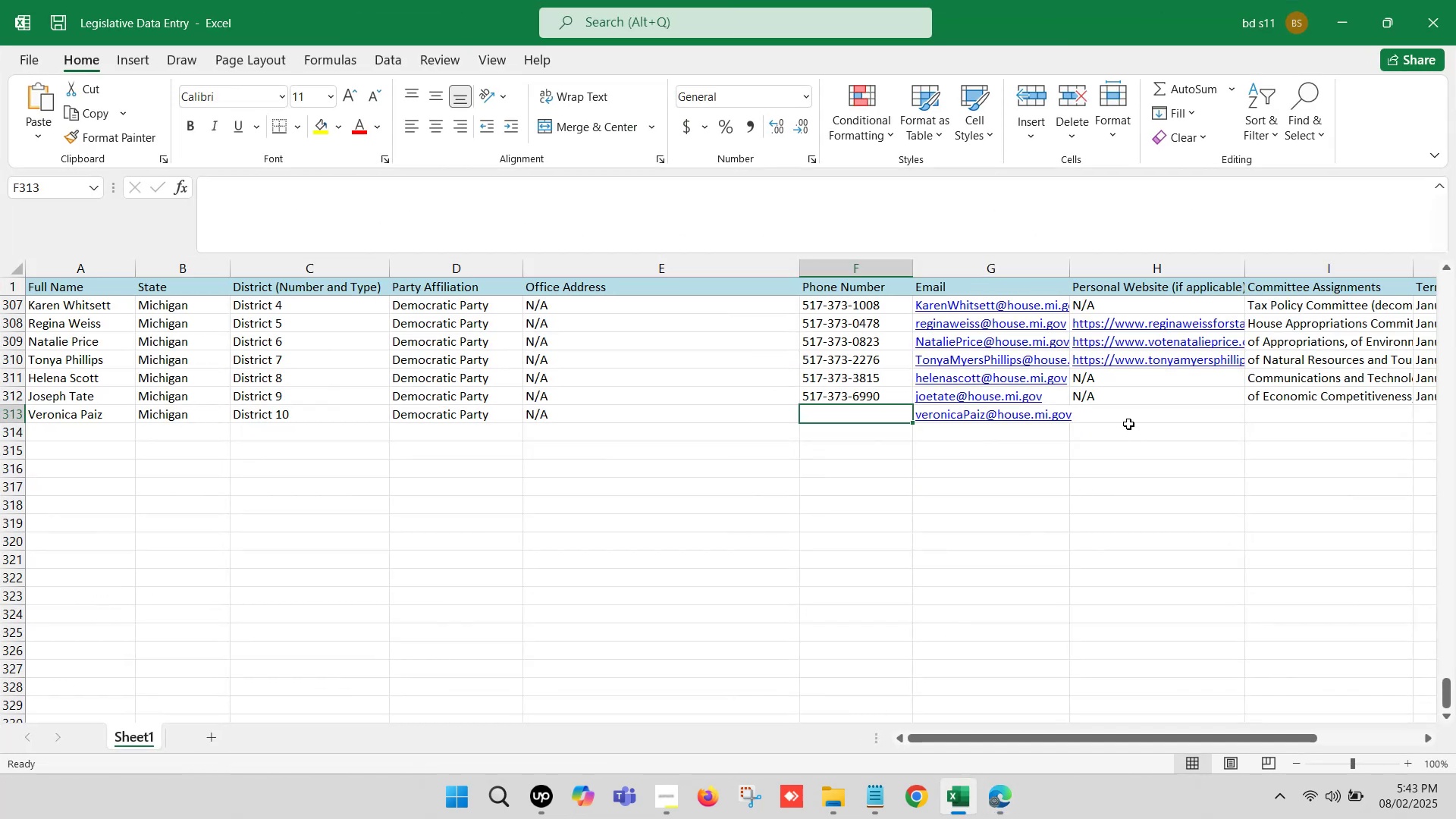 
left_click([1123, 413])
 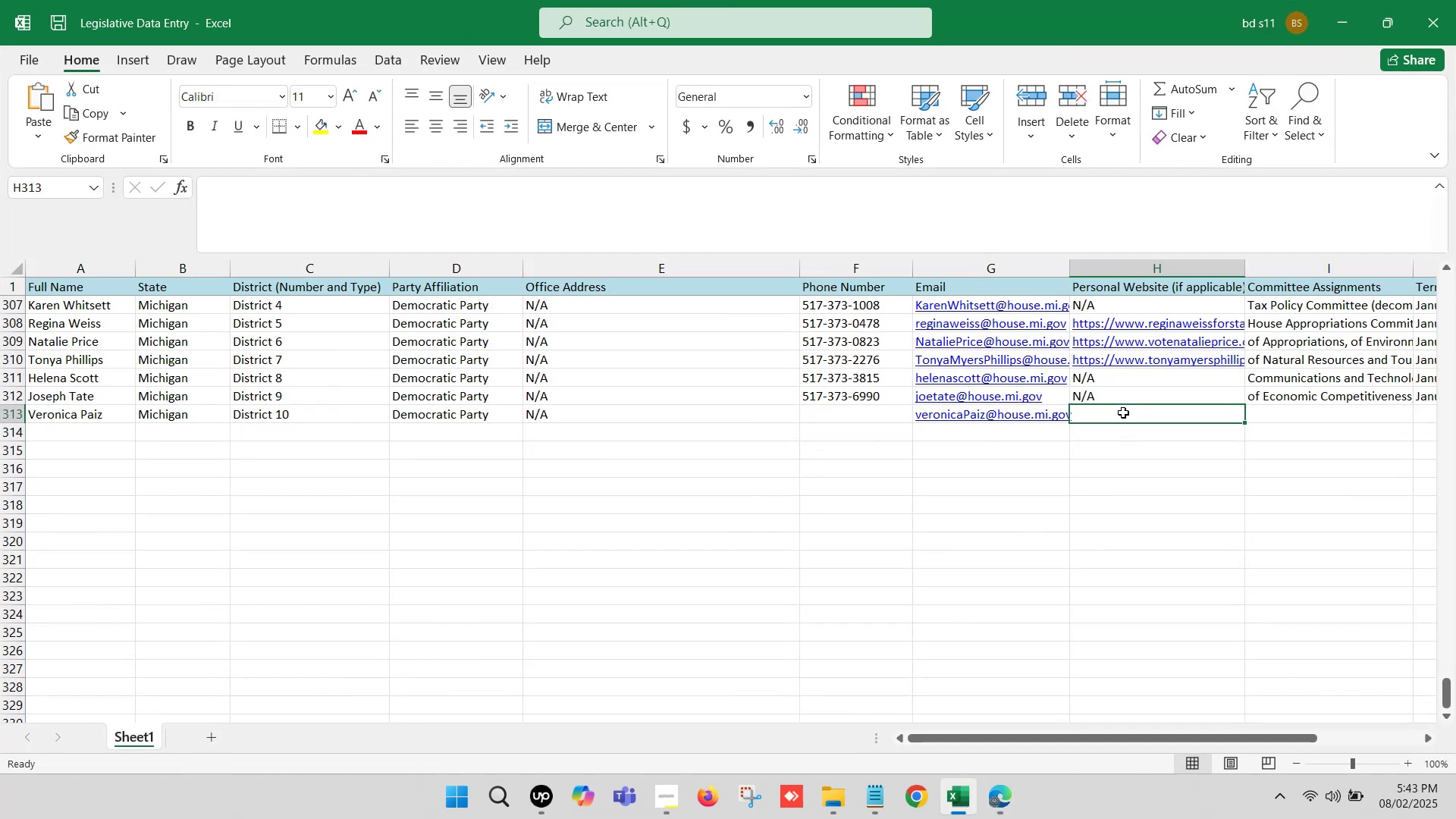 
key(ArrowRight)
 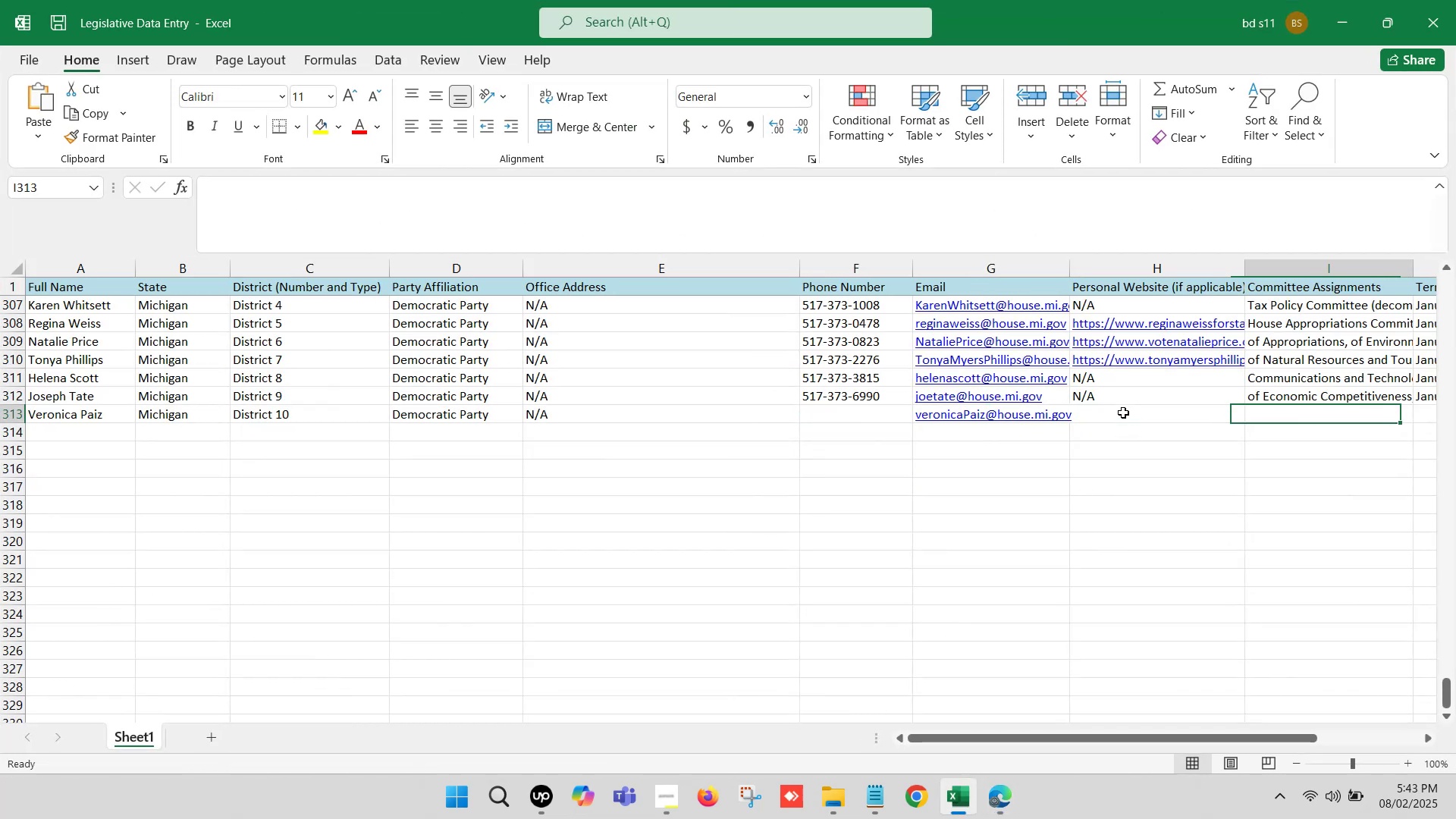 
key(ArrowRight)
 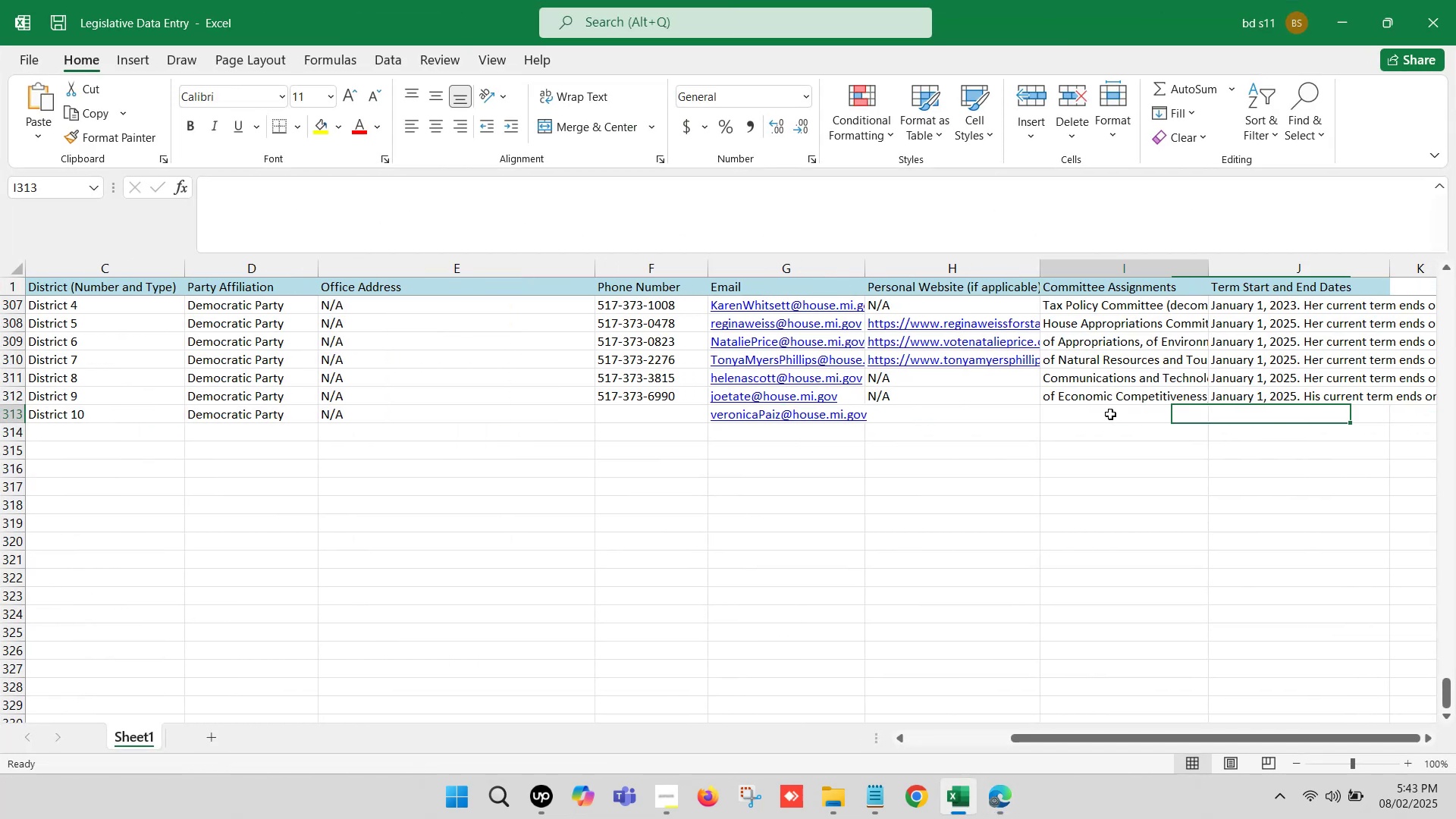 
double_click([1110, 414])
 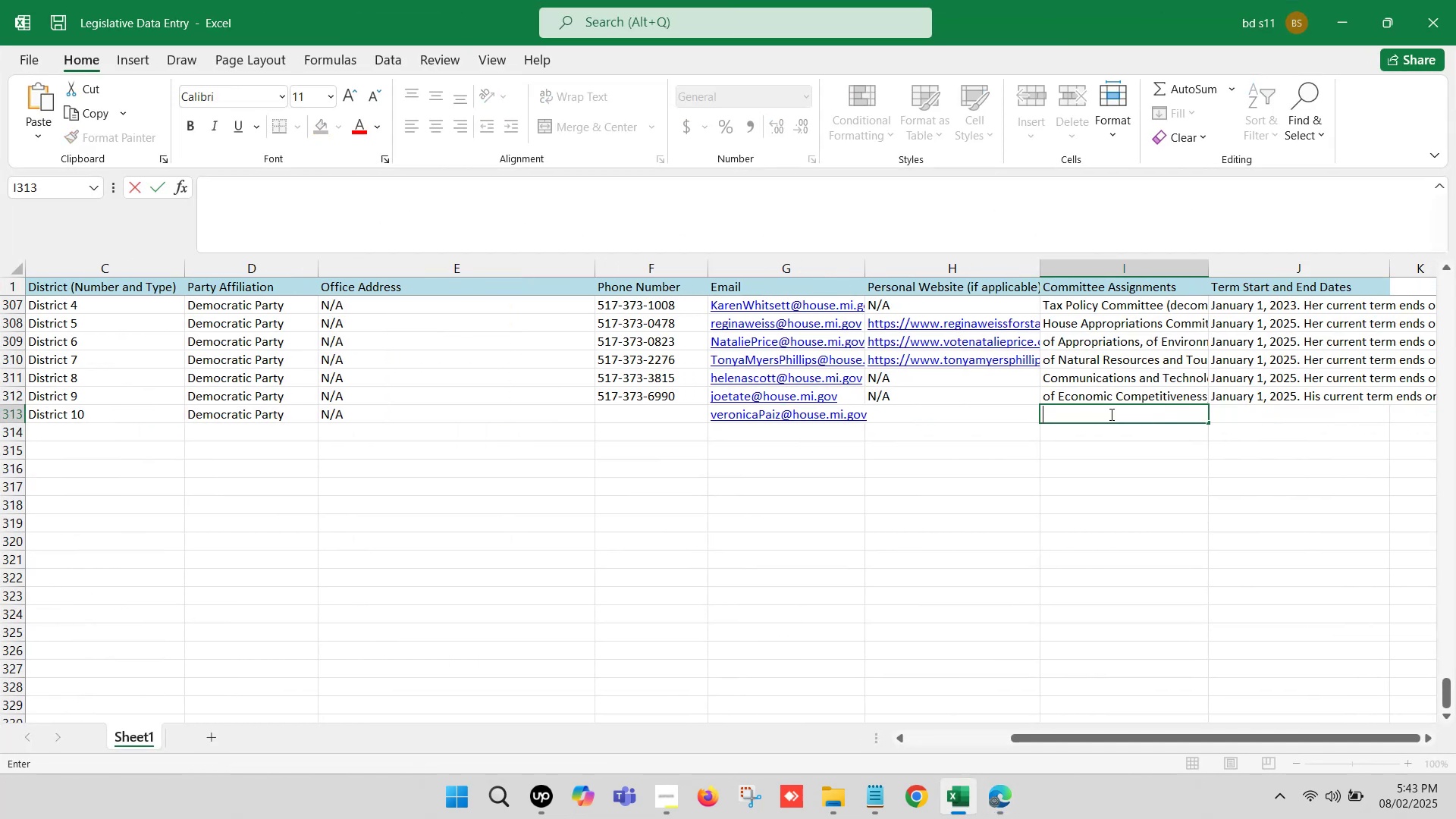 
key(Control+V)
 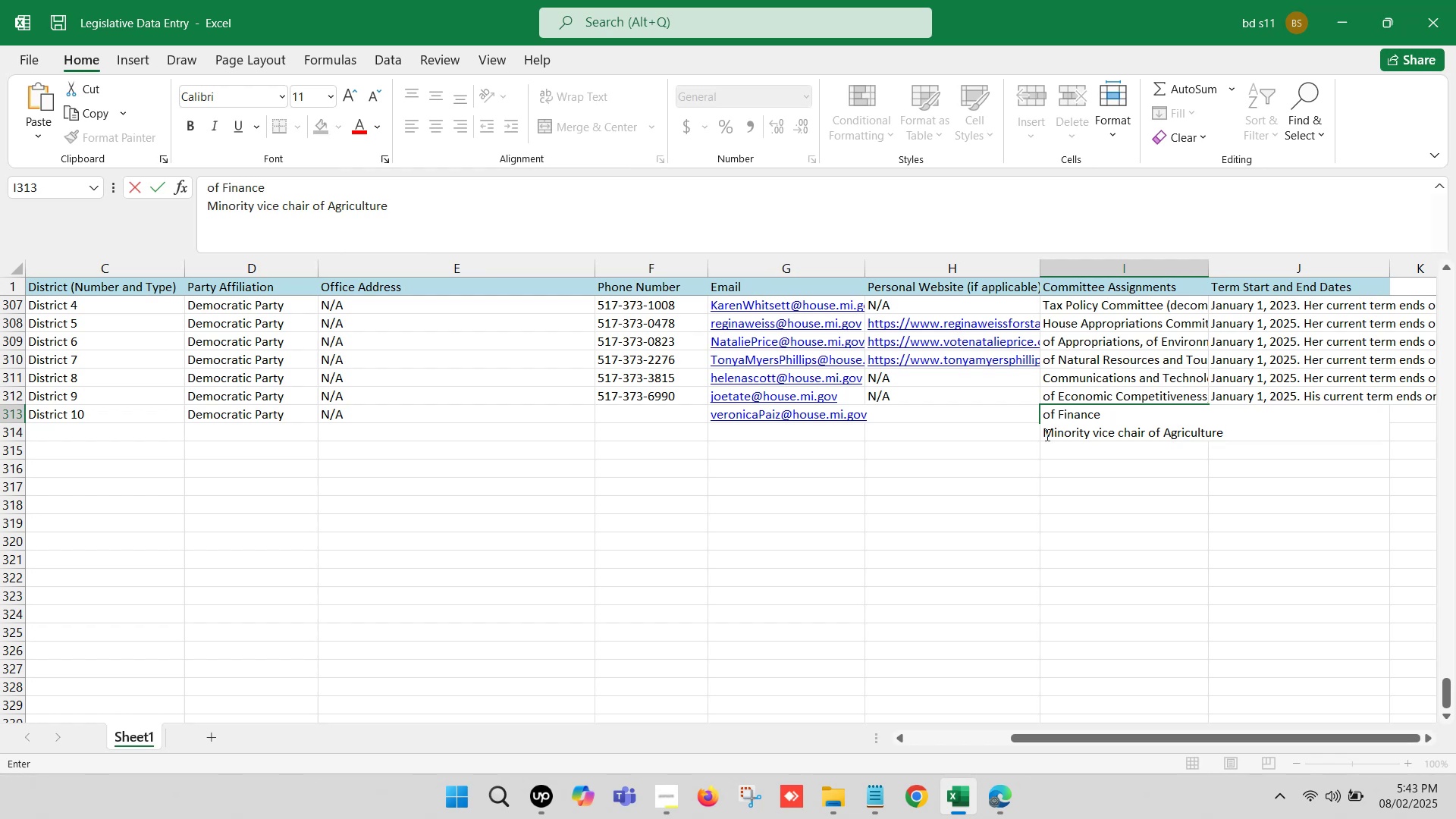 
left_click([1043, 436])
 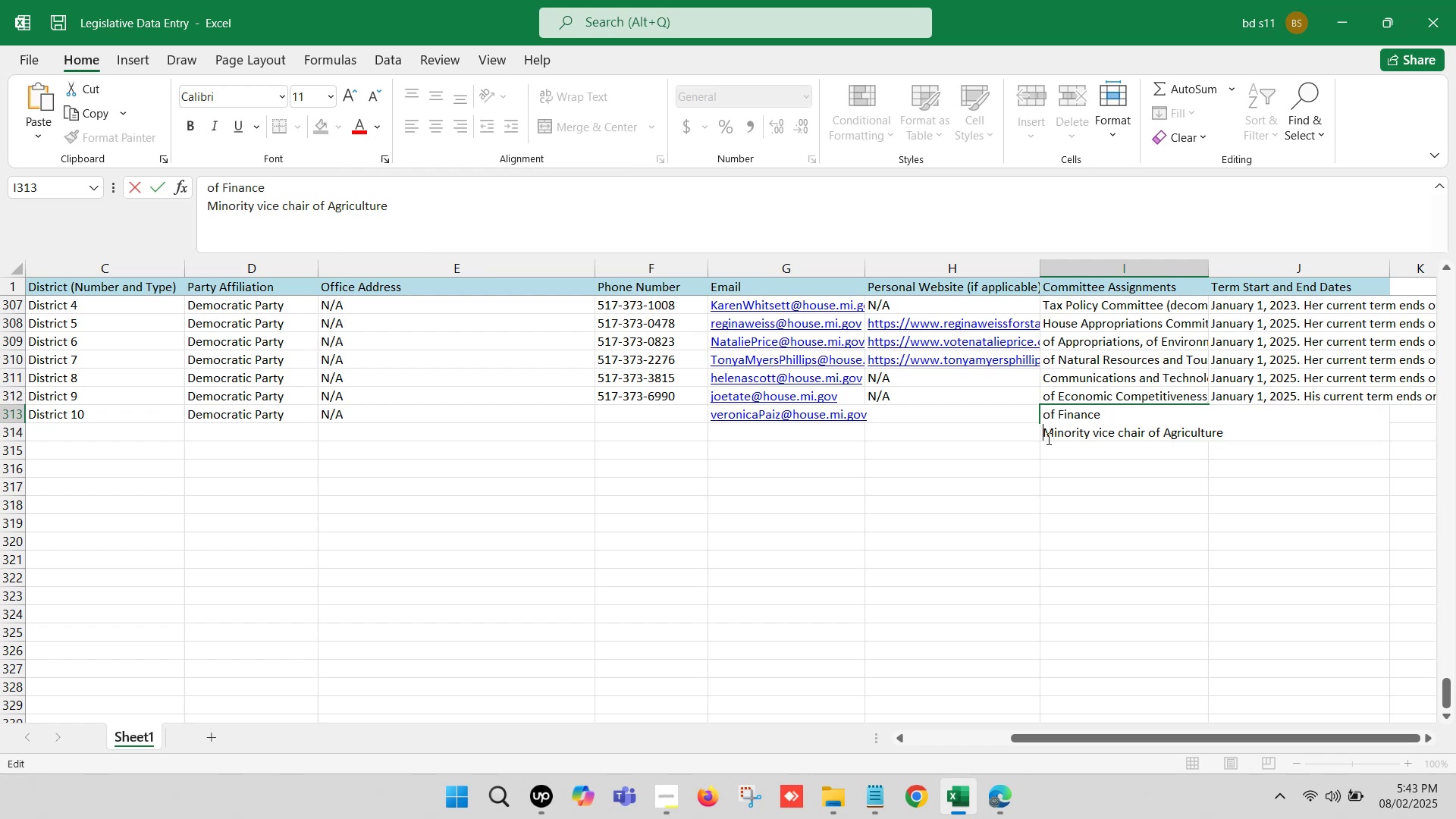 
key(Backspace)
 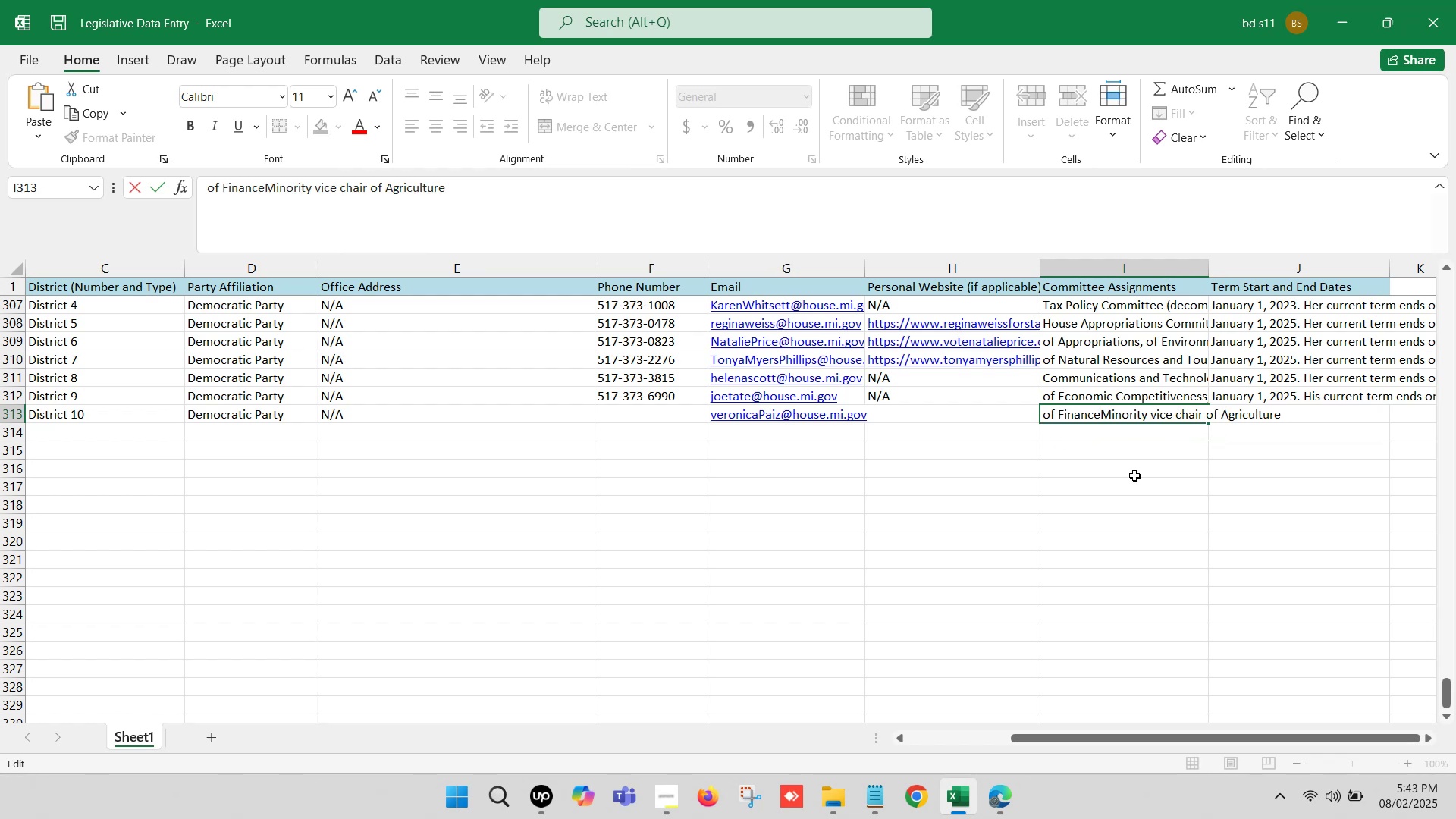 
key(Comma)
 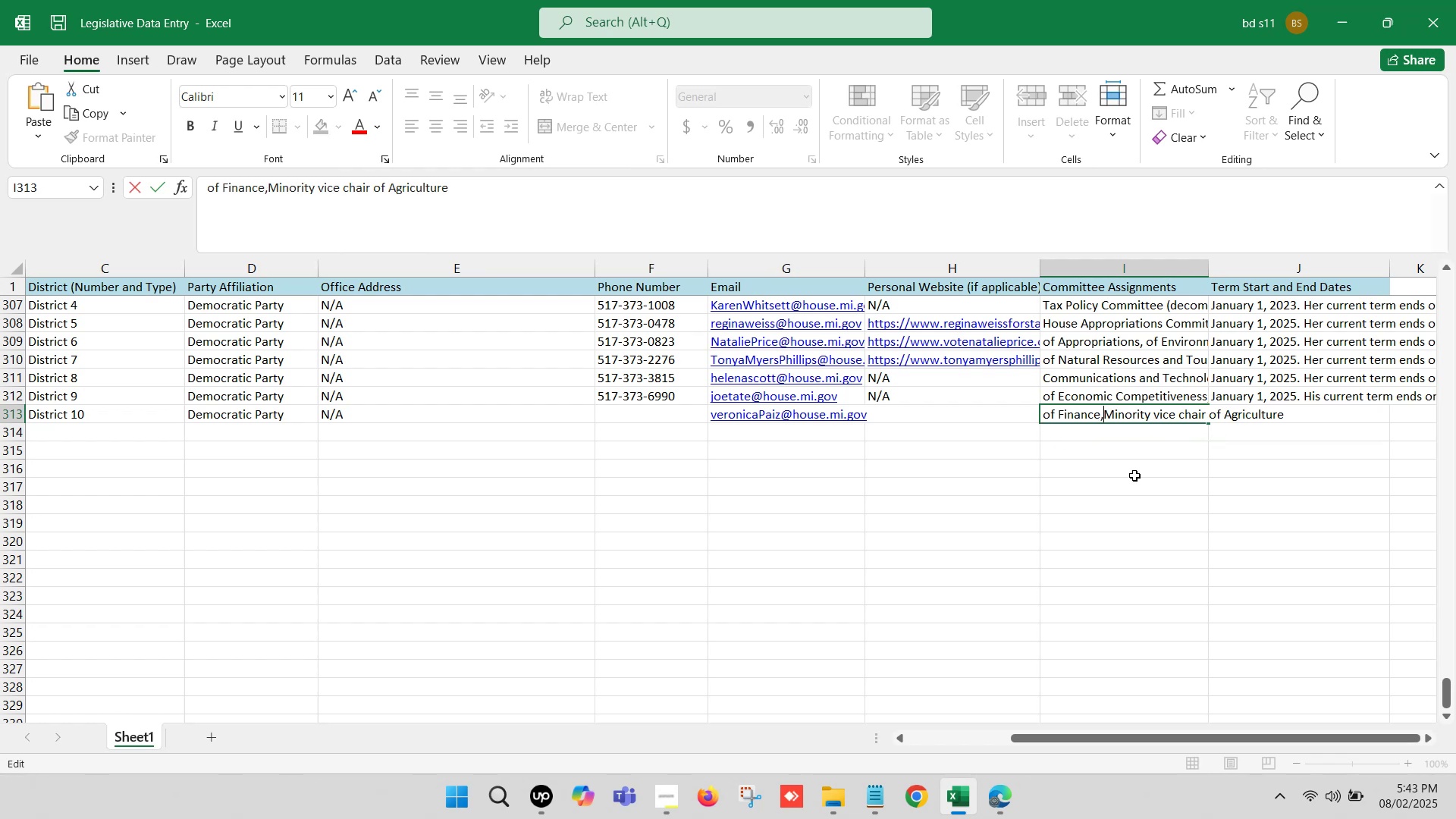 
key(Space)
 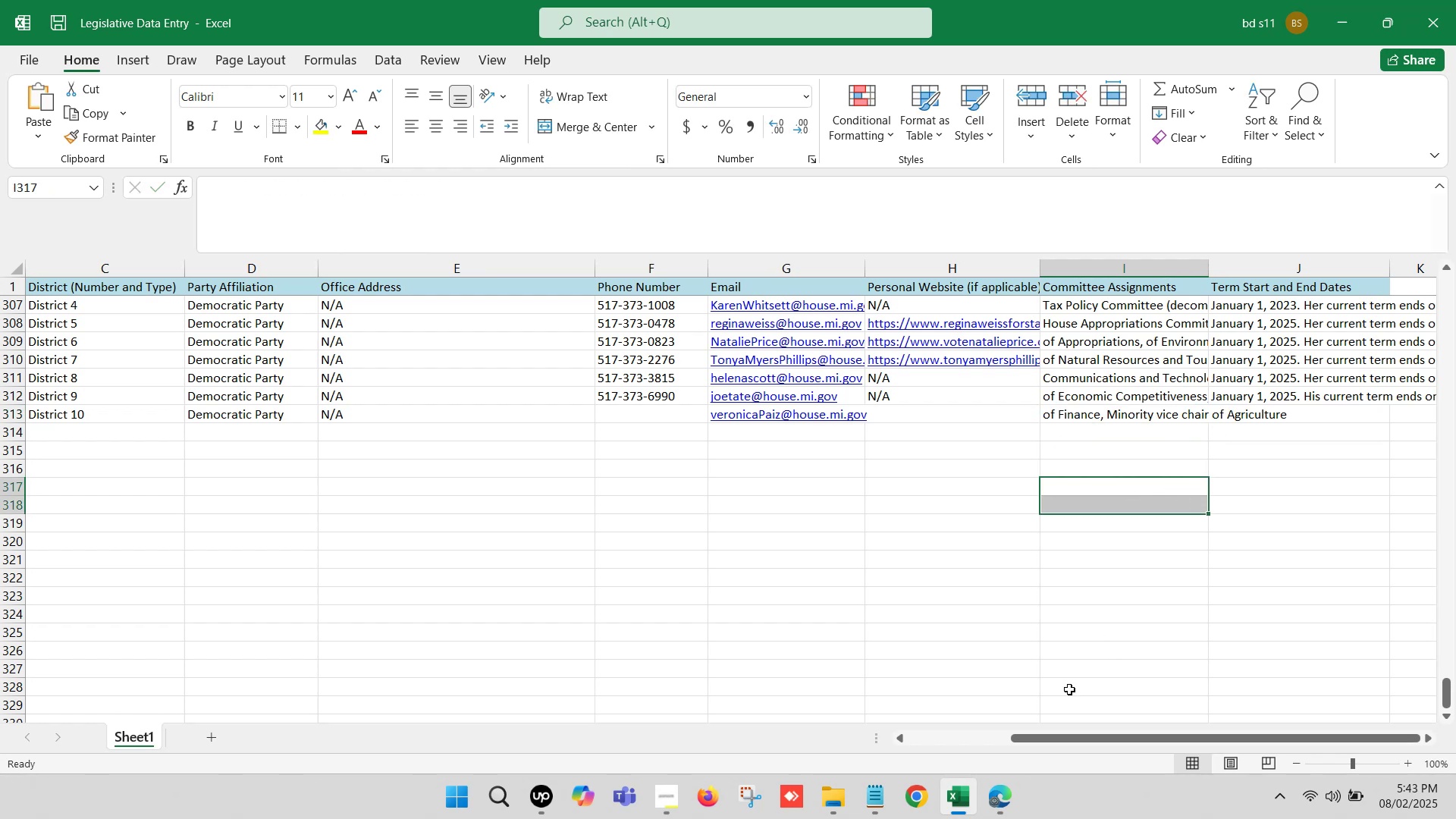 
left_click([959, 810])
 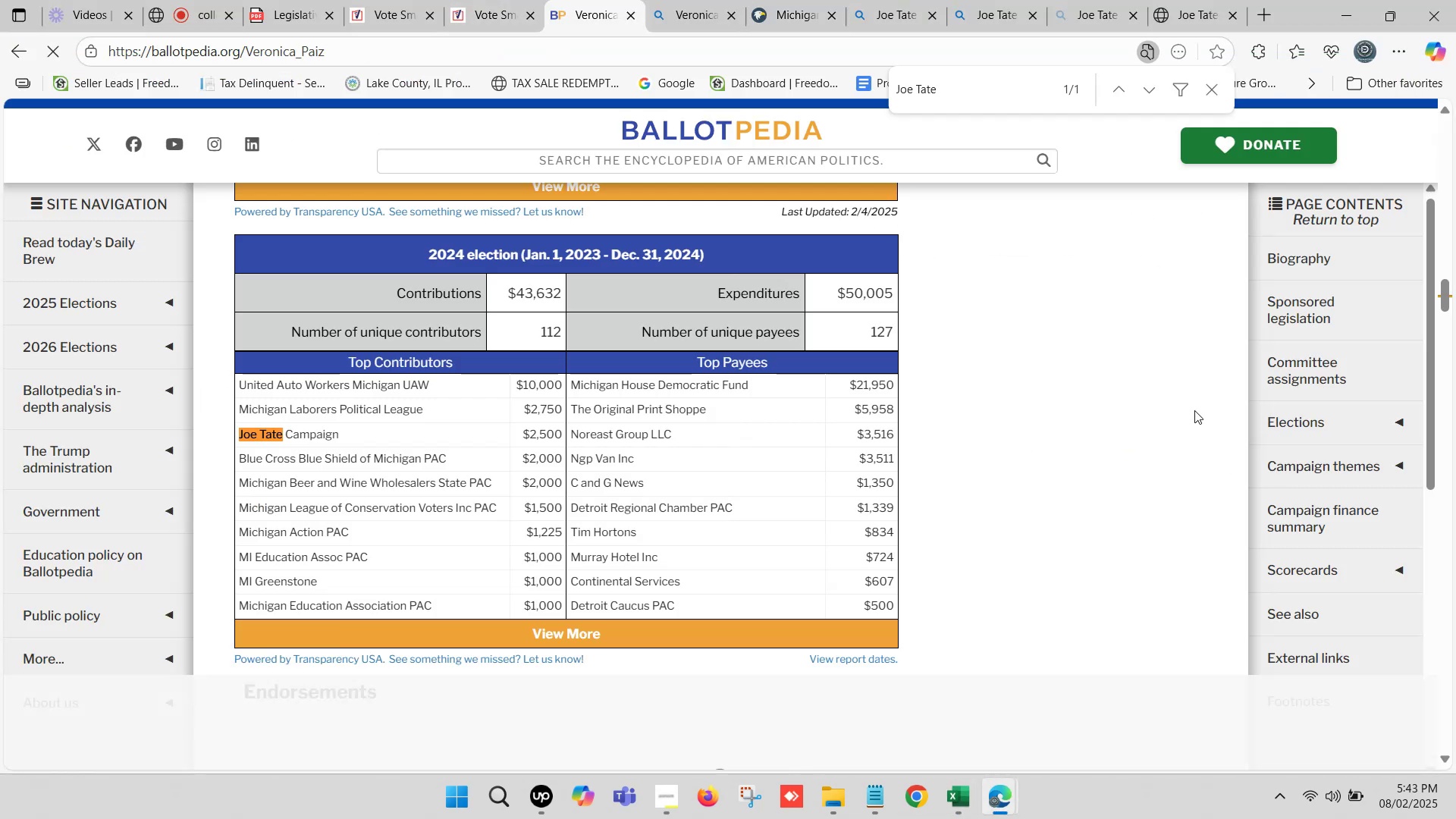 
left_click_drag(start_coordinate=[1447, 293], to_coordinate=[1445, 145])
 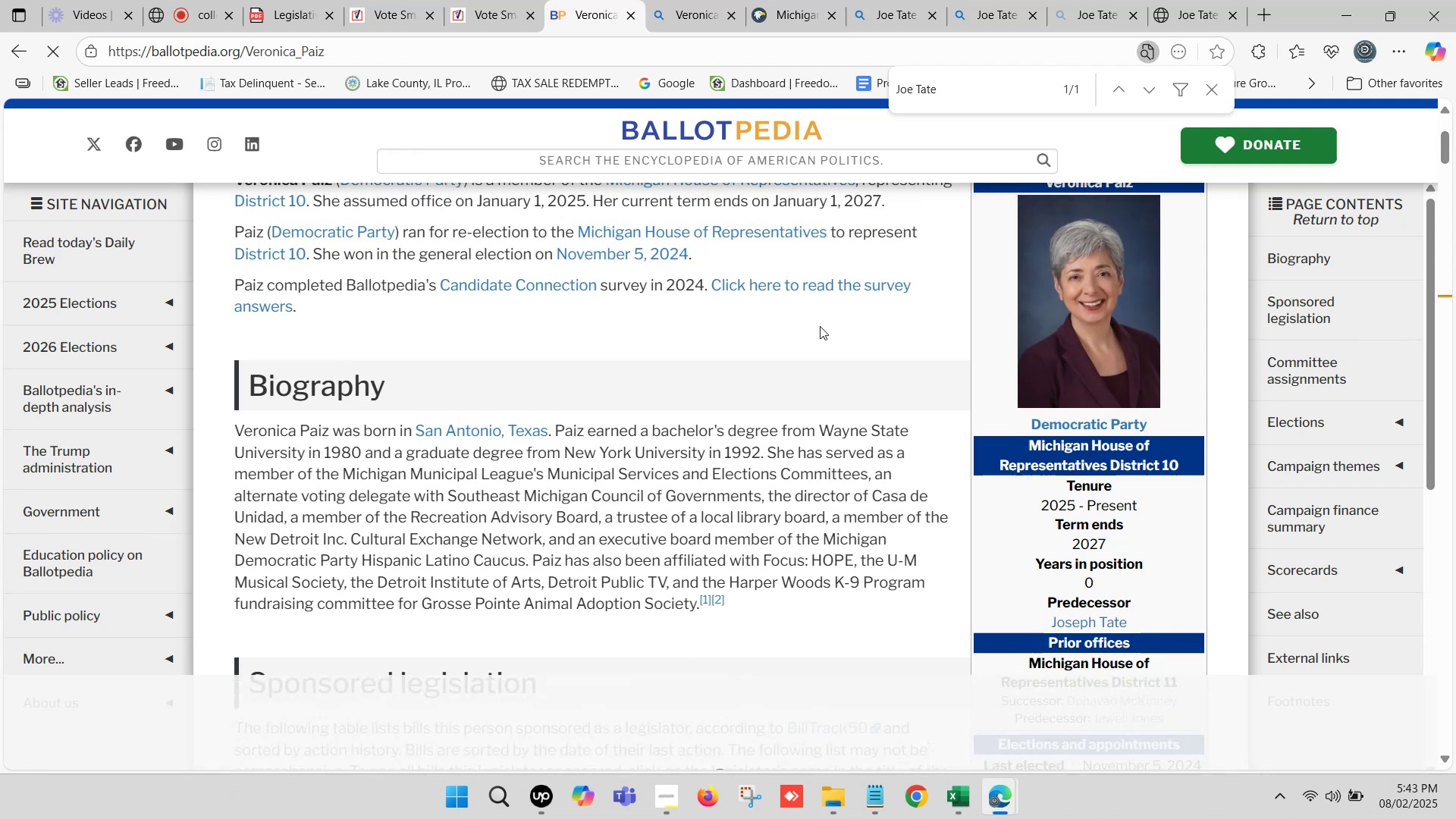 
scroll: coordinate [605, 362], scroll_direction: up, amount: 8.0
 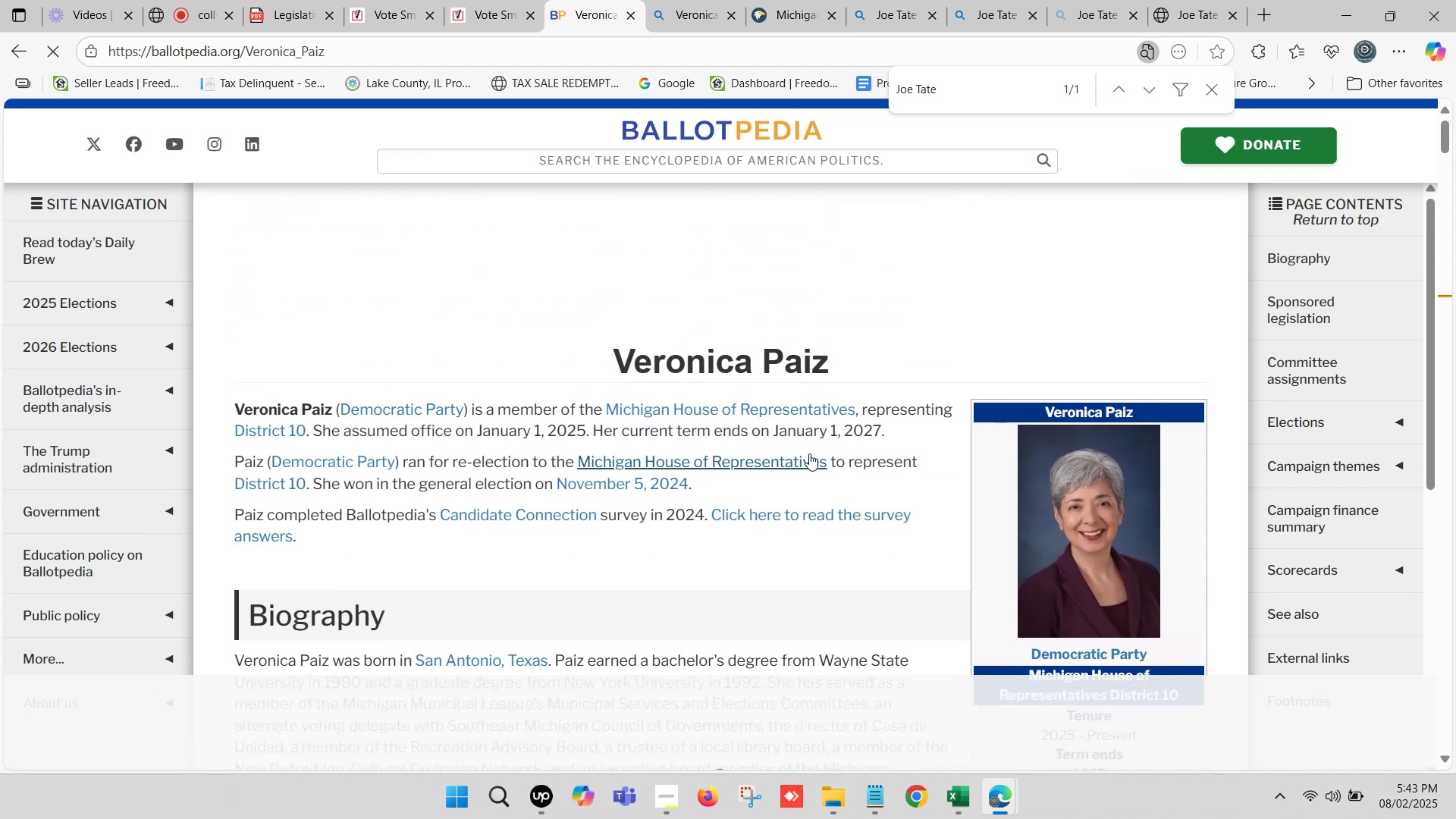 
left_click_drag(start_coordinate=[897, 430], to_coordinate=[476, 431])
 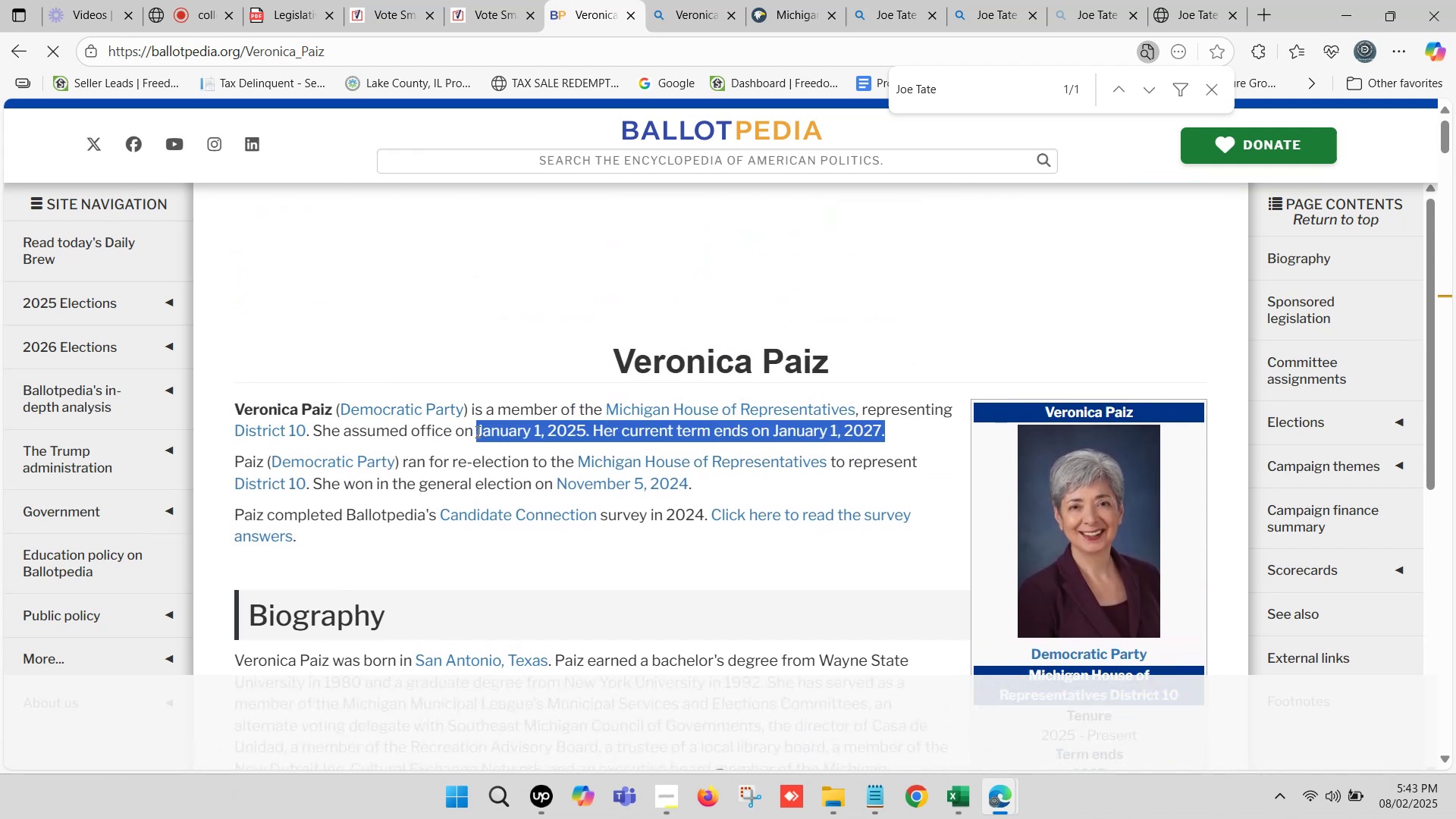 
key(Control+C)
 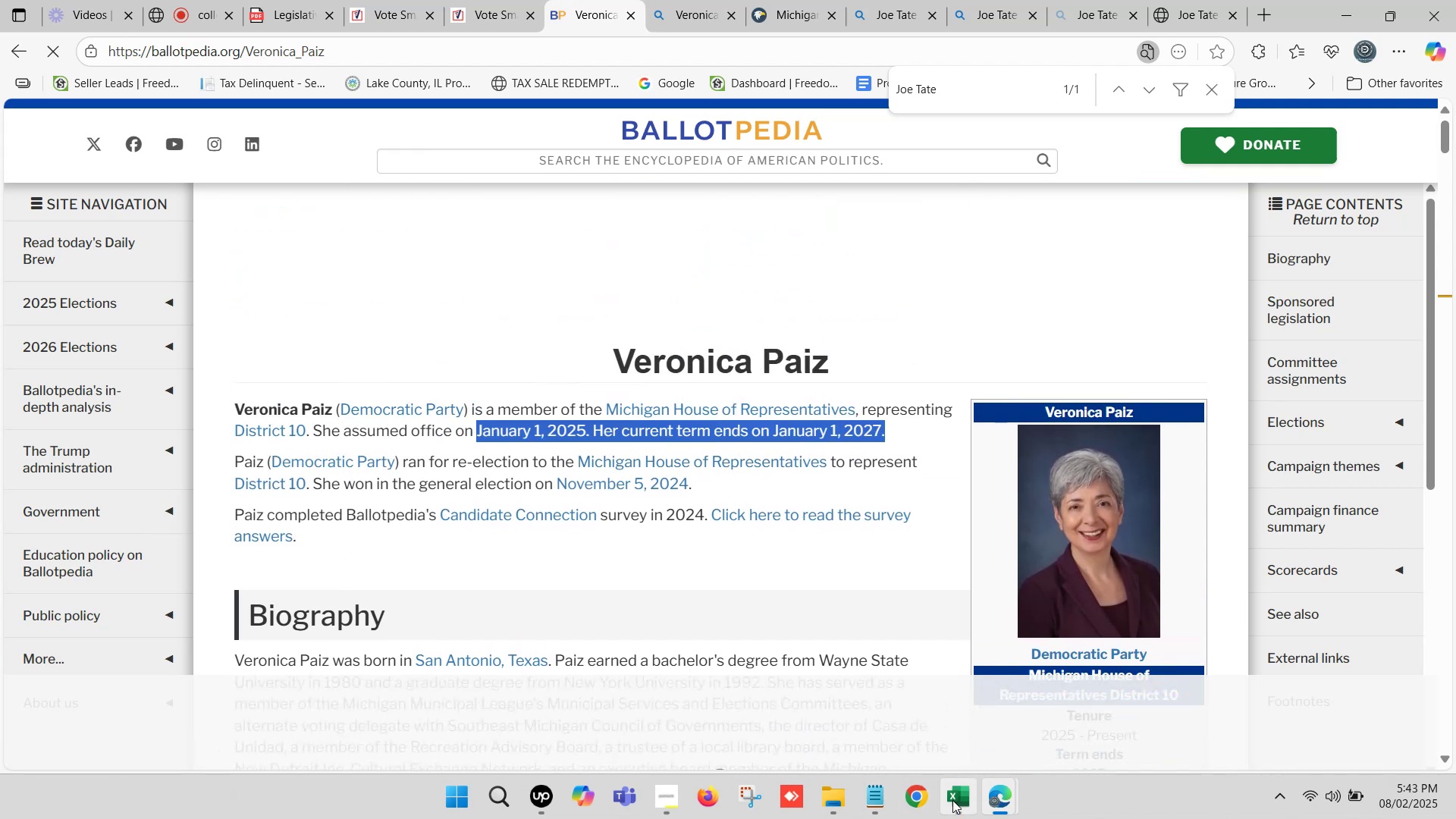 
left_click([954, 800])
 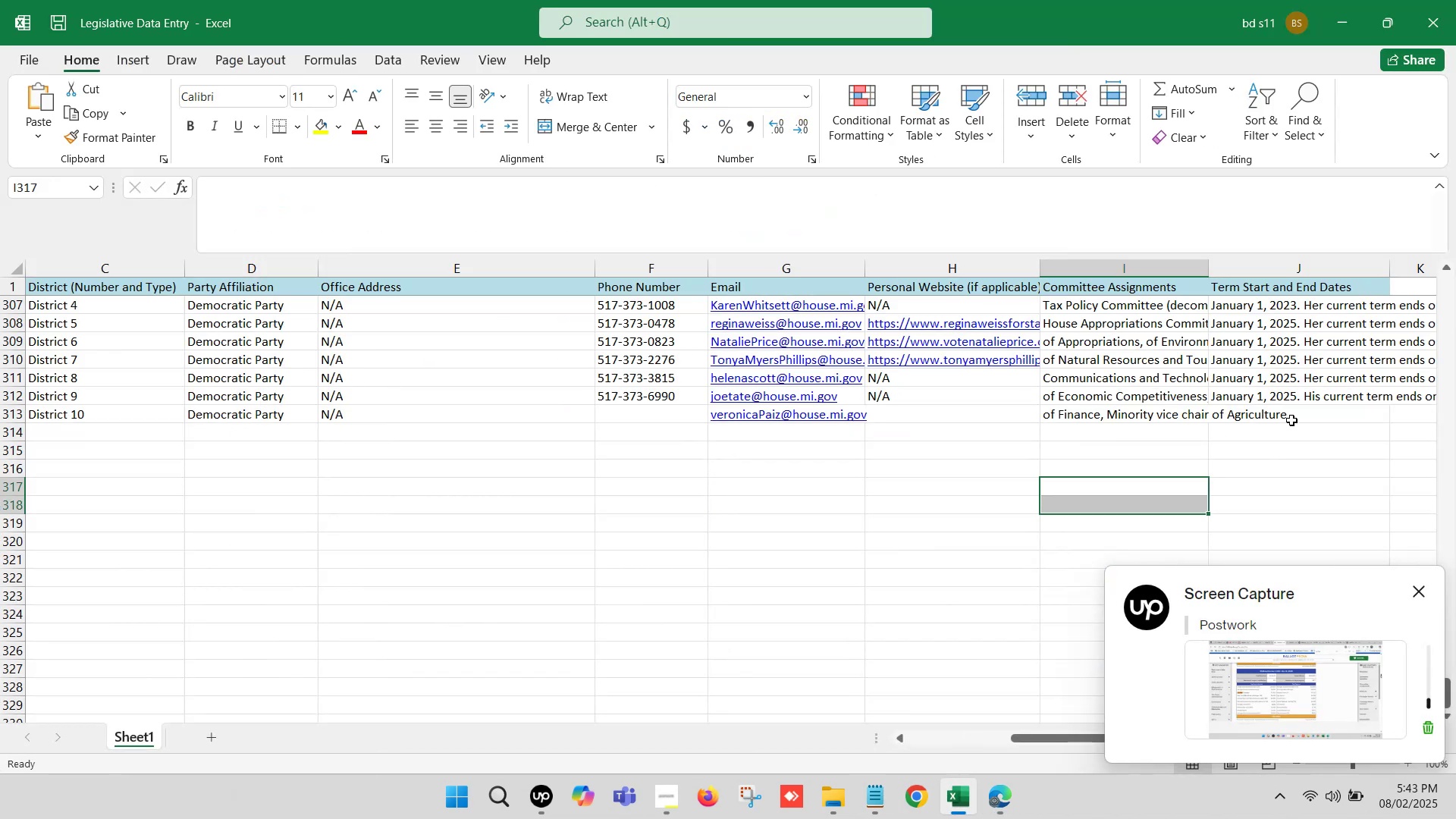 
left_click([1288, 413])
 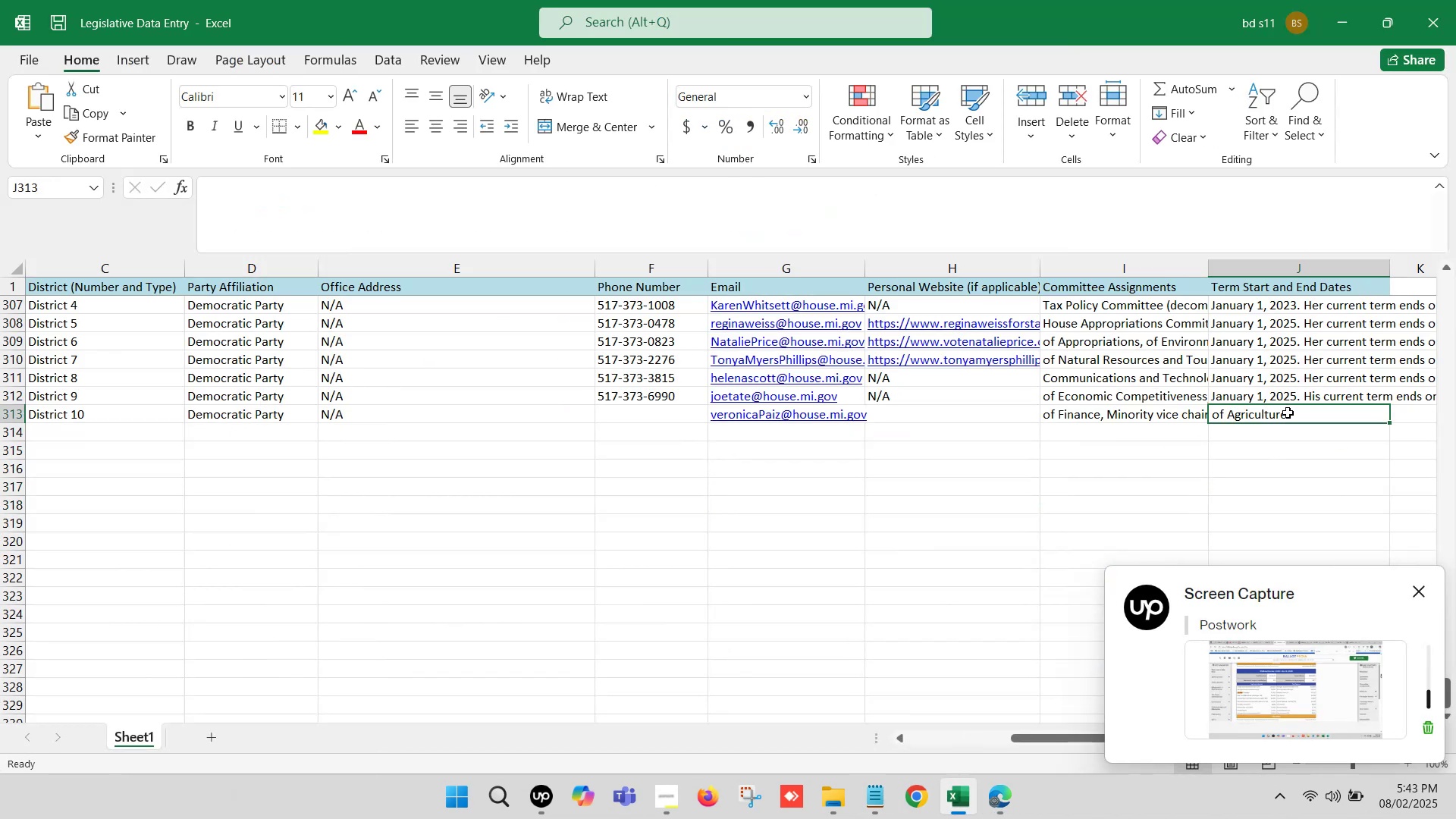 
double_click([1288, 413])
 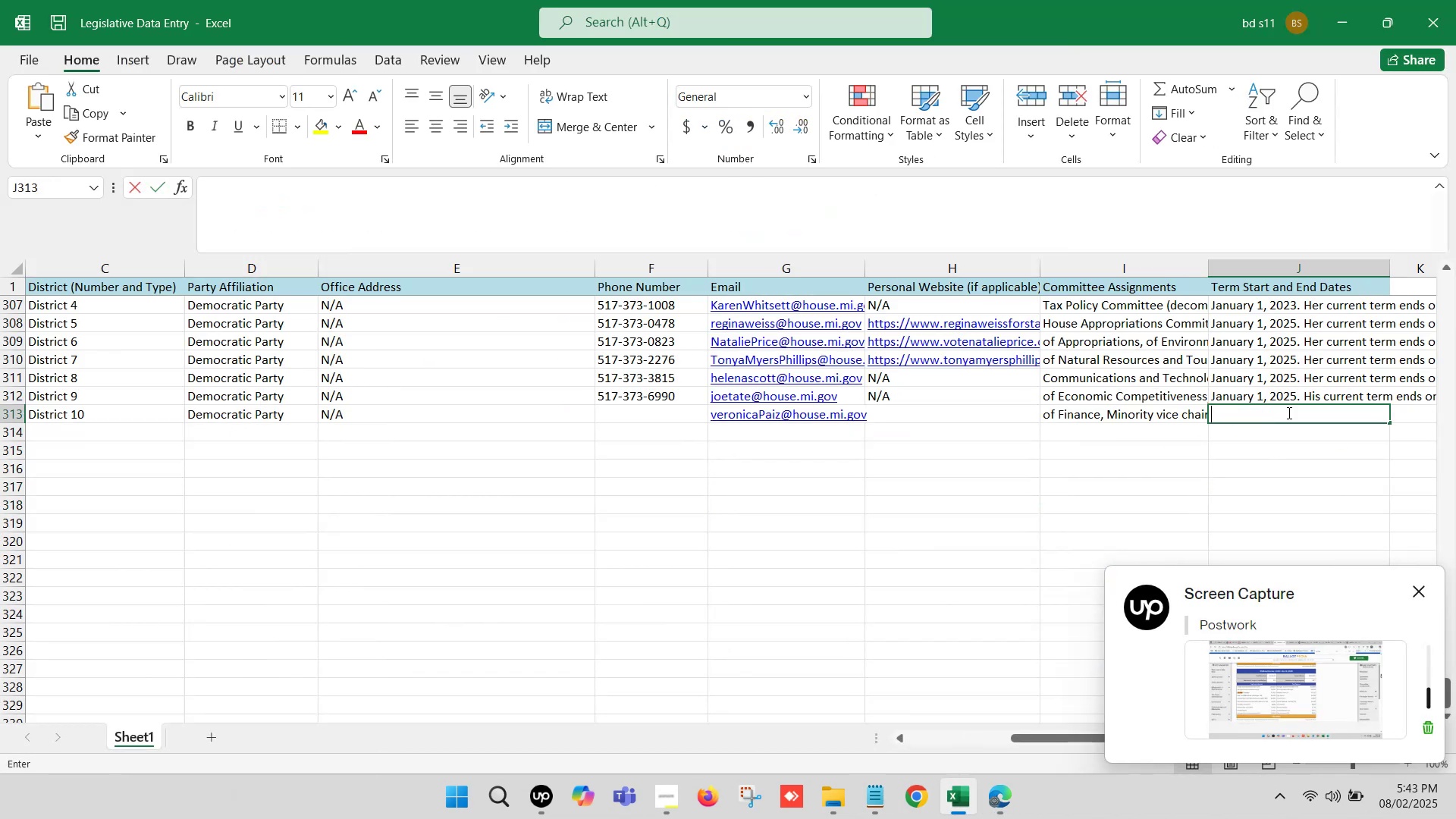 
key(Control+V)
 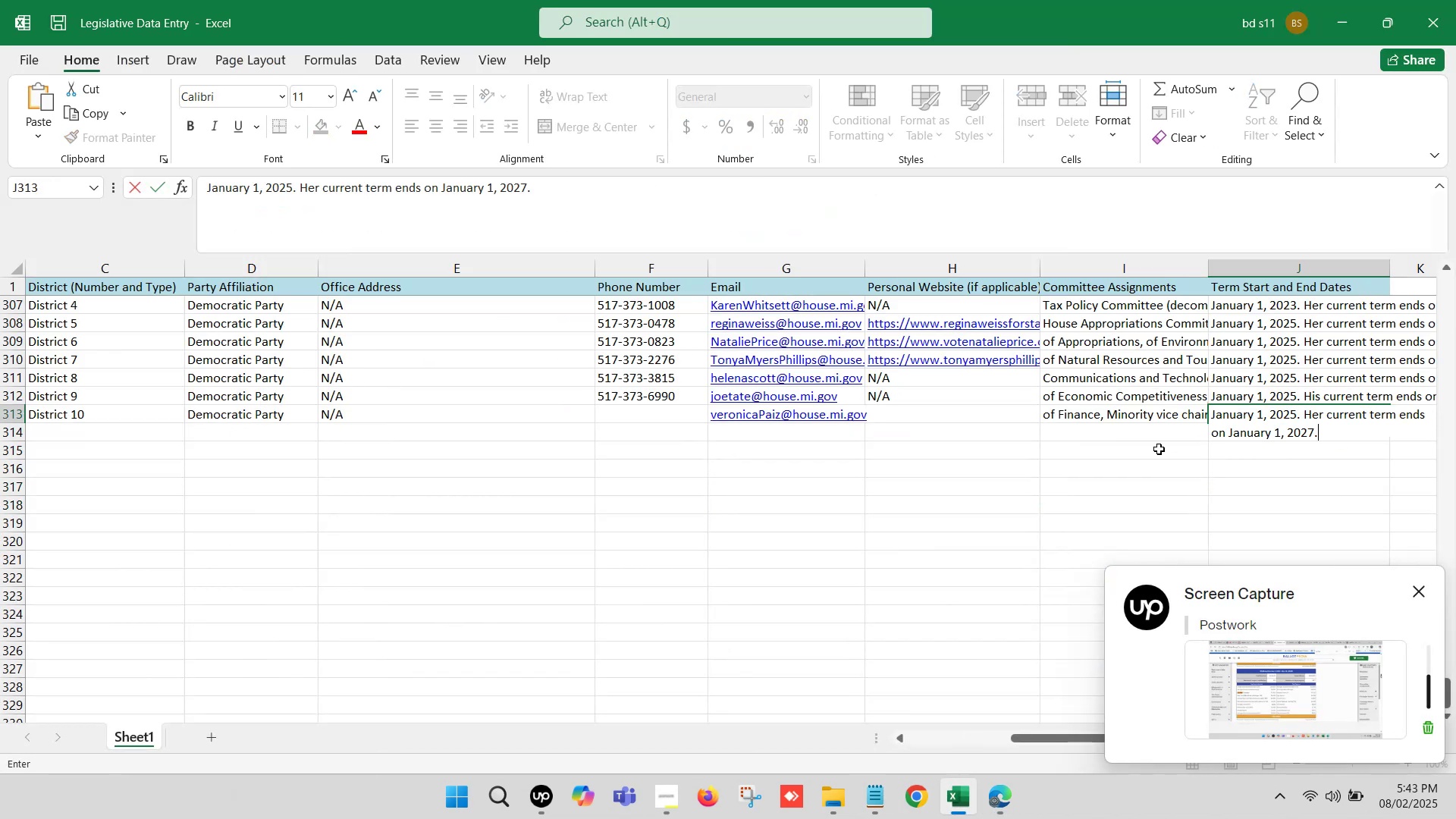 
left_click([1157, 449])
 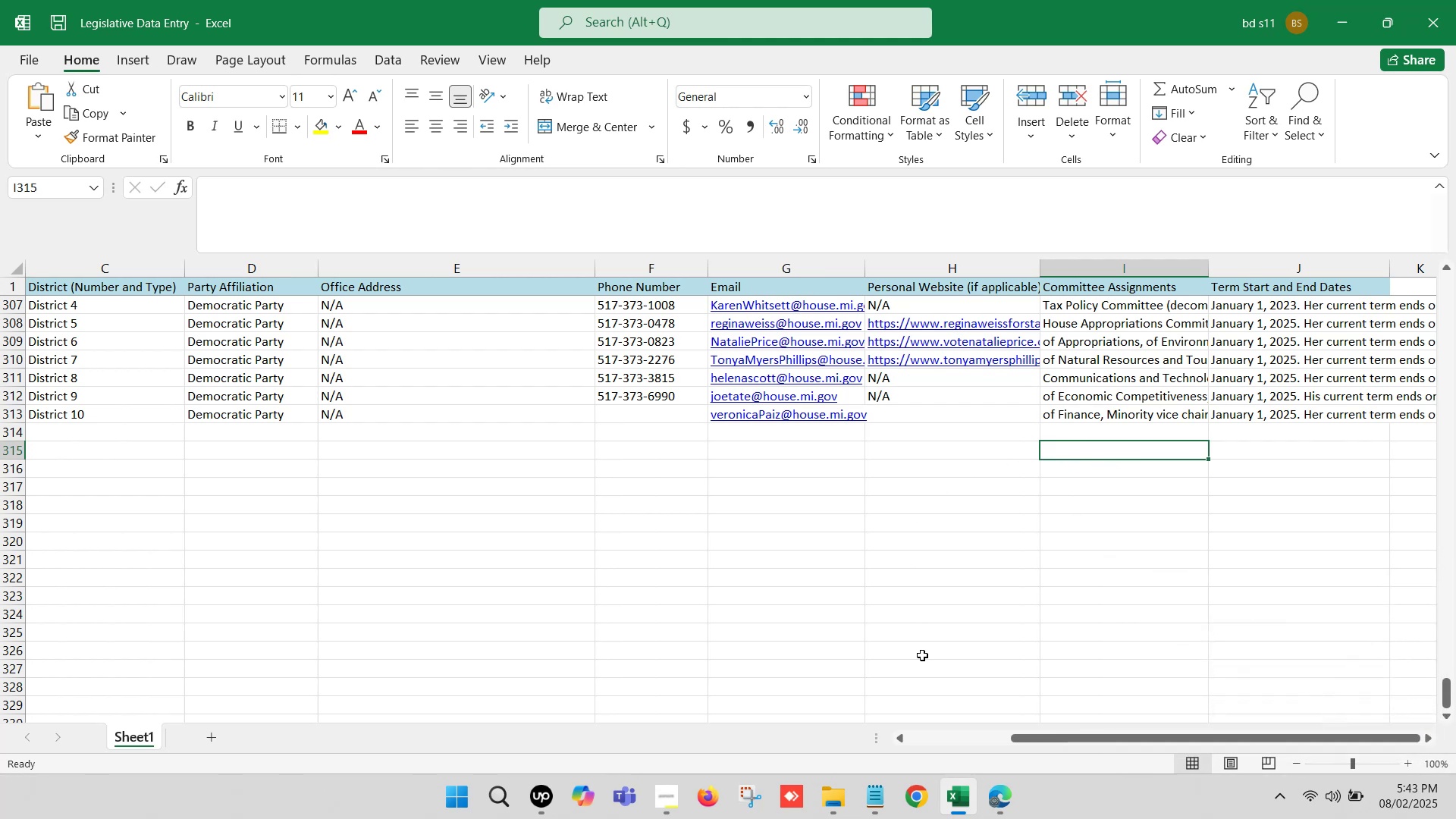 
left_click([965, 807])
 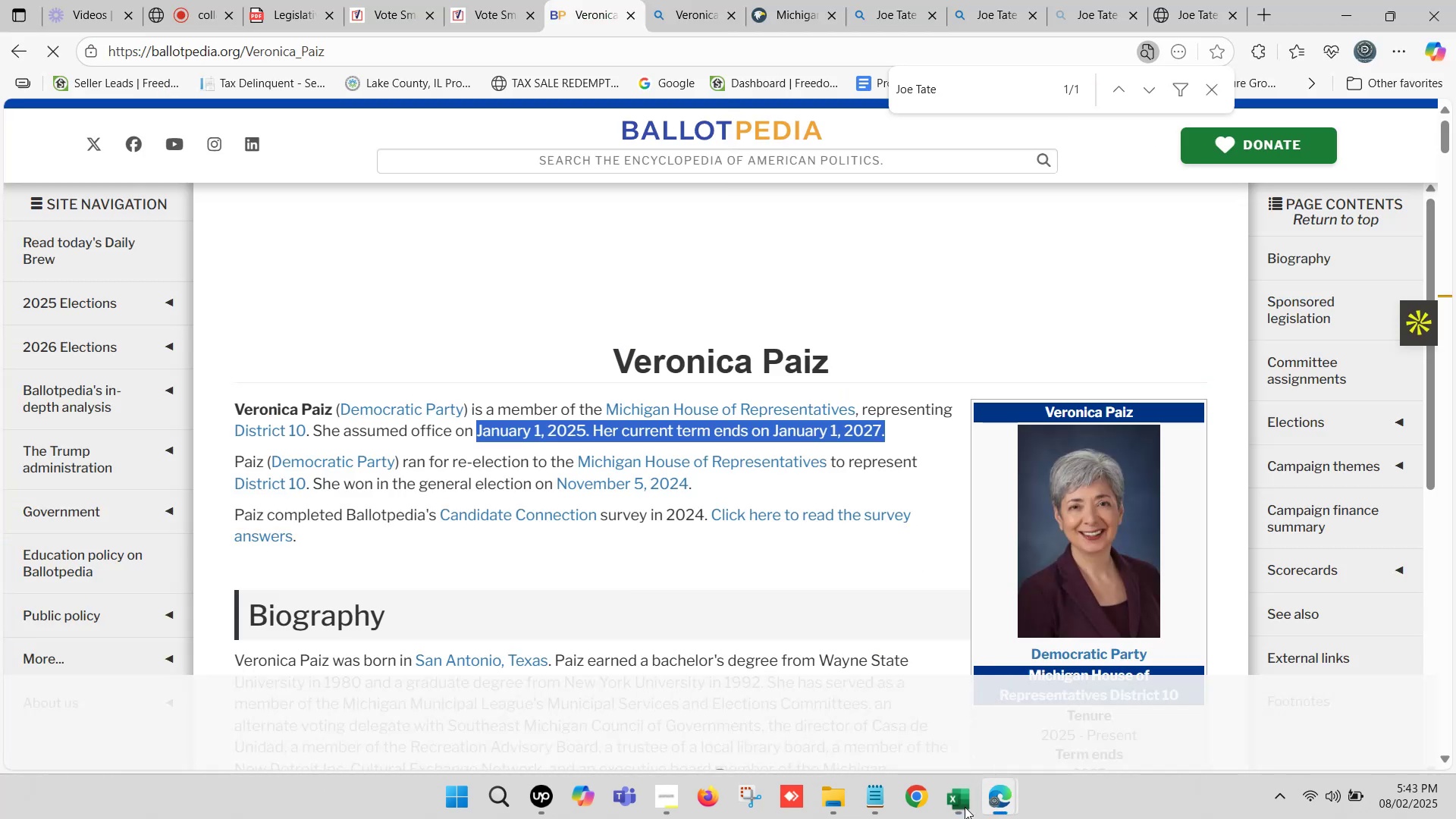 
scroll: coordinate [1100, 493], scroll_direction: down, amount: 6.0
 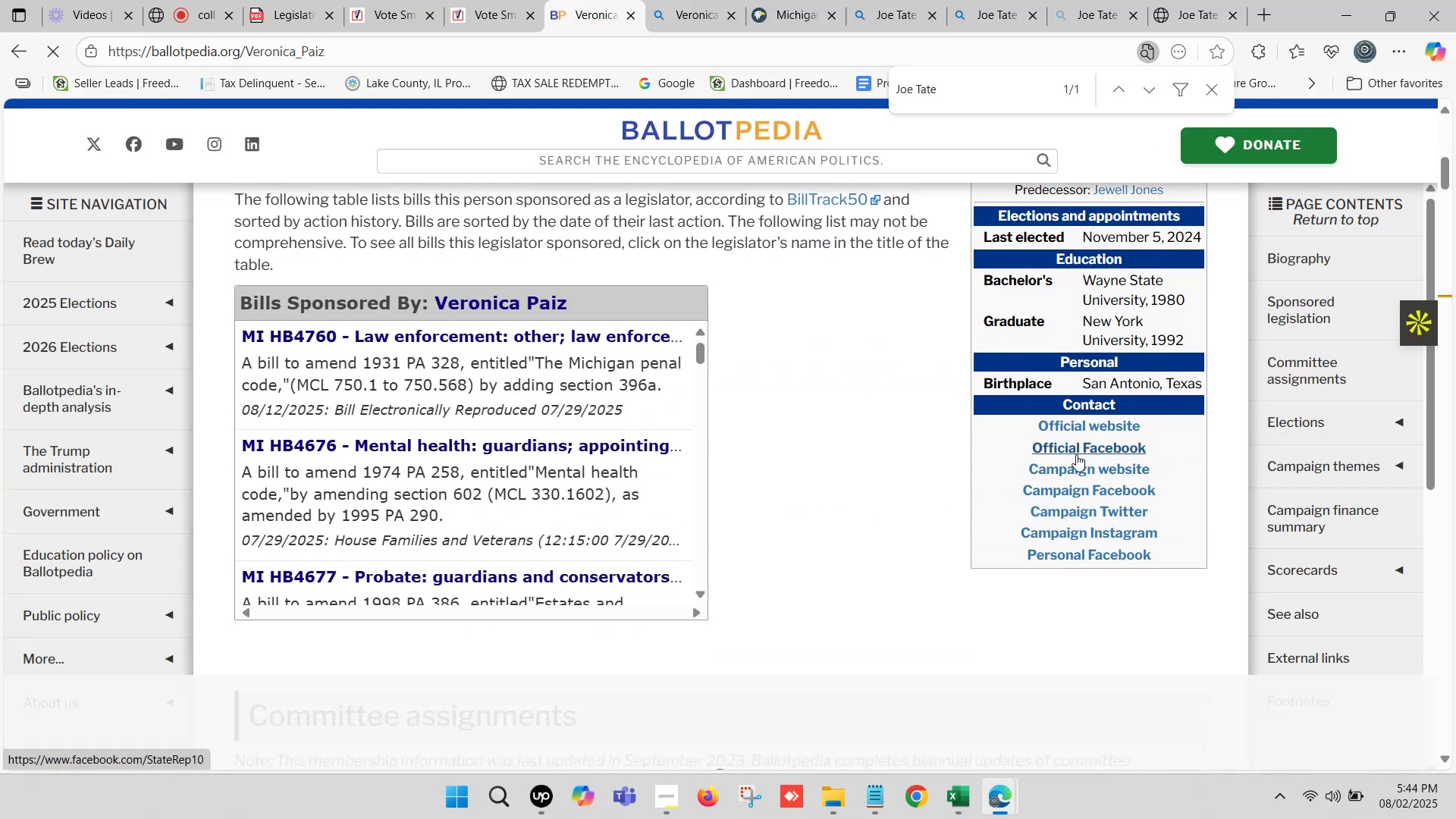 
hold_key(key=ControlLeft, duration=0.35)
left_click([1073, 466])
 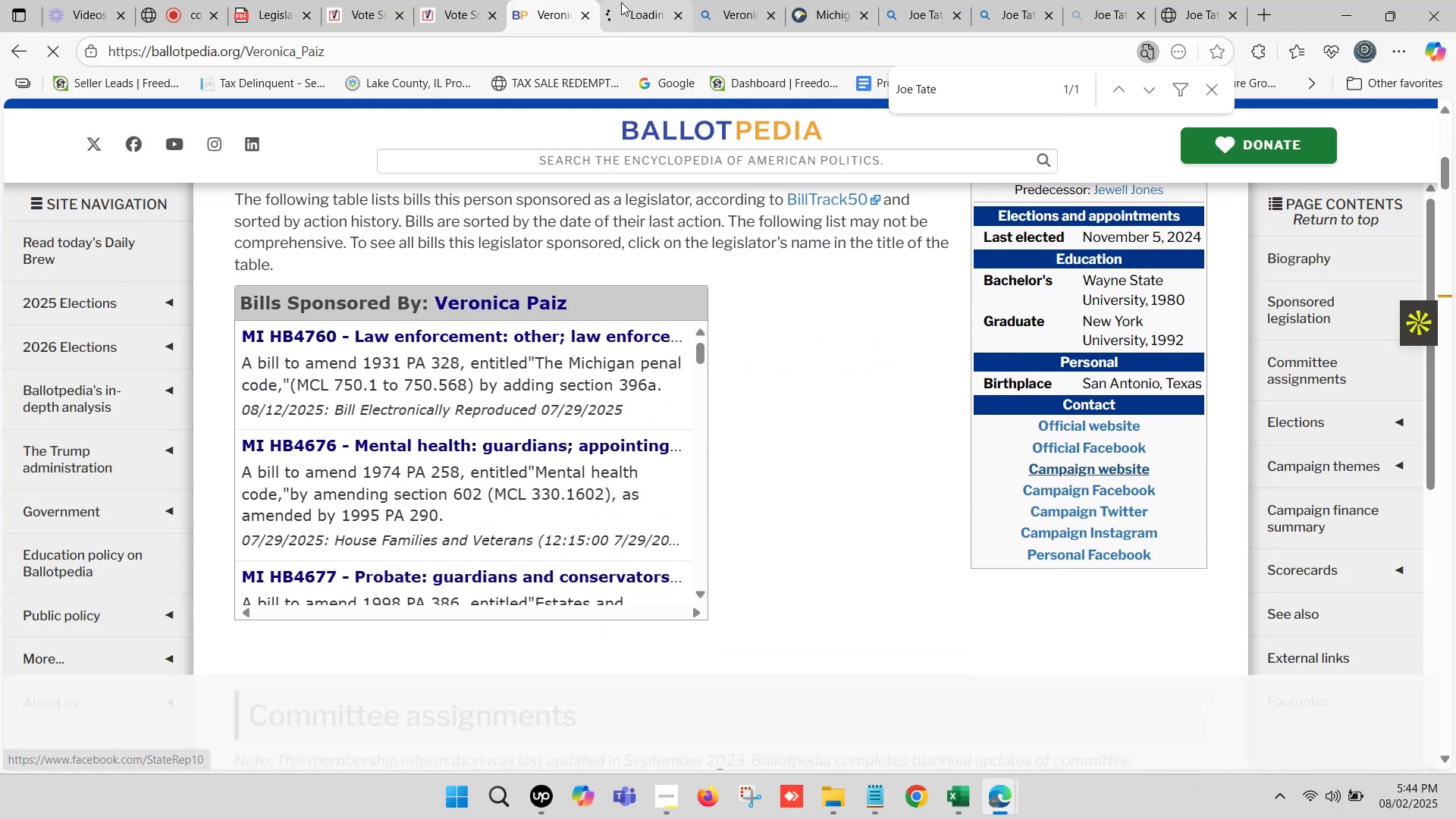 
left_click([615, 0])
 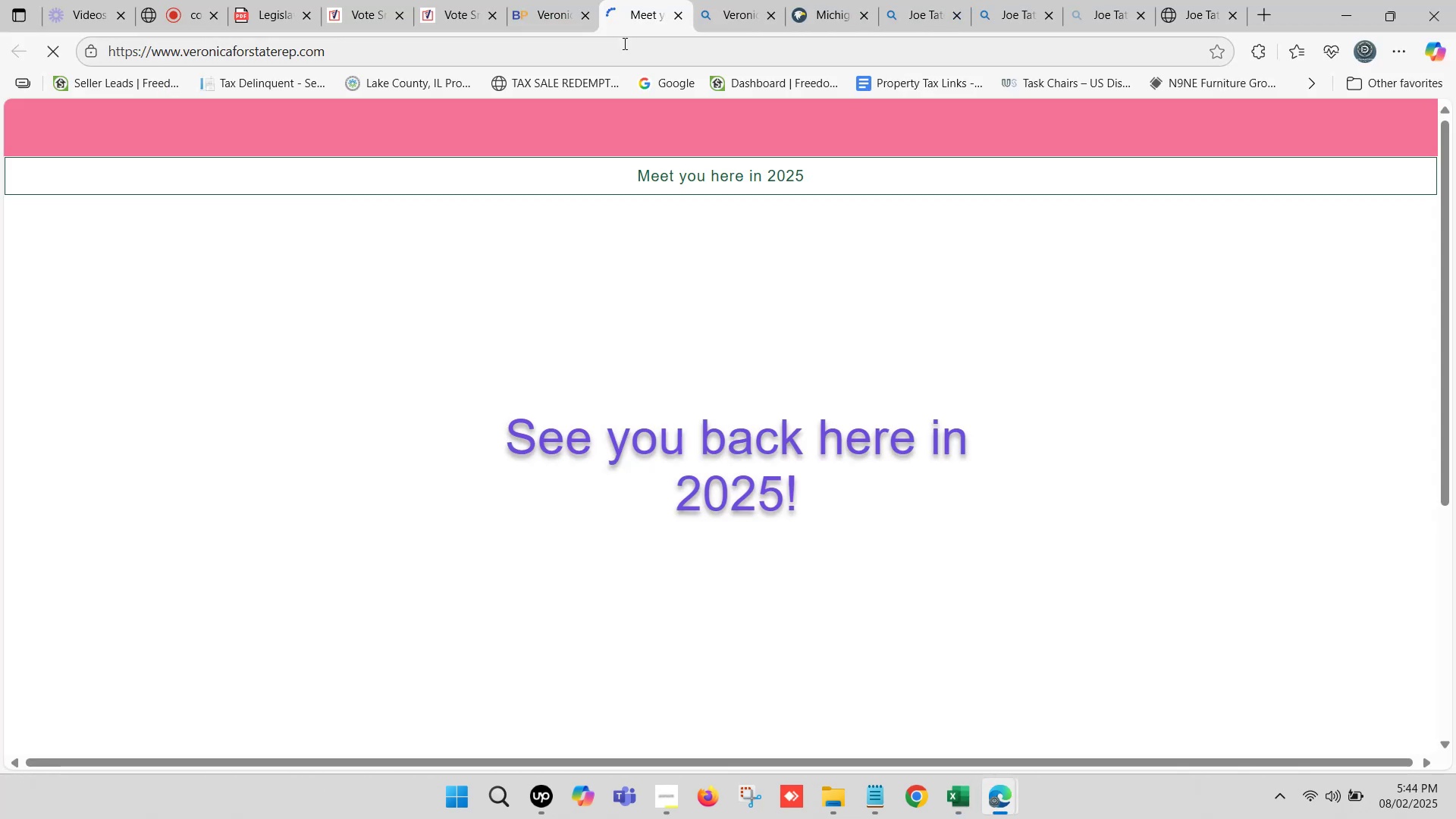 
left_click([623, 43])
 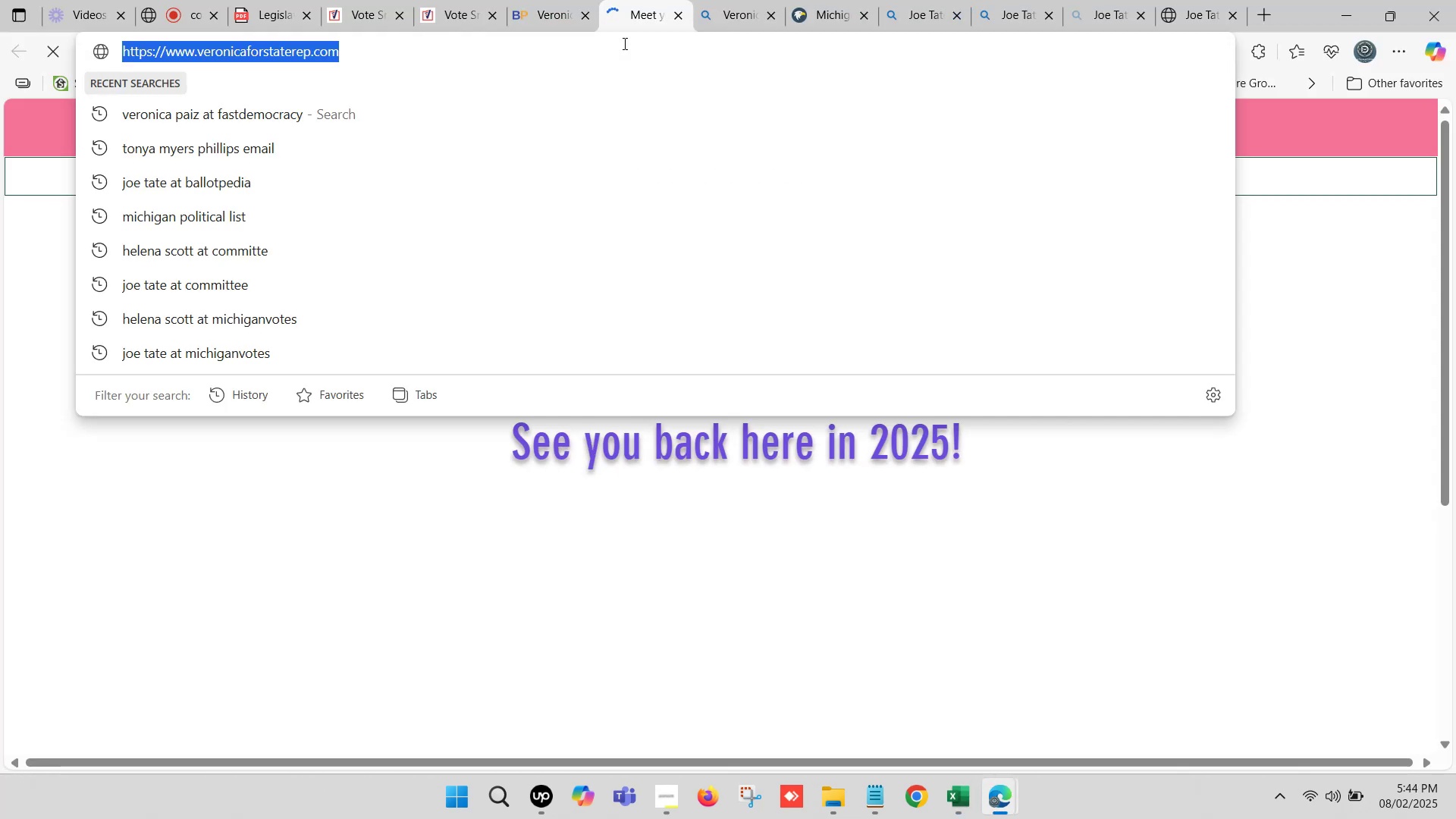 
key(Control+C)
 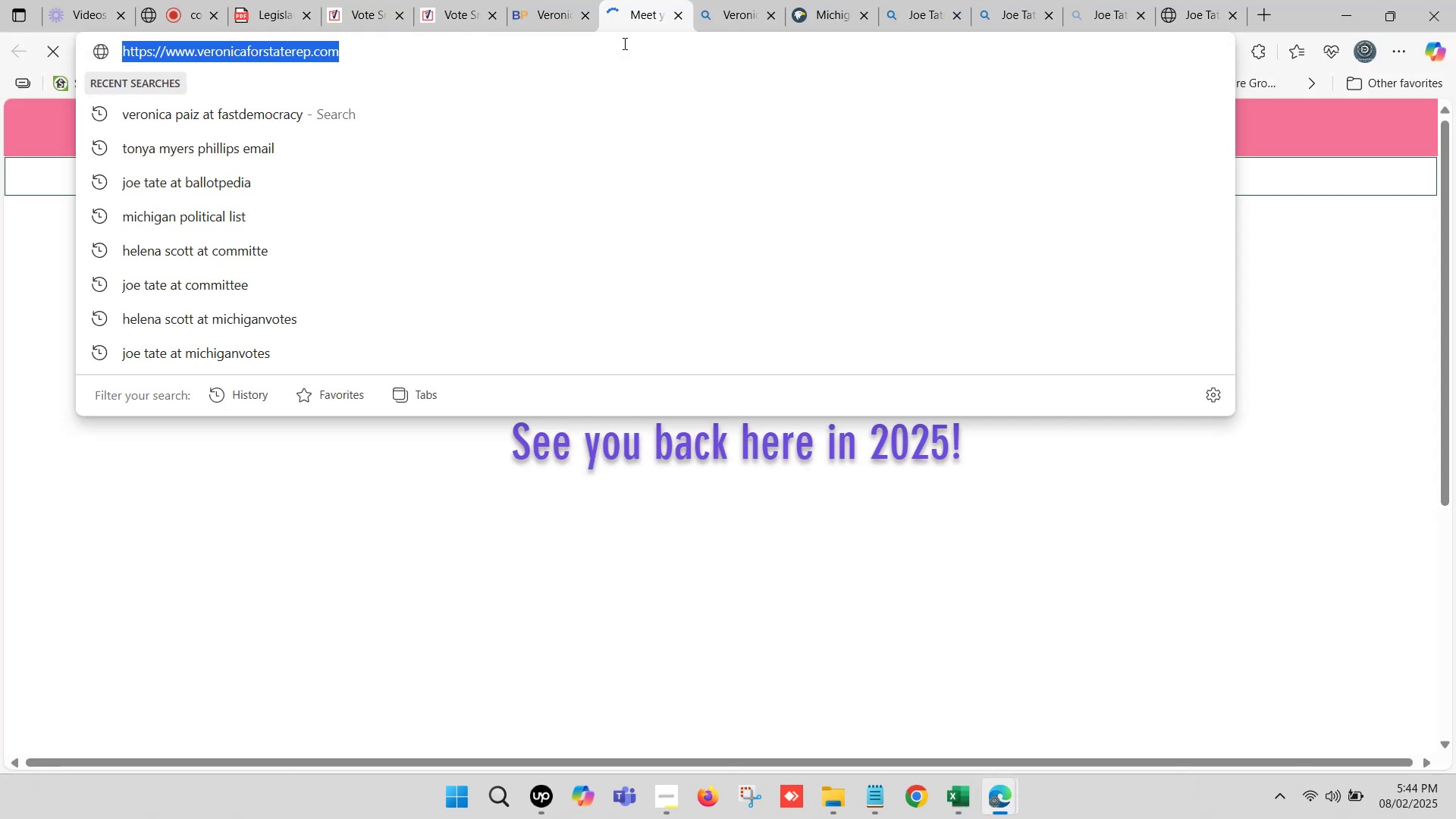 
left_click([956, 792])
 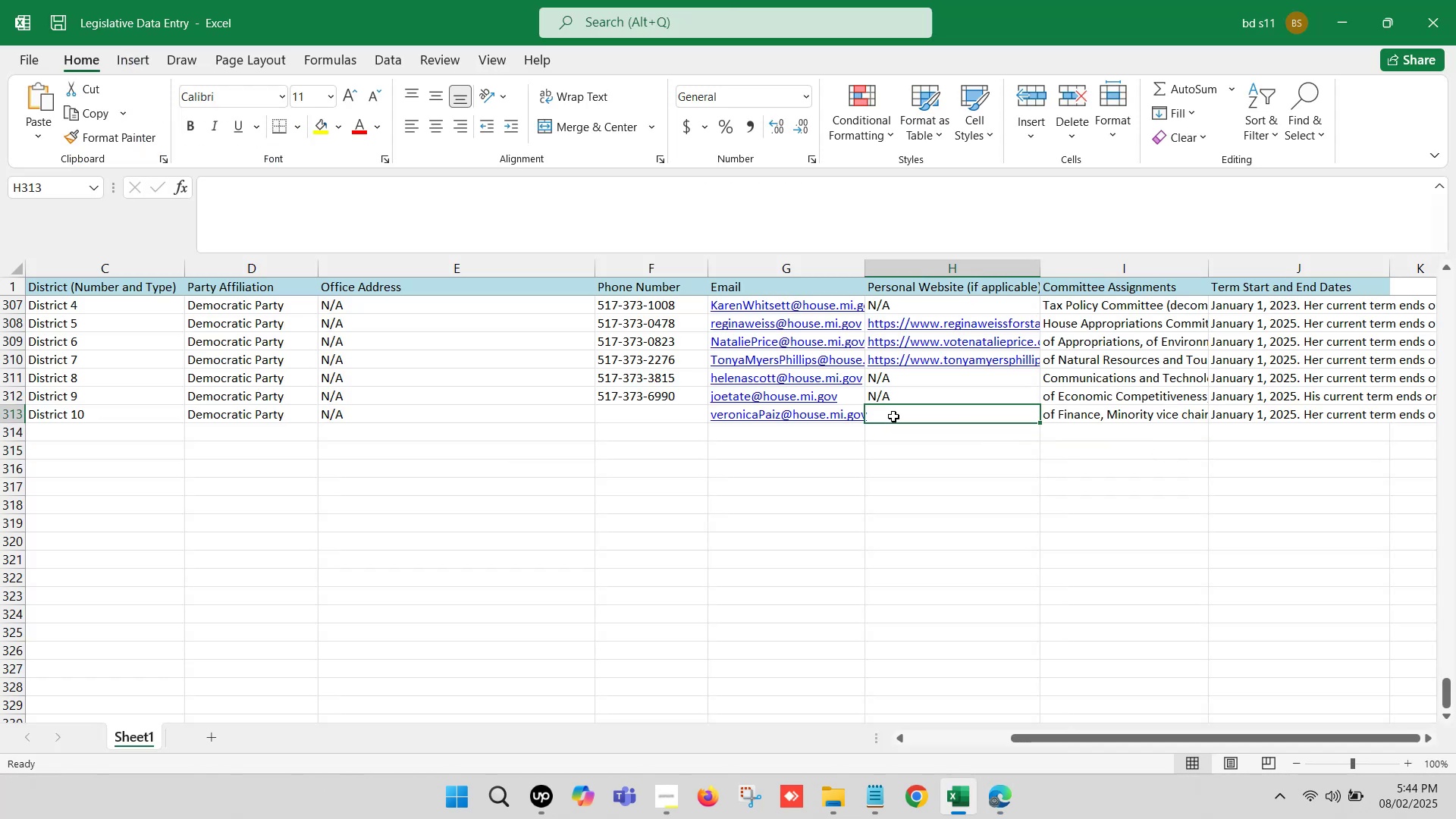 
double_click([893, 413])
 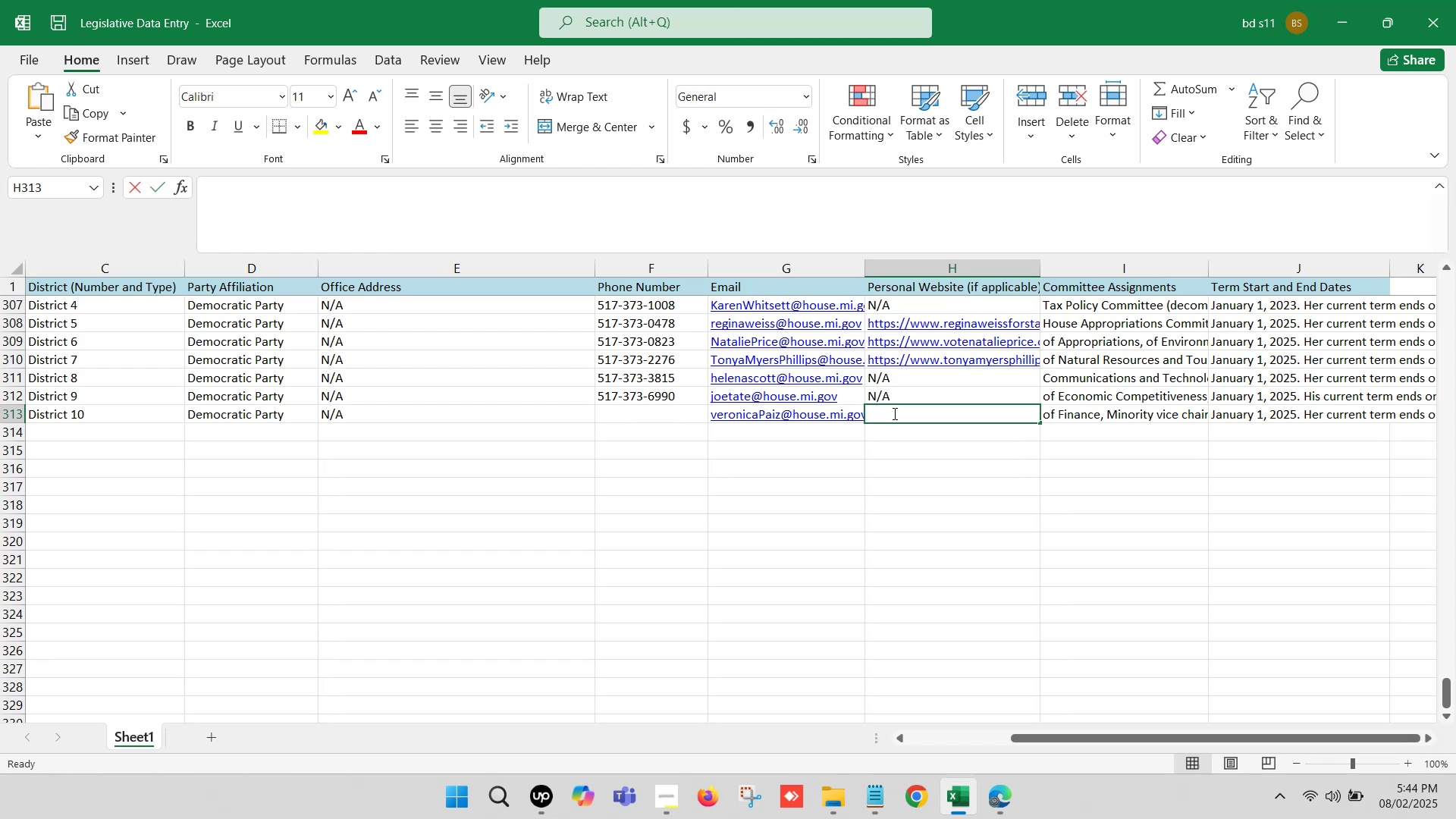 
key(Control+V)
 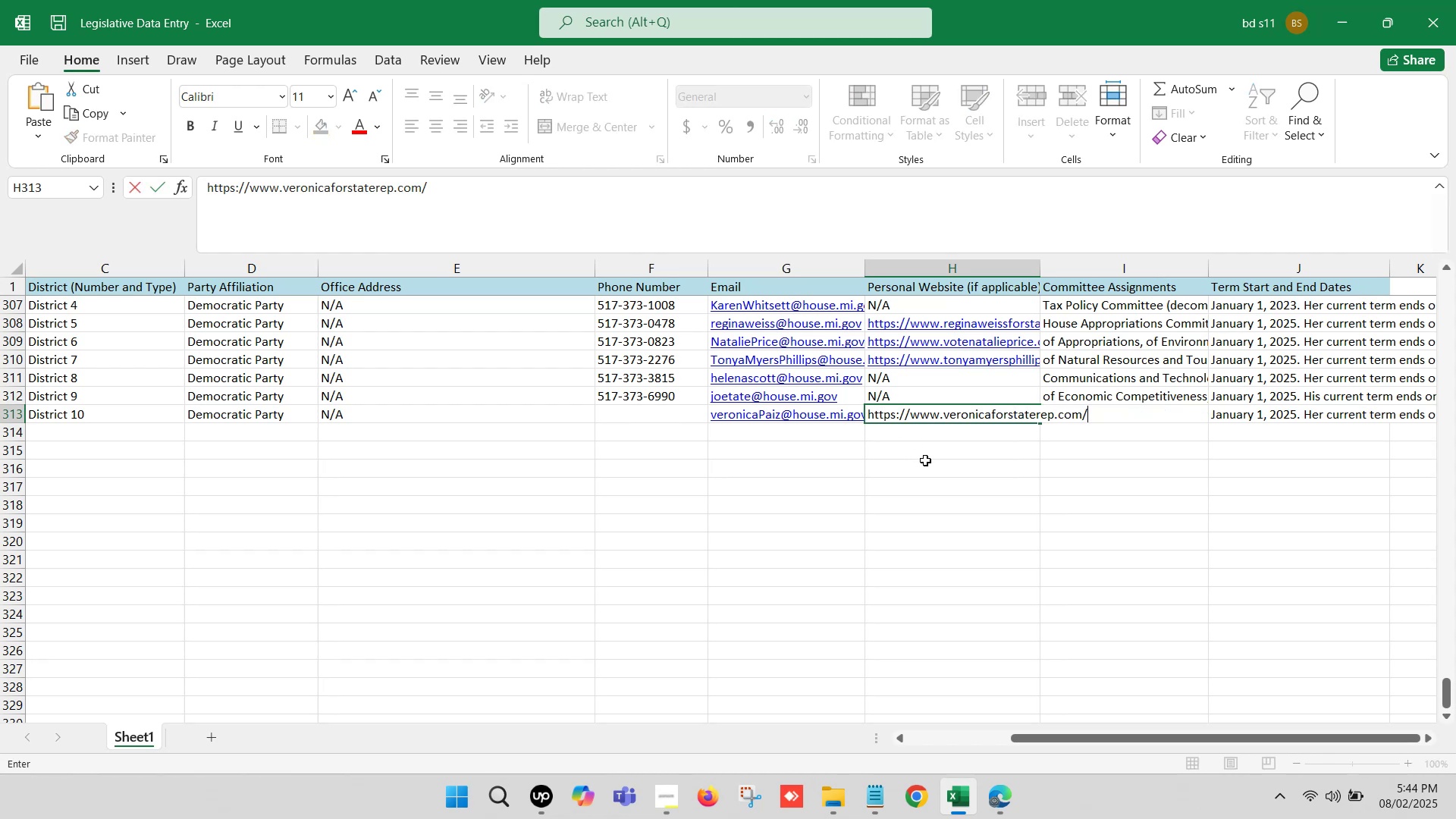 
left_click([925, 460])
 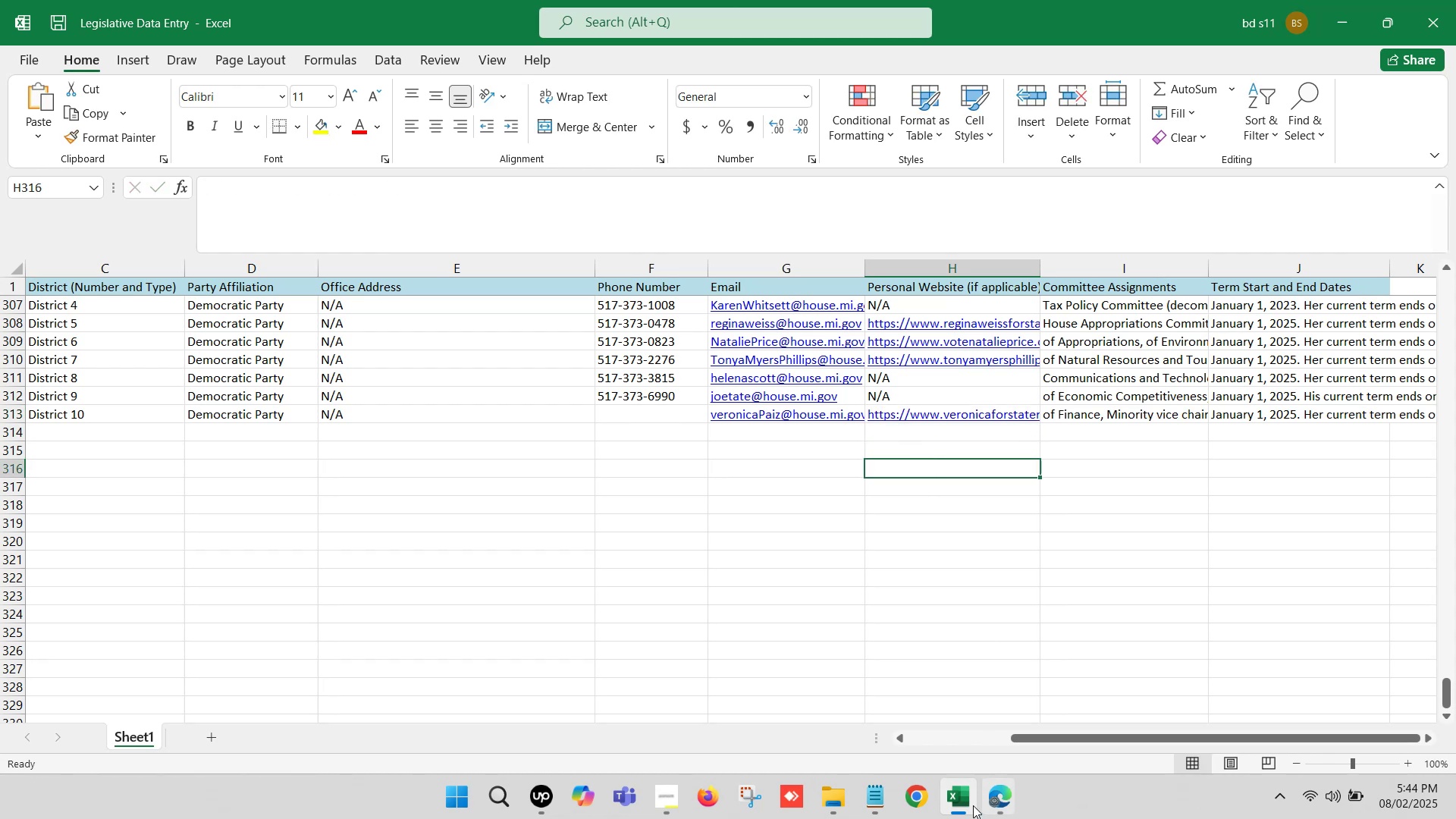 
left_click([959, 810])
 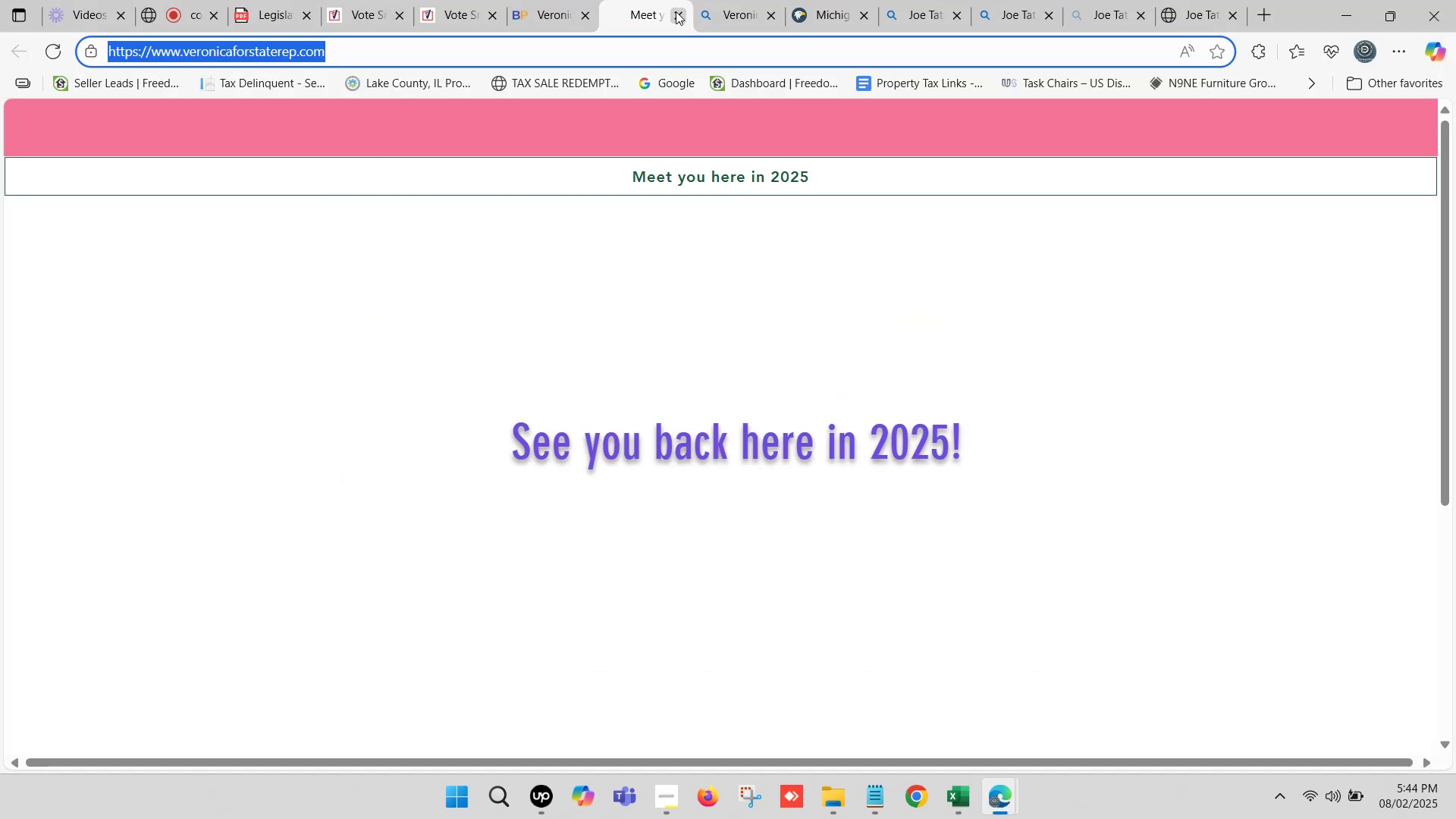 
scroll: coordinate [711, 502], scroll_direction: down, amount: 11.0
 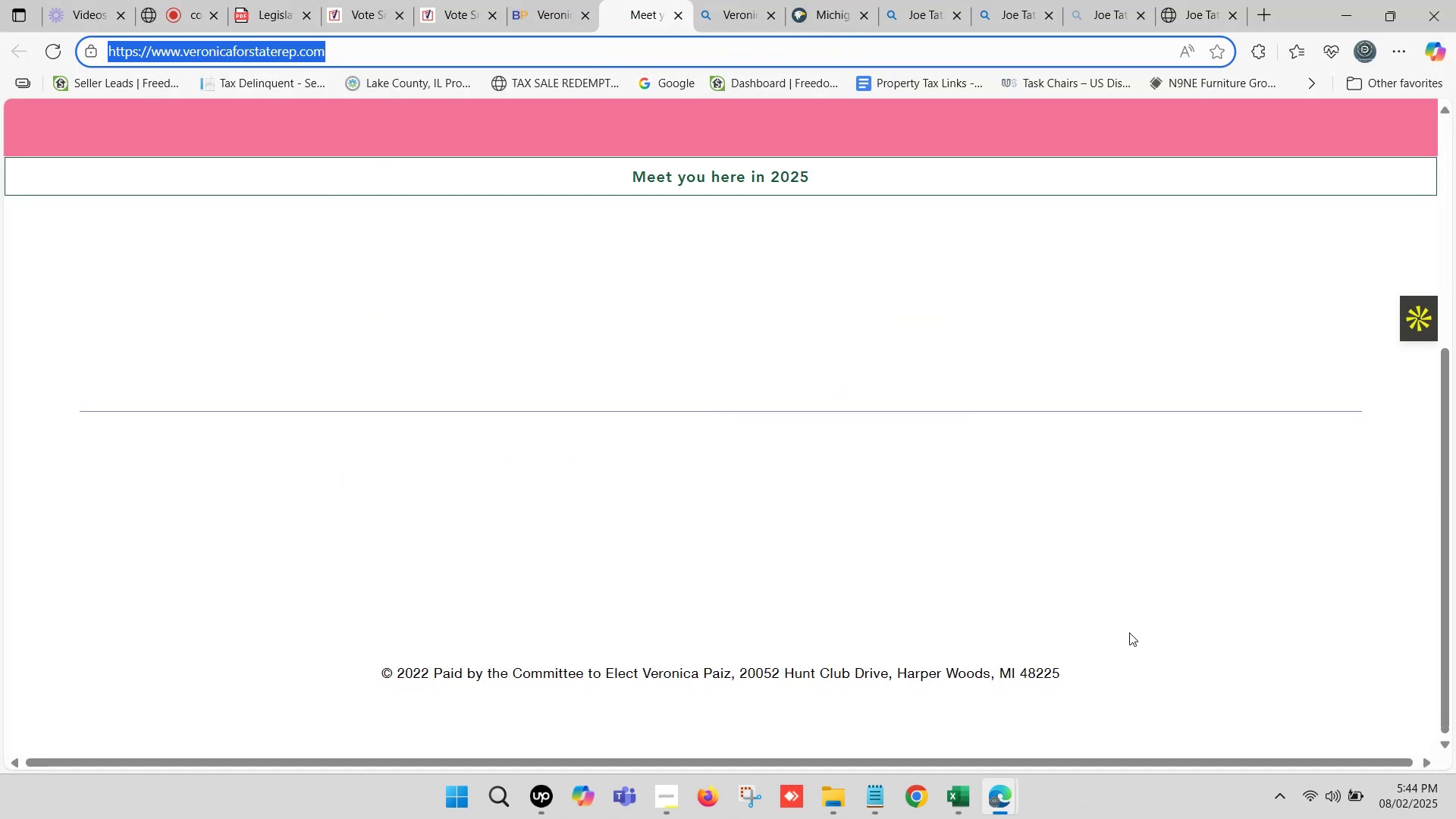 
left_click_drag(start_coordinate=[1062, 677], to_coordinate=[742, 678])
 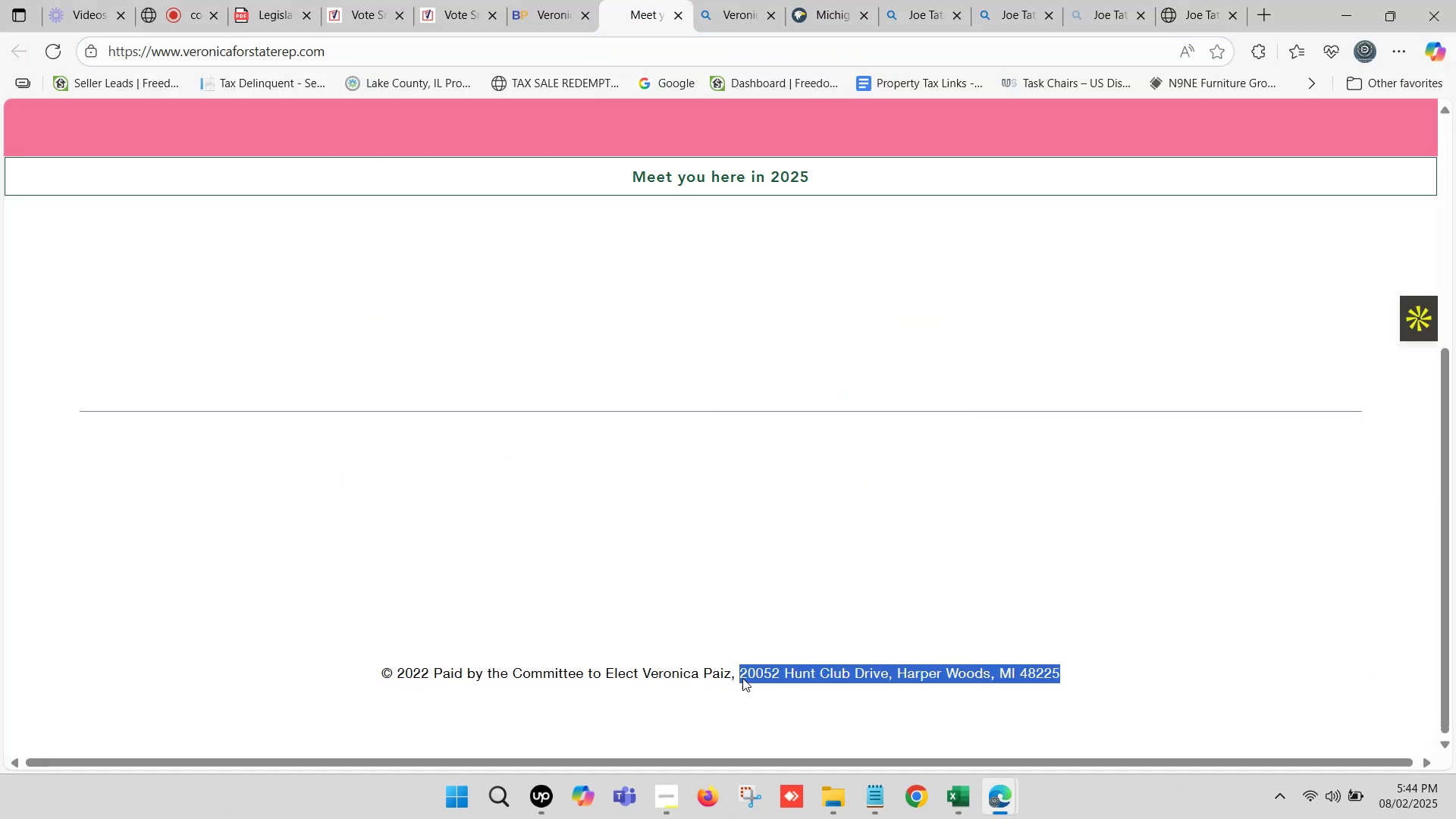 
key(Control+C)
 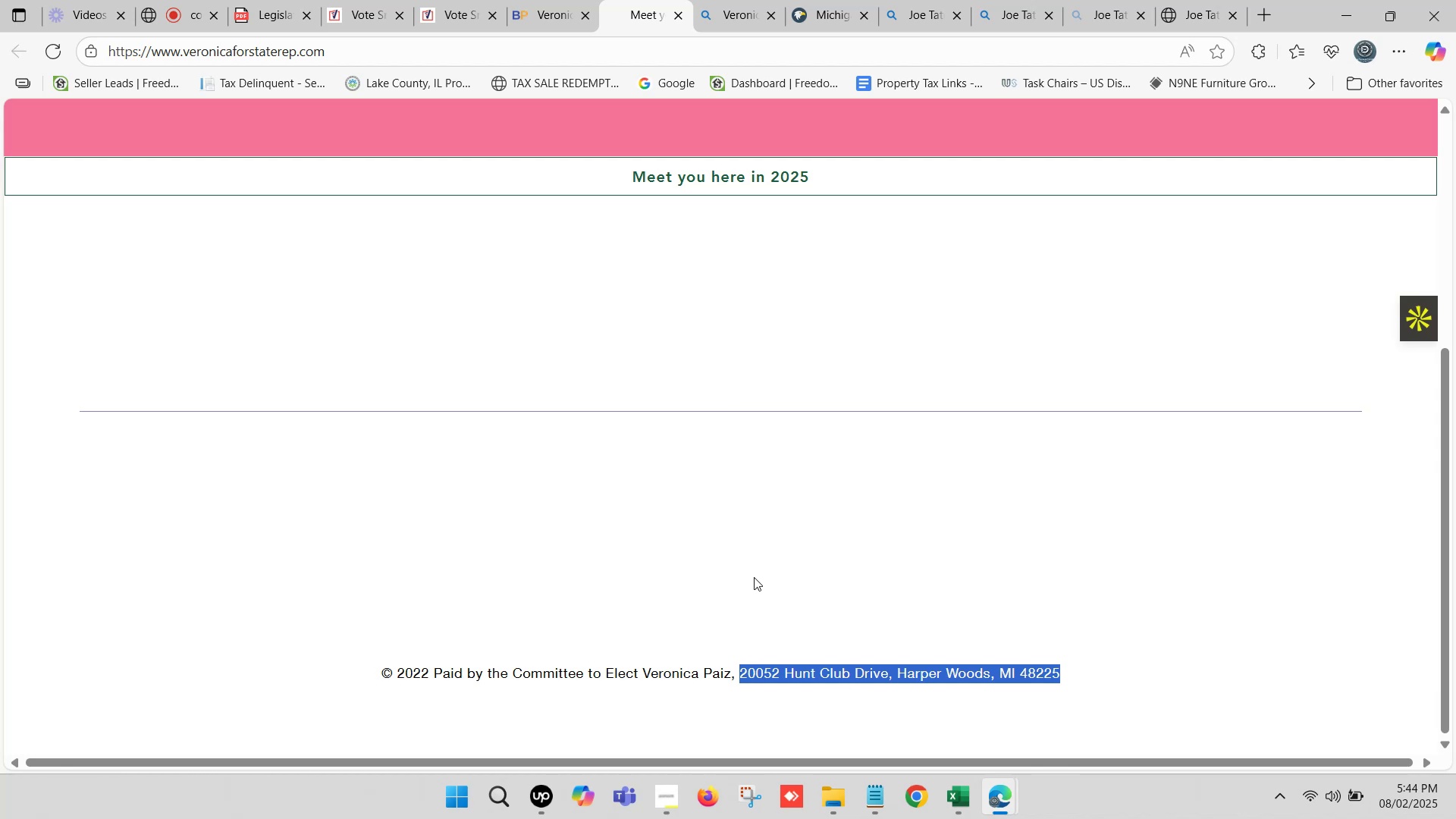 
wait(7.09)
 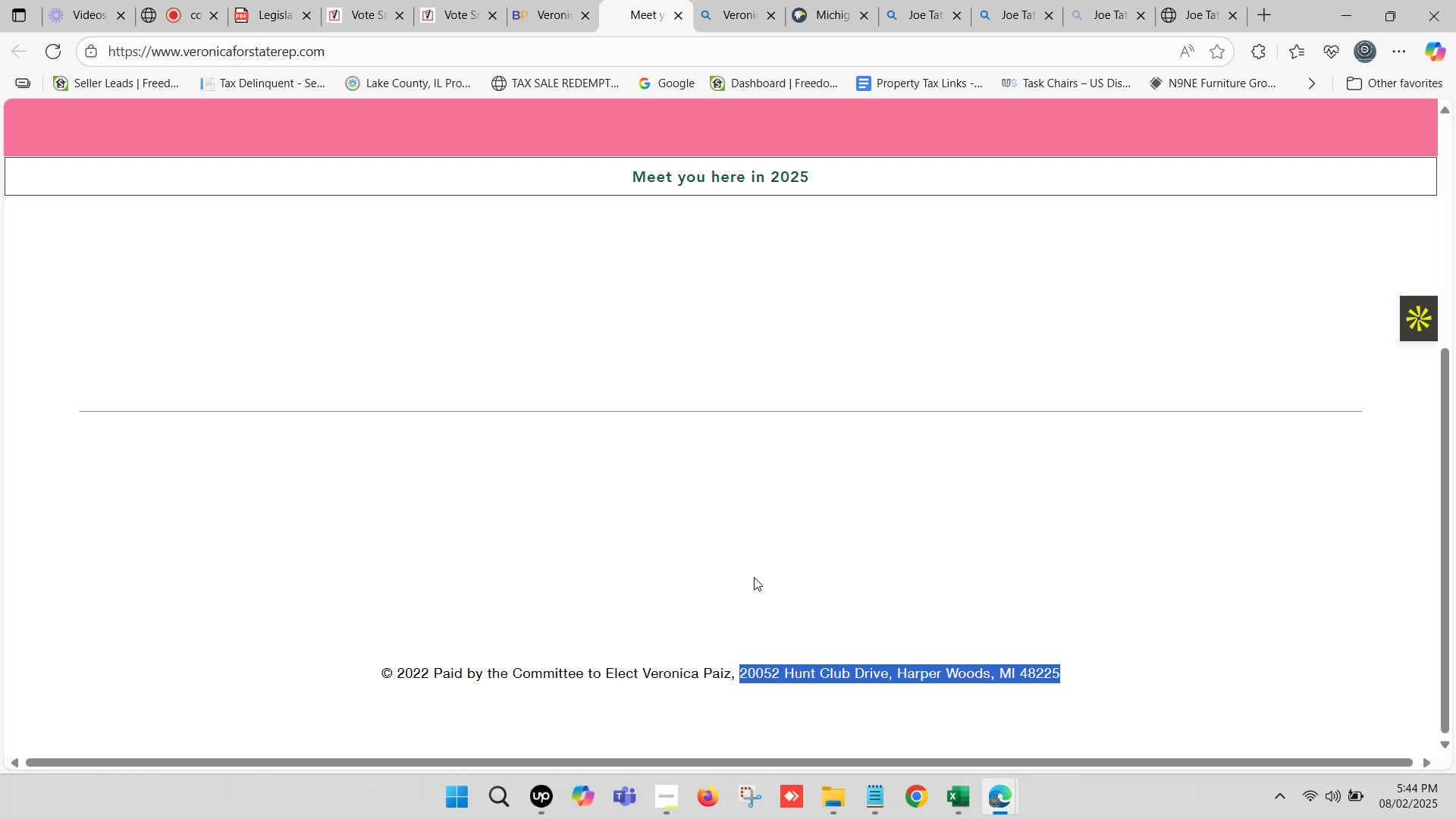 
mouse_move([662, 22])
 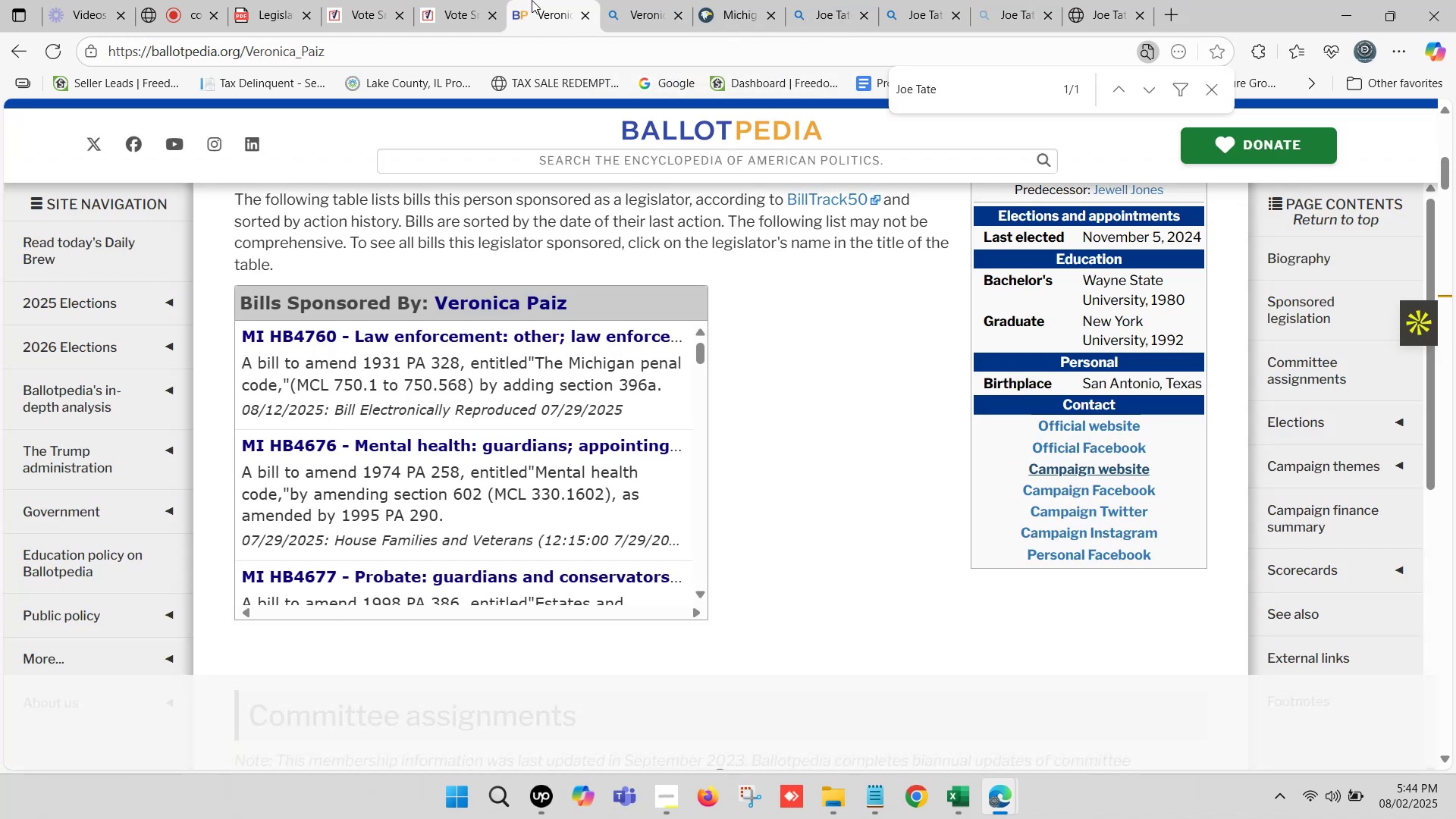 
left_click([681, 14])
 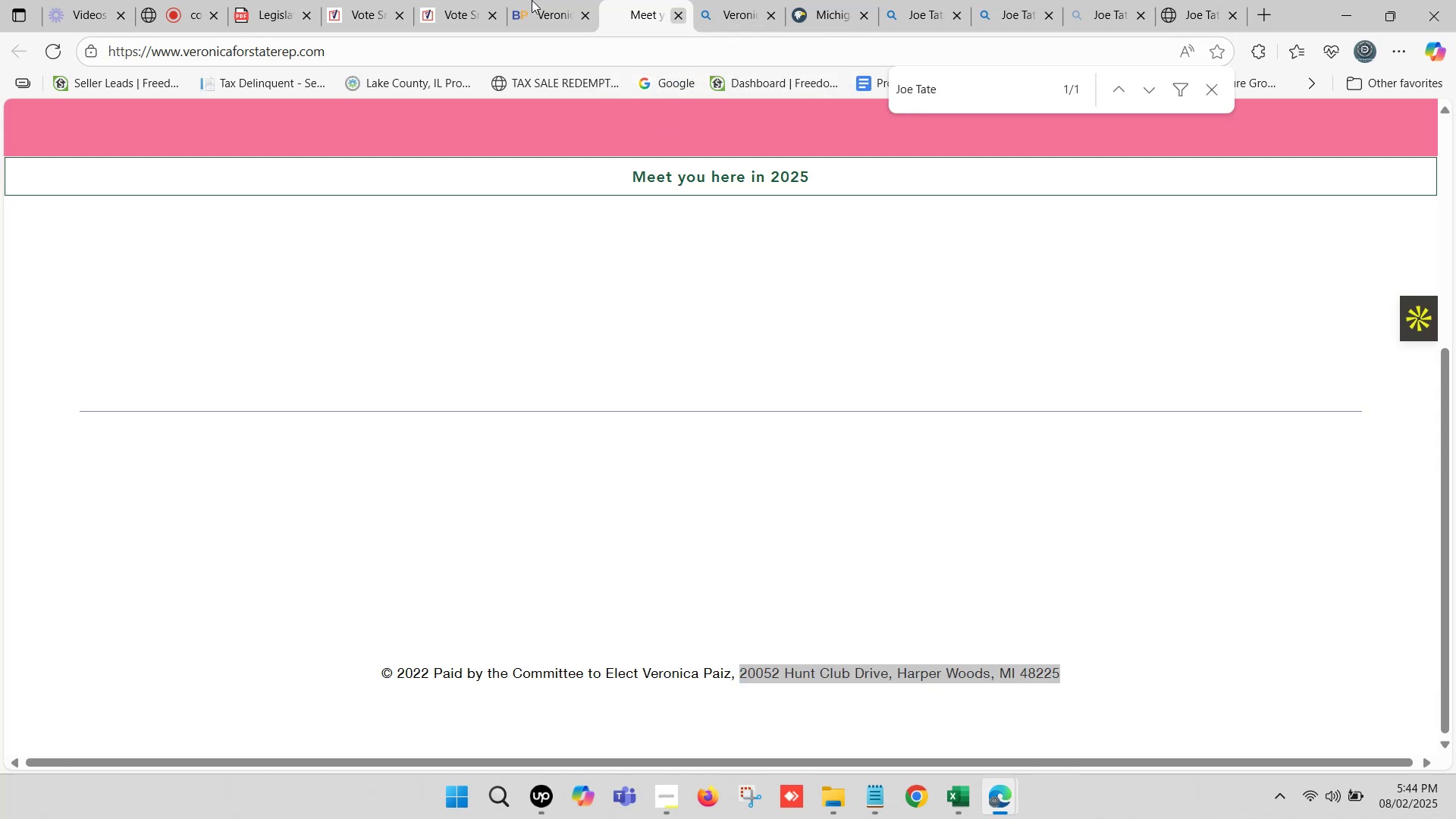 
left_click([532, 0])
 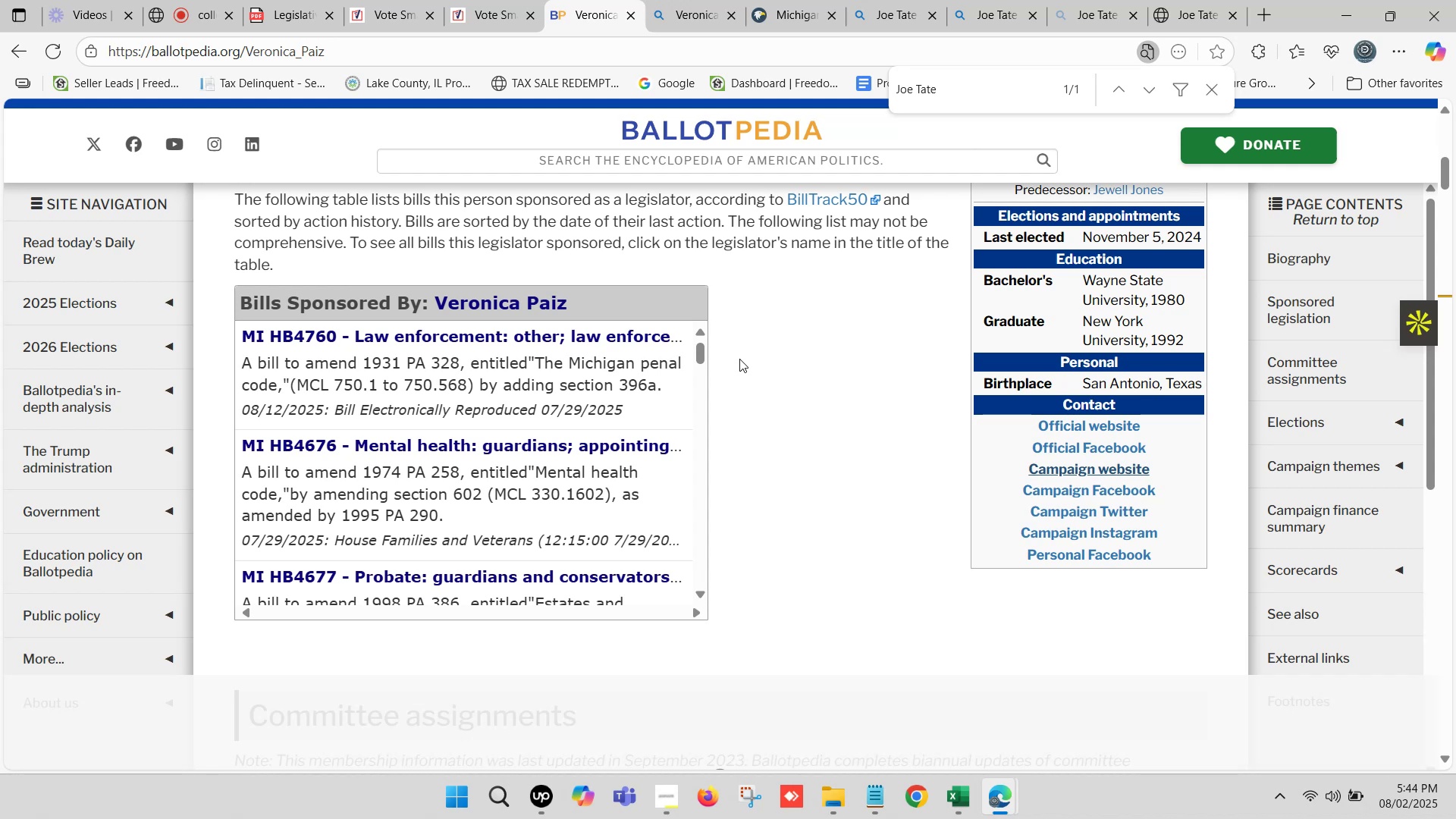 
scroll: coordinate [739, 357], scroll_direction: up, amount: 6.0
 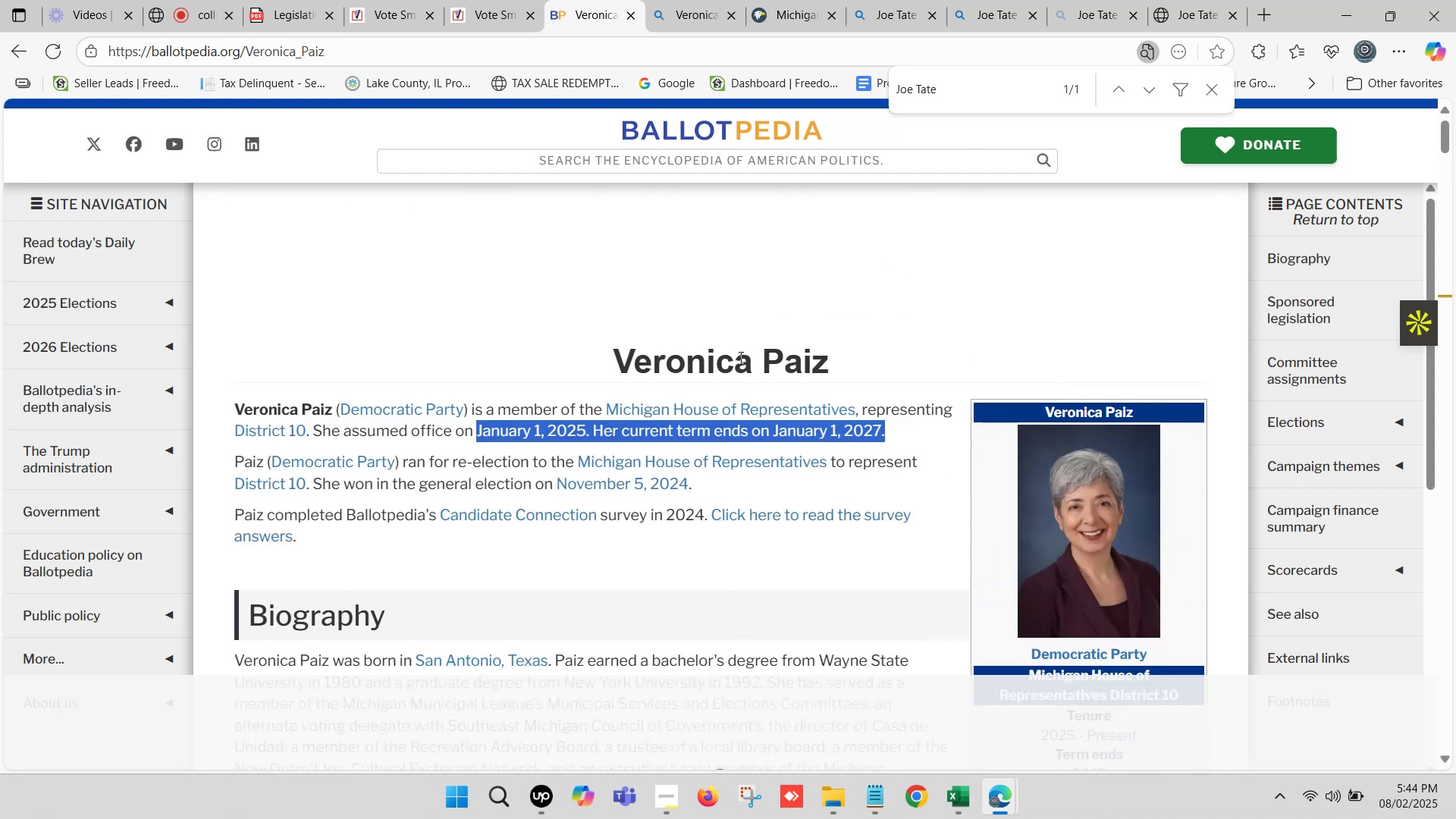 
scroll: coordinate [739, 357], scroll_direction: down, amount: 2.0
 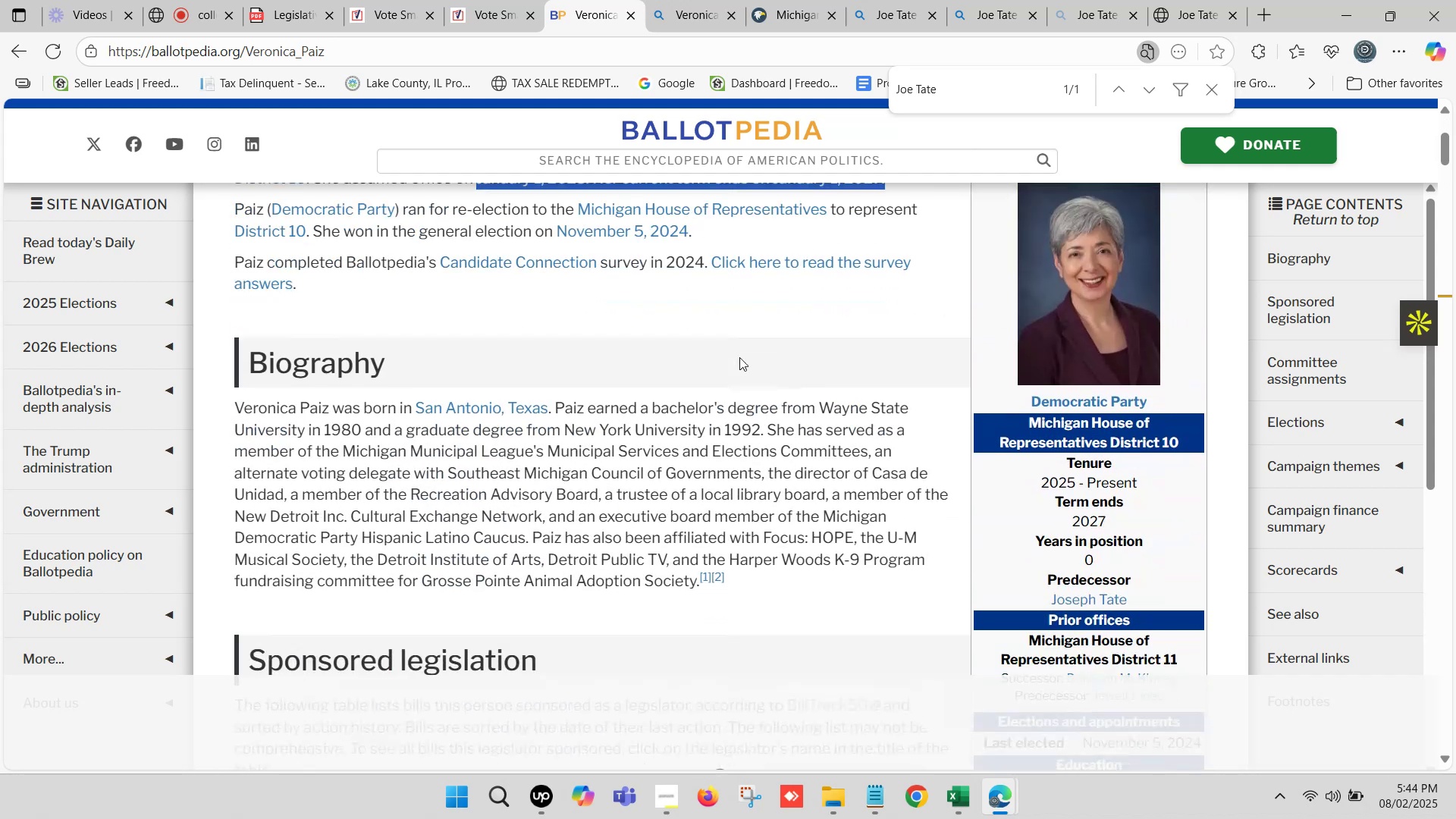 
scroll: coordinate [739, 356], scroll_direction: up, amount: 1.0
 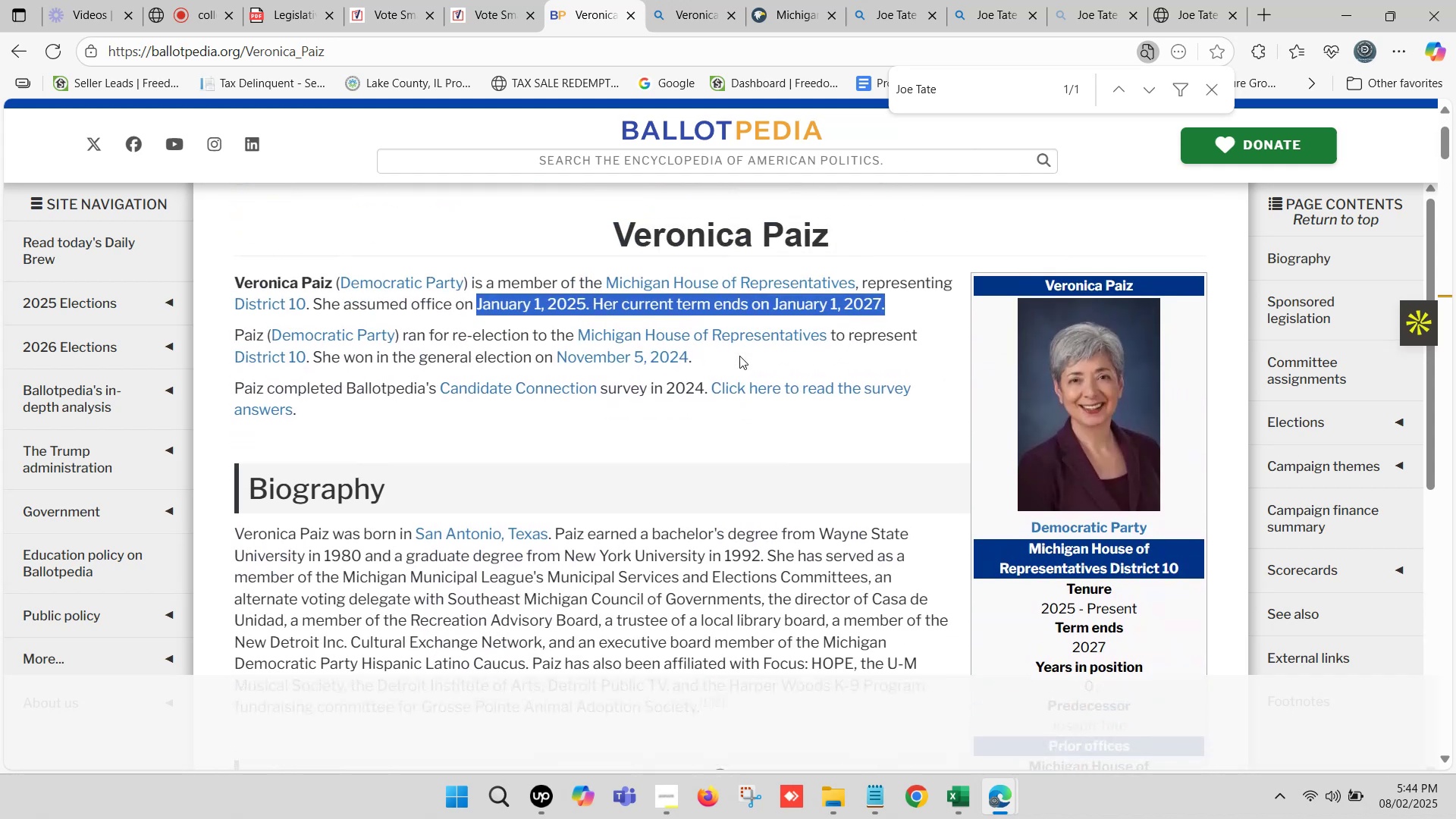 
left_click([494, 0])
 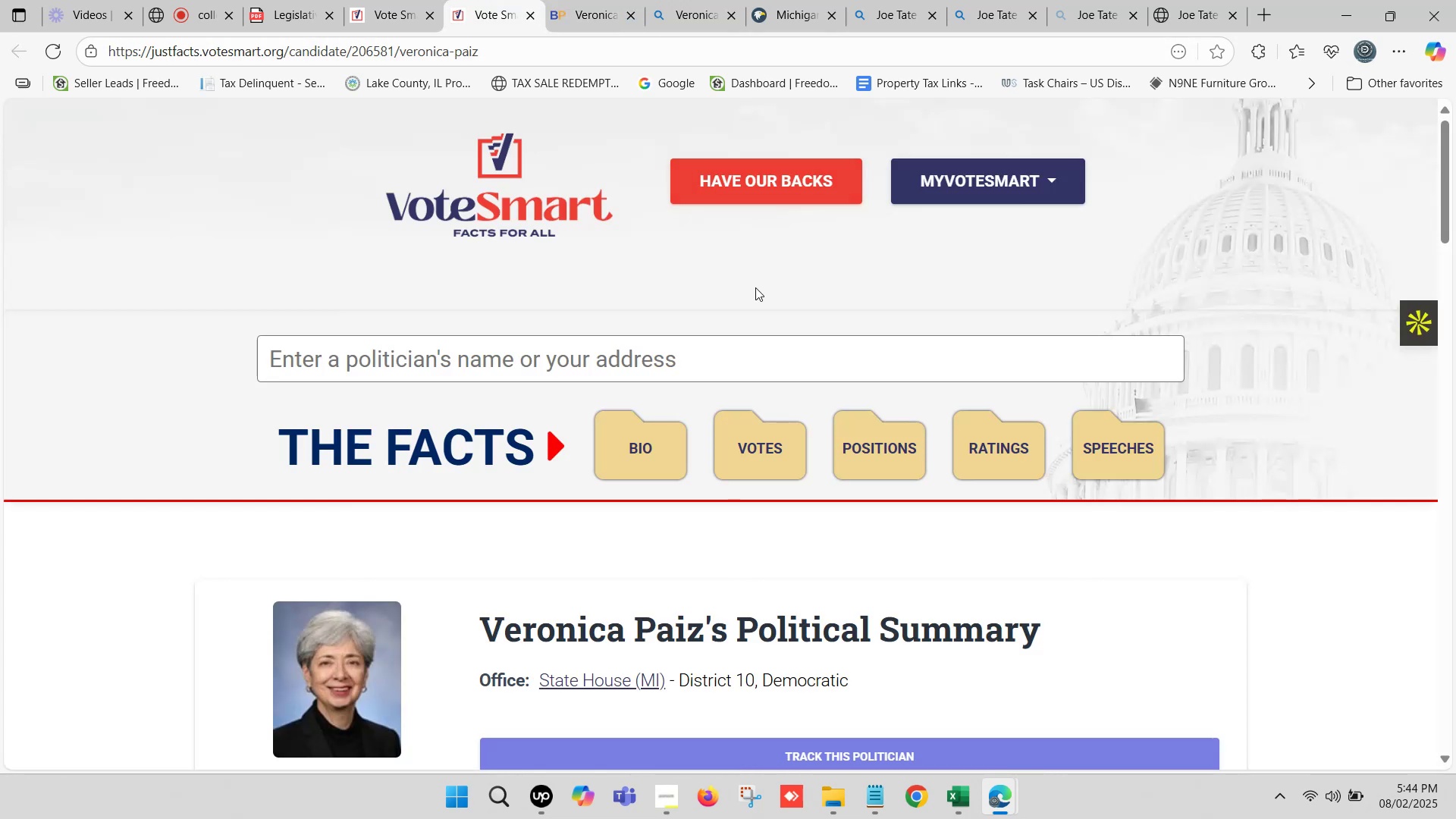 
scroll: coordinate [781, 447], scroll_direction: down, amount: 3.0
 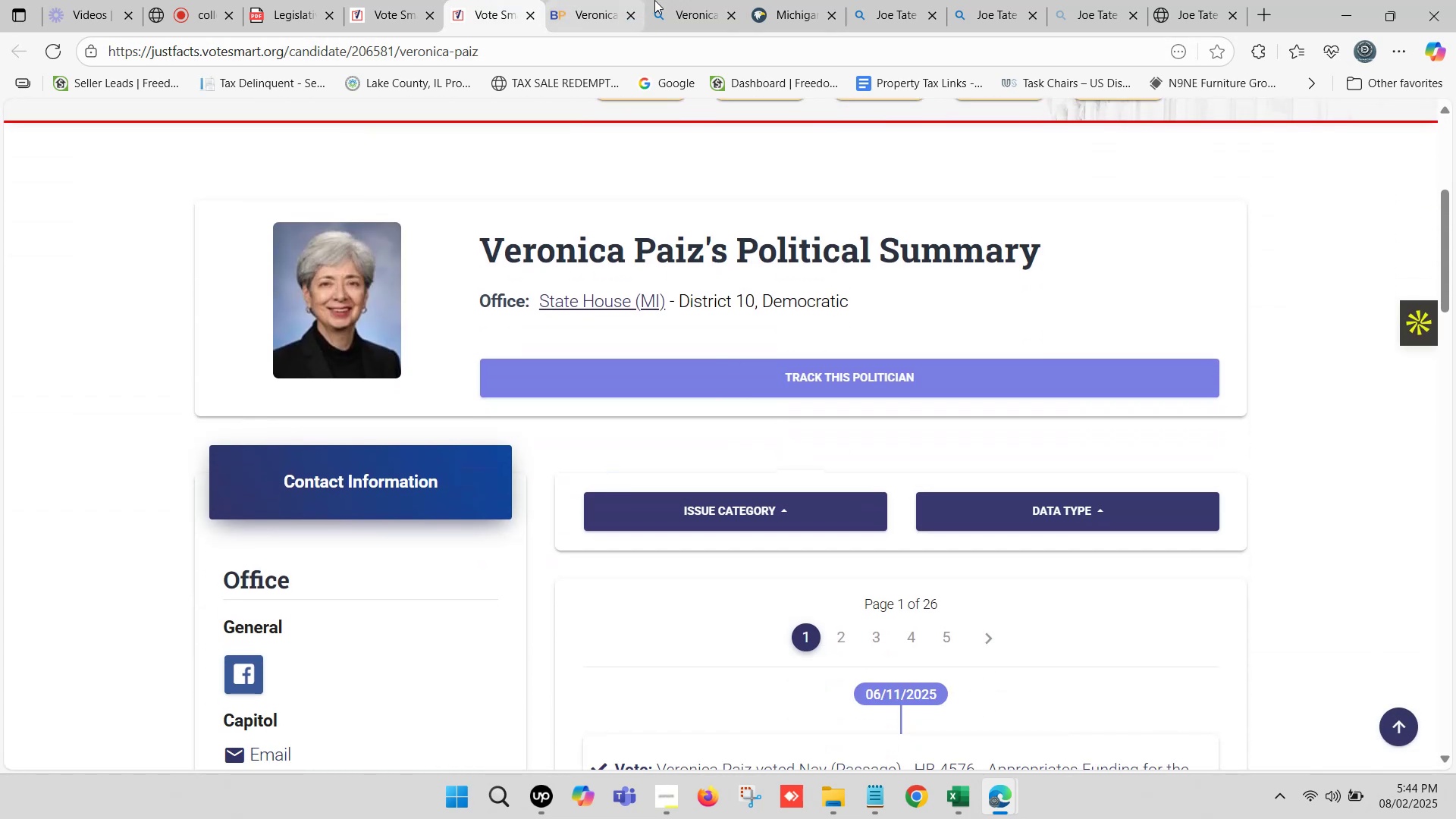 
left_click([791, 0])
 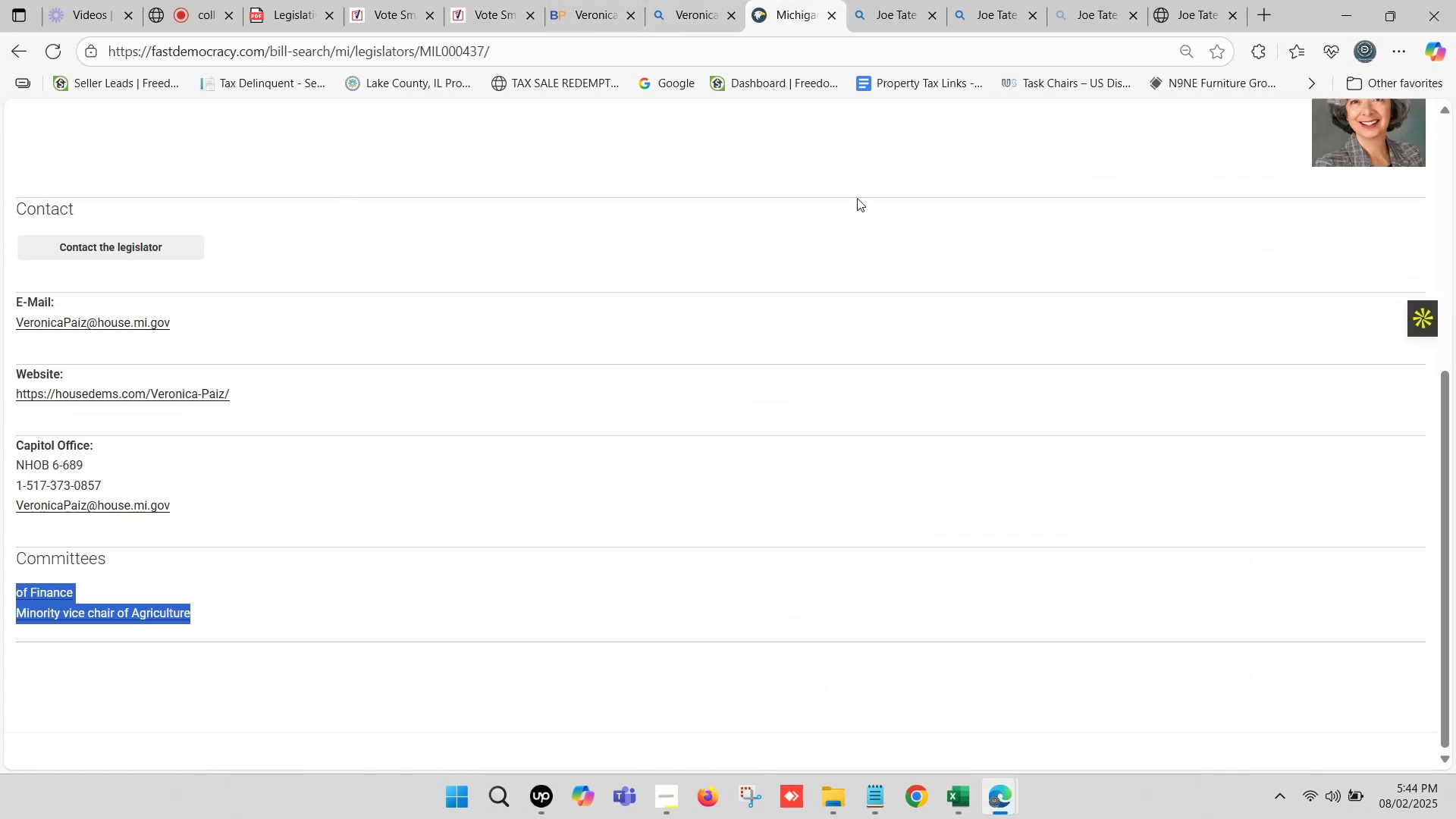 
scroll: coordinate [830, 247], scroll_direction: up, amount: 1.0
 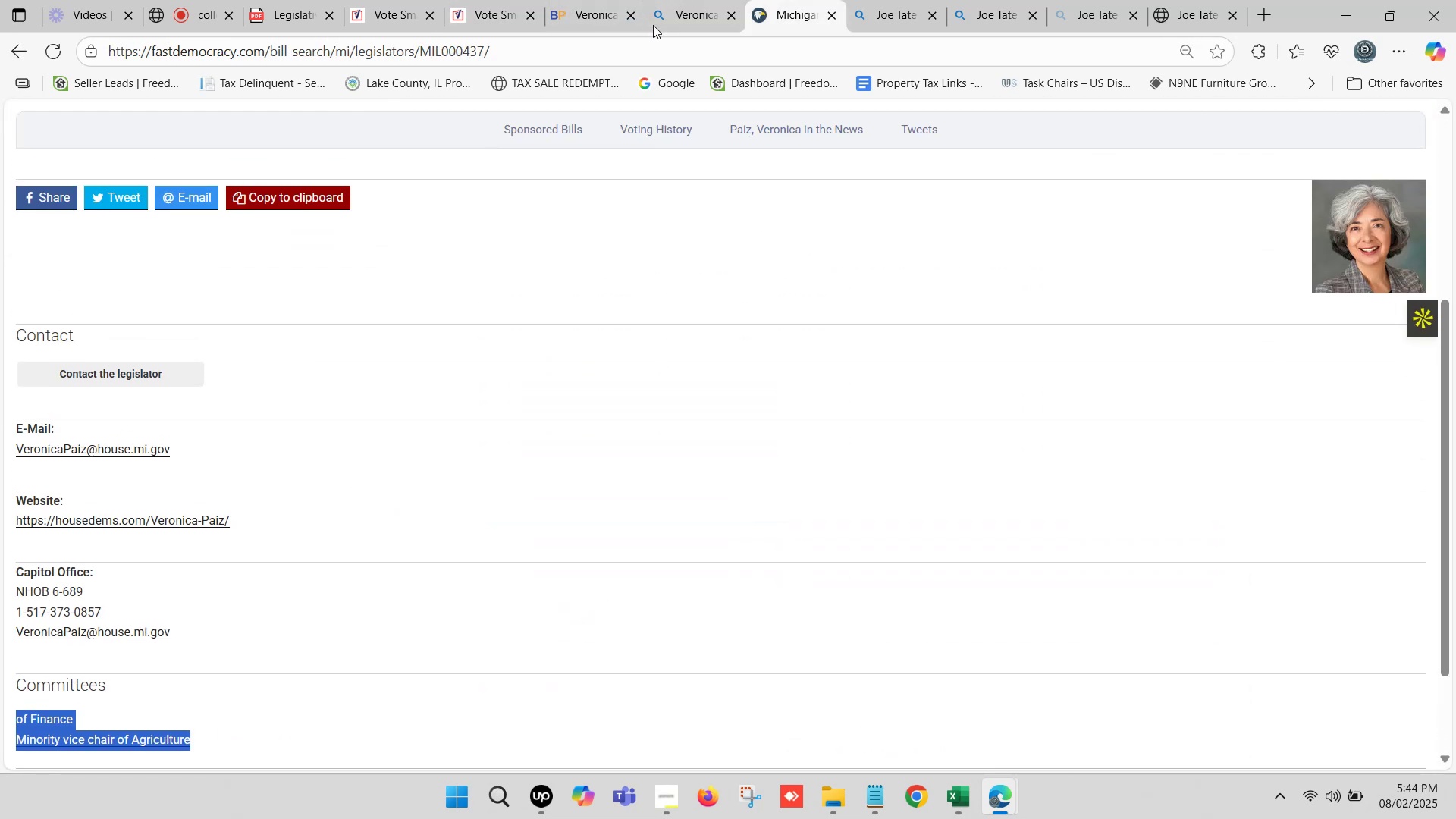 
left_click([616, 0])
 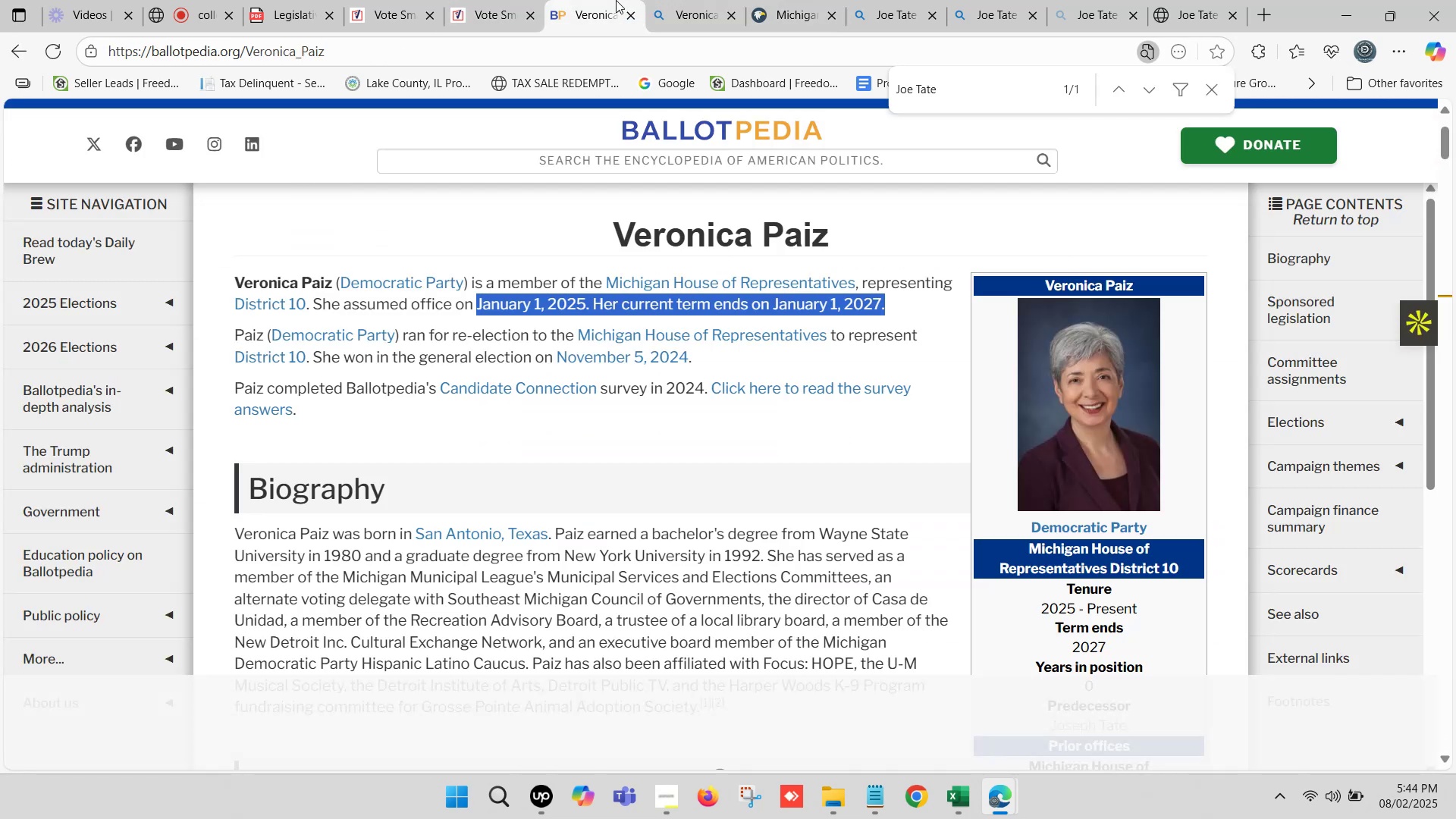 
mouse_move([677, 20])
 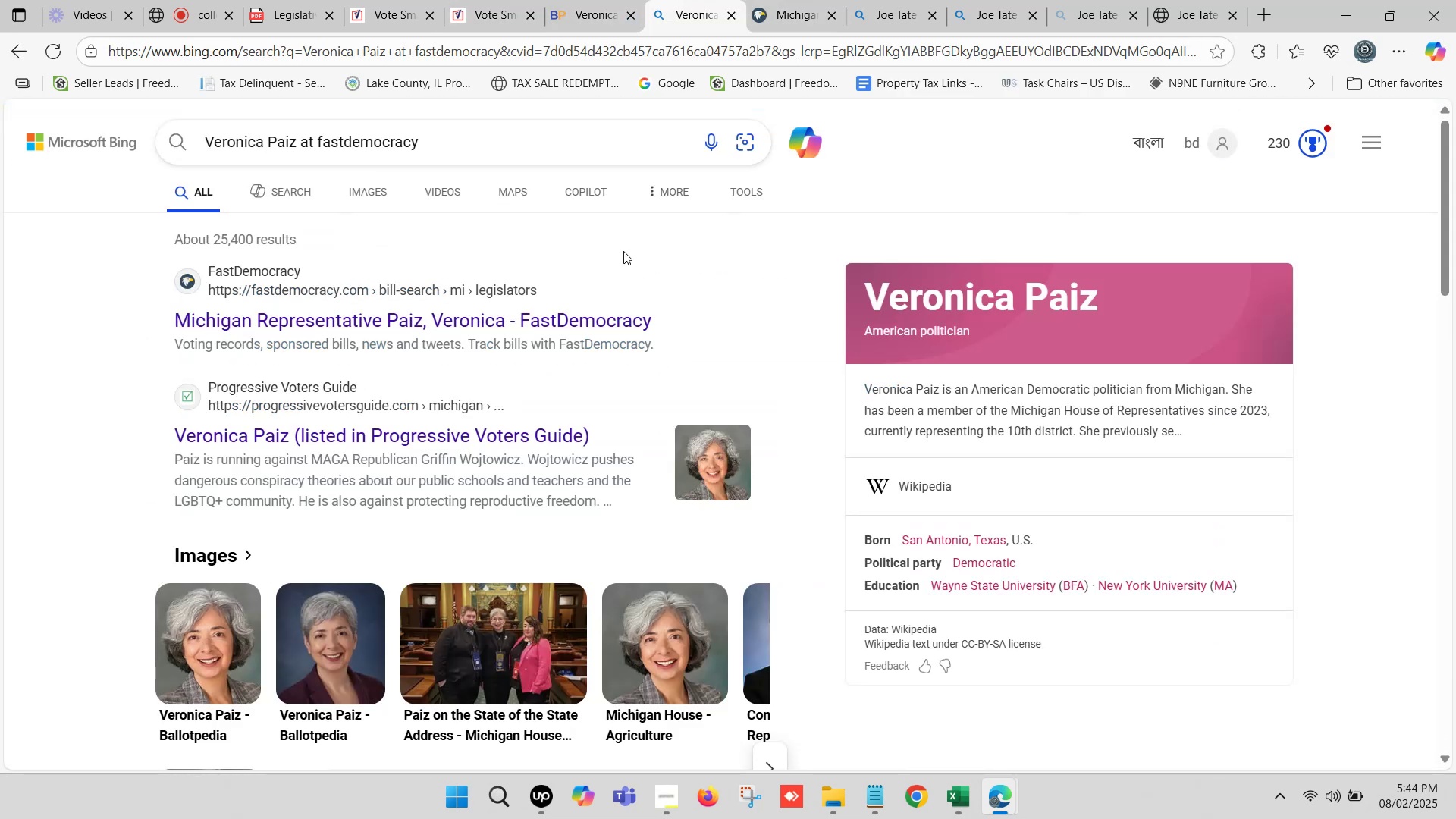 
scroll: coordinate [475, 293], scroll_direction: up, amount: 6.0
 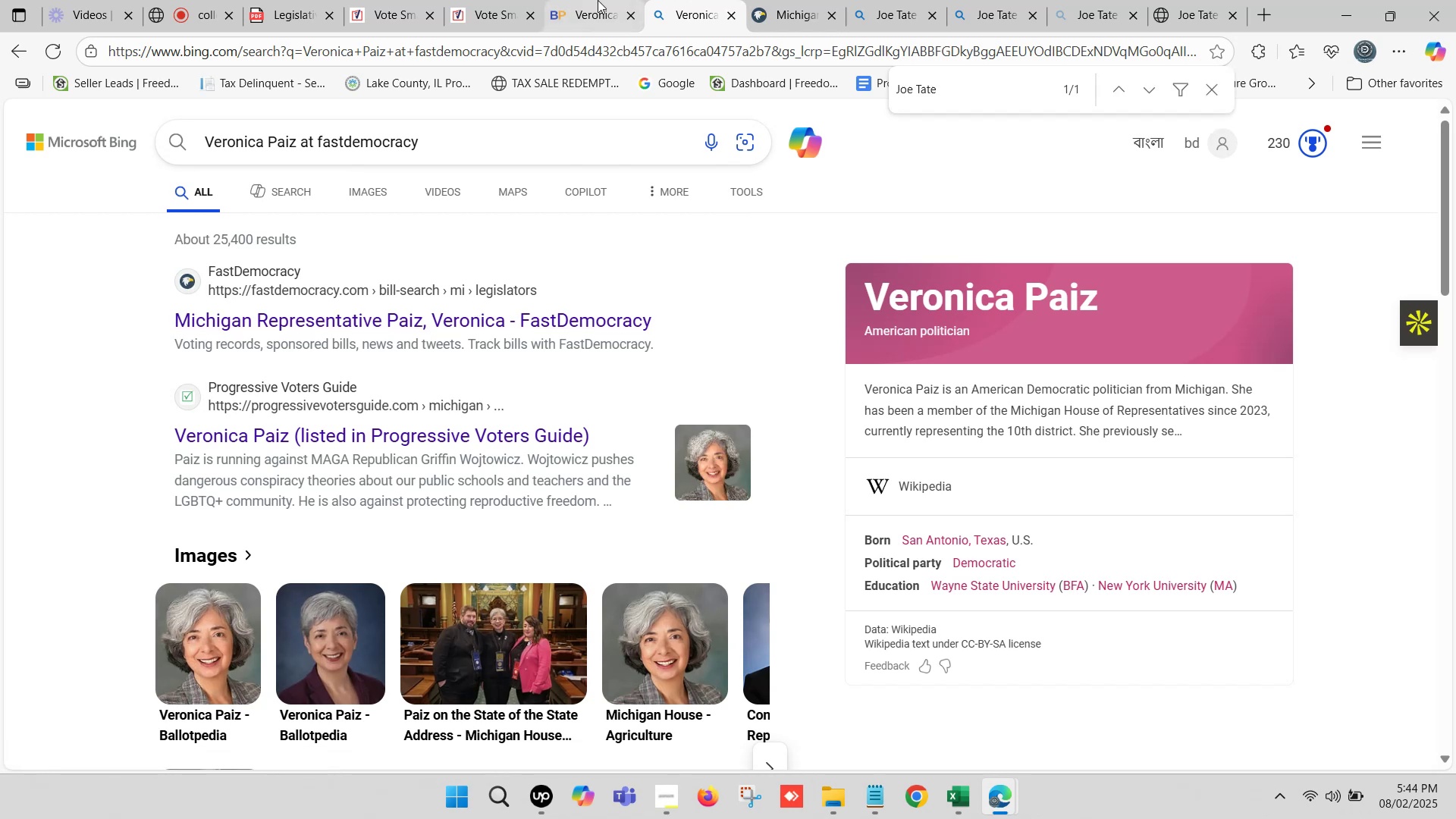 
double_click([598, 0])
 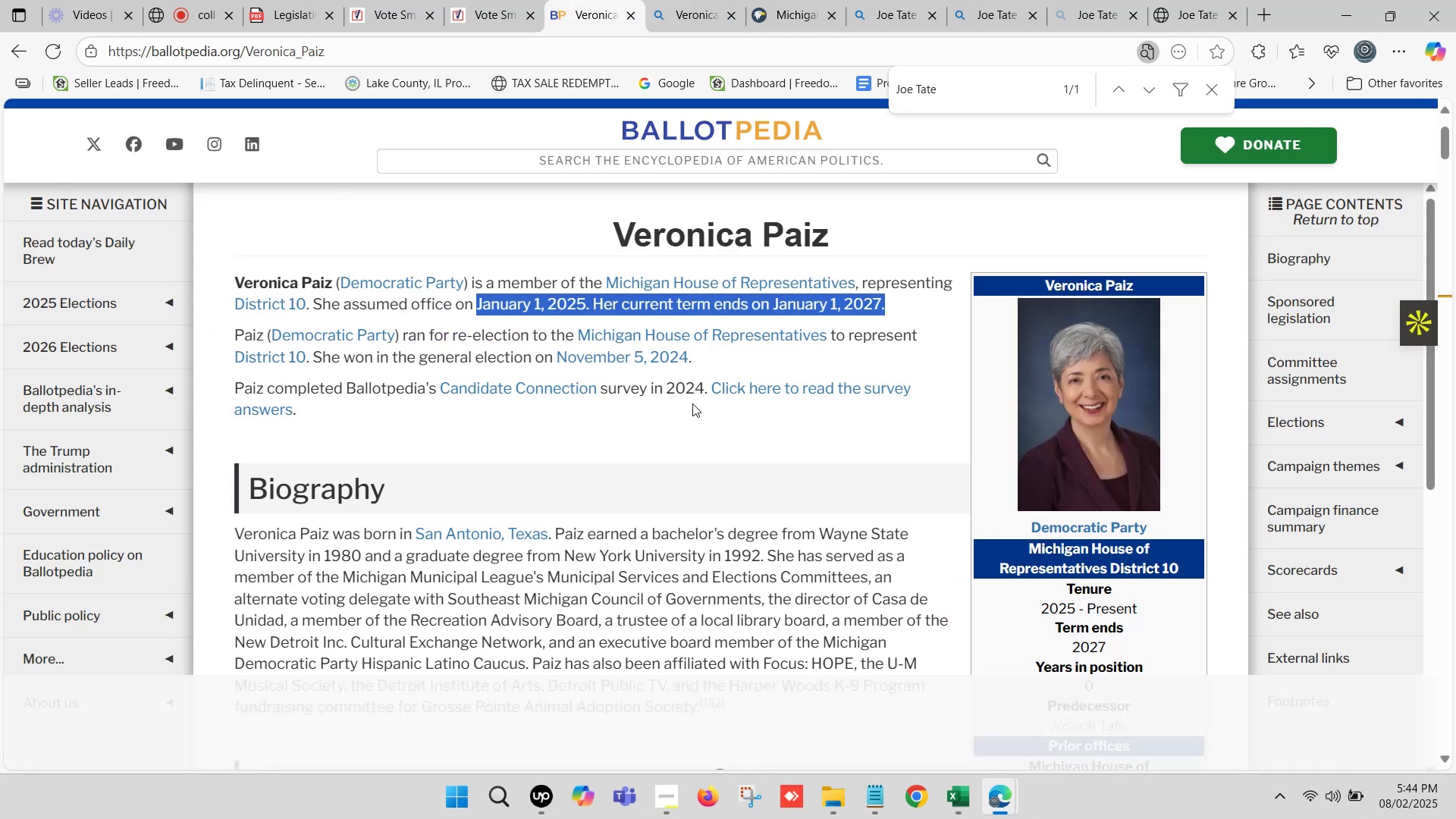 
scroll: coordinate [670, 414], scroll_direction: down, amount: 3.0
 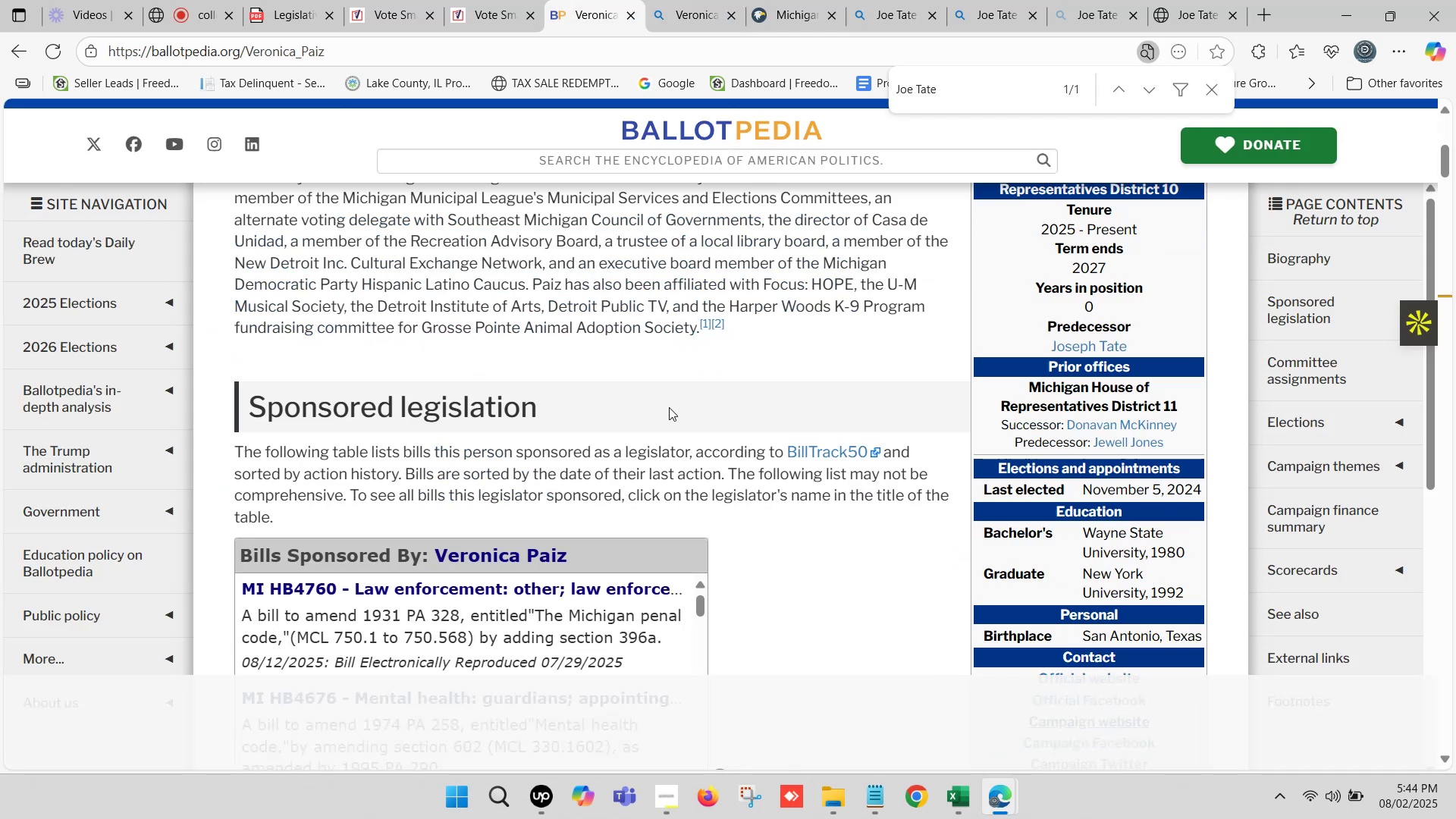 
scroll: coordinate [669, 404], scroll_direction: up, amount: 4.0
 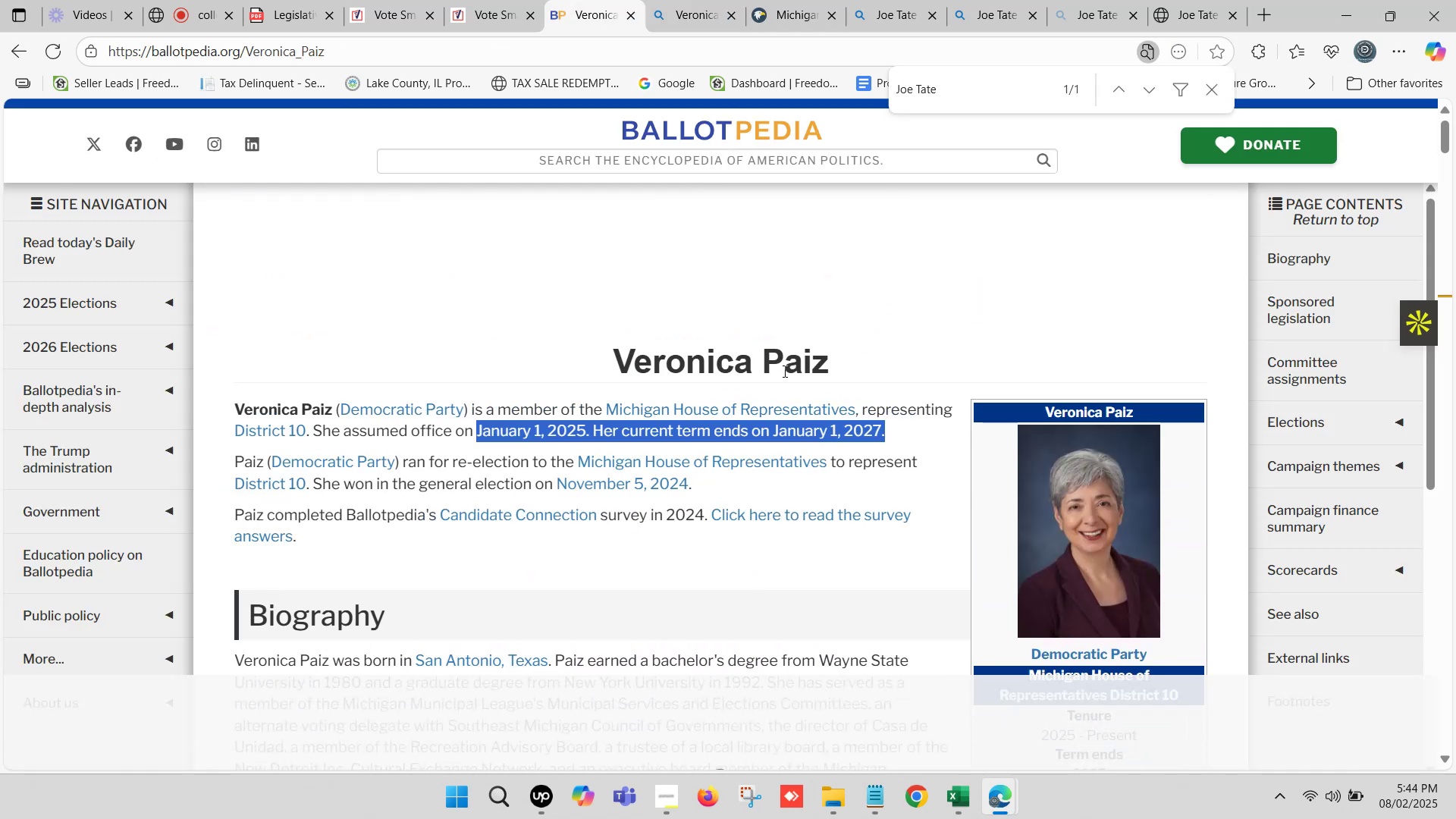 
double_click([695, 0])
 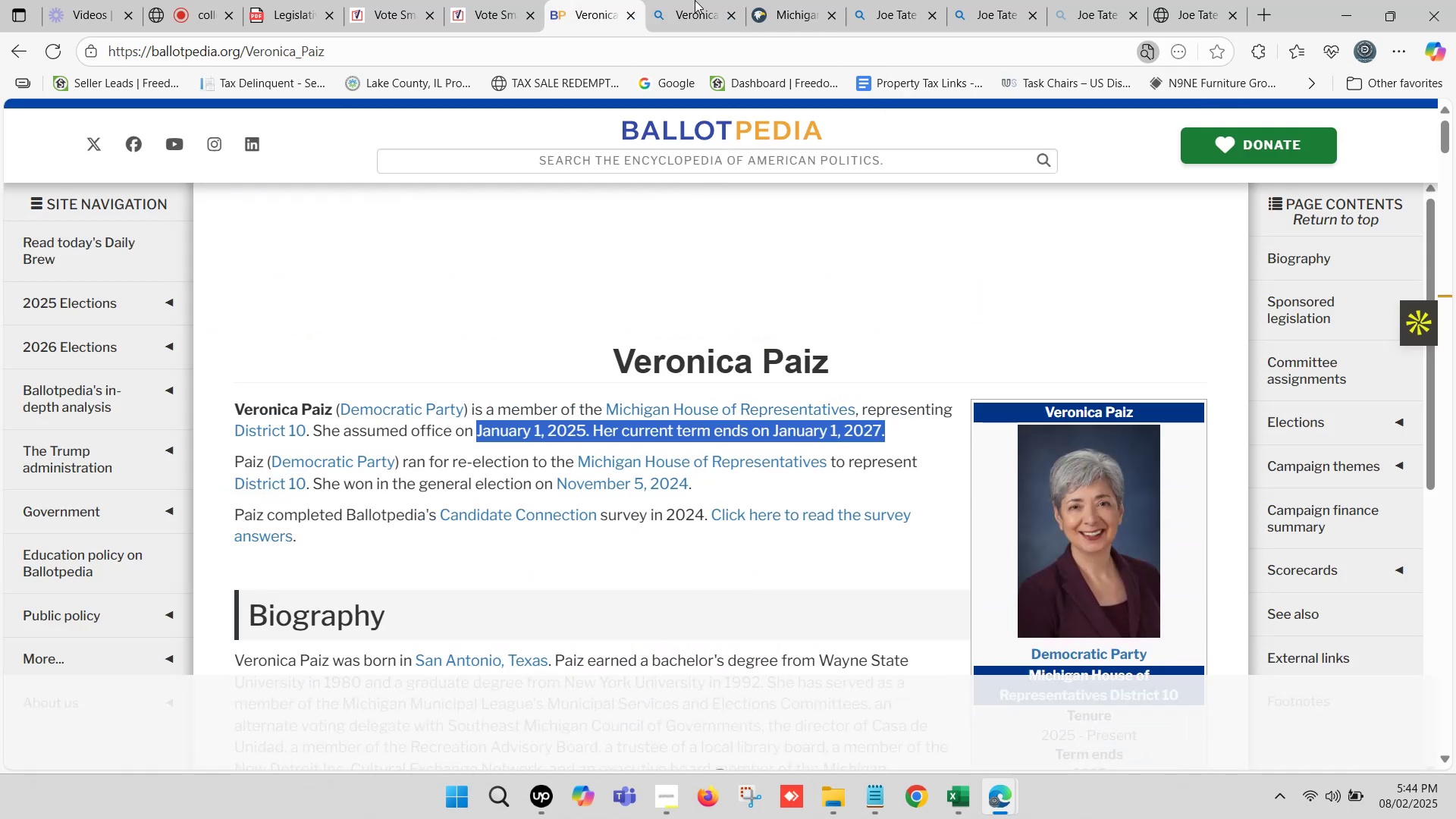 
triple_click([695, 0])
 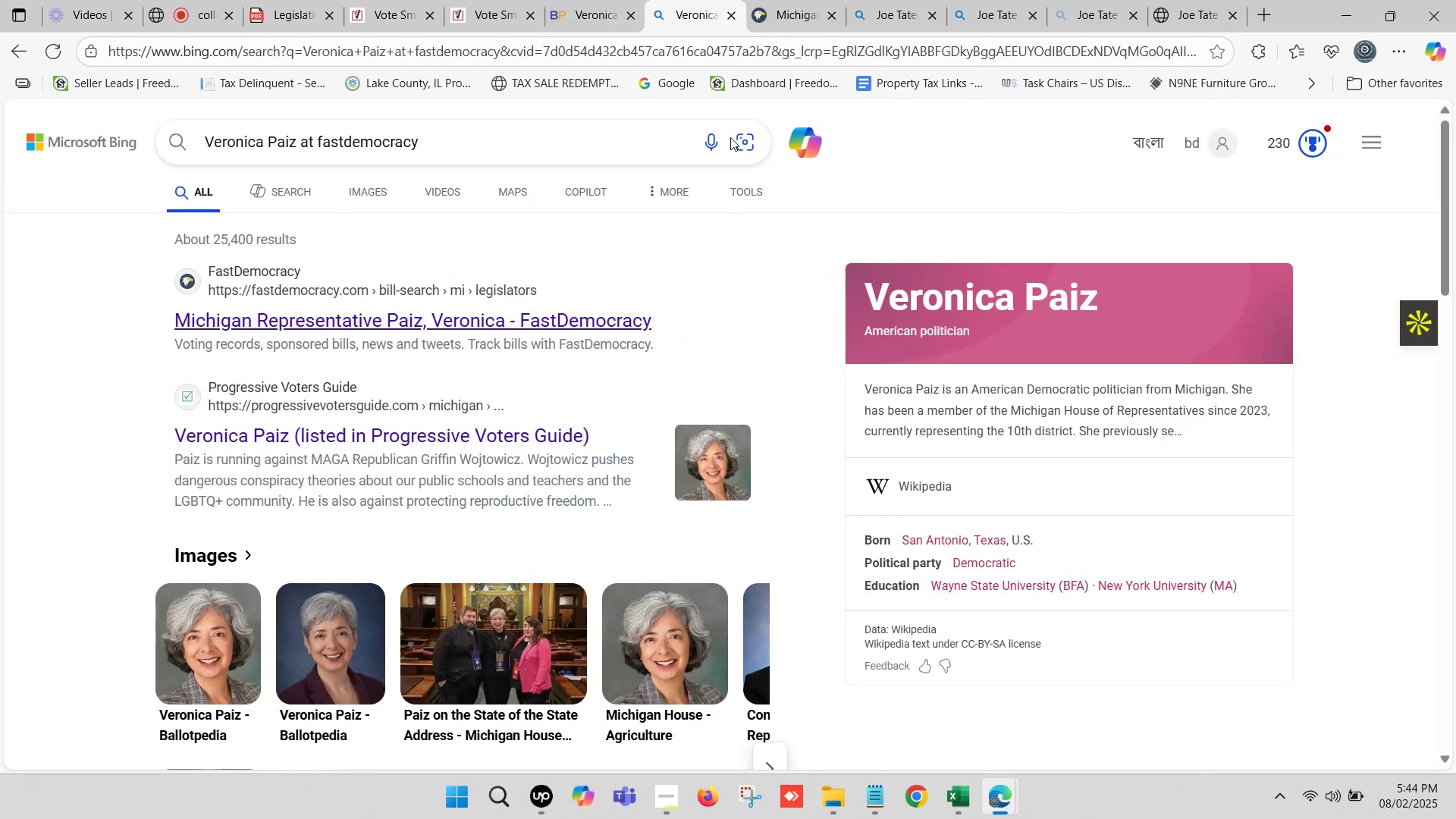 
scroll: coordinate [853, 491], scroll_direction: down, amount: 2.0
 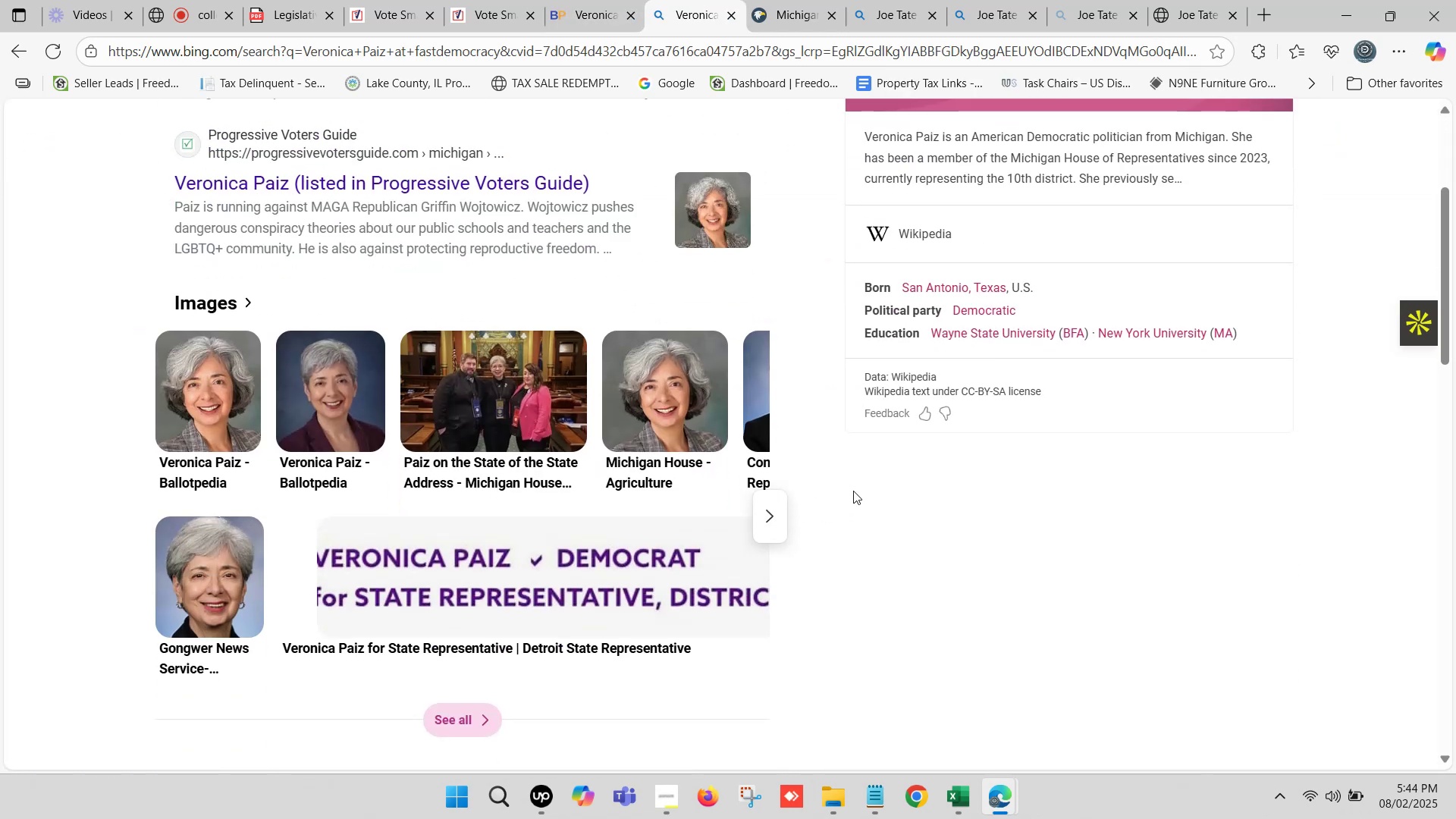 
scroll: coordinate [848, 479], scroll_direction: up, amount: 6.0
 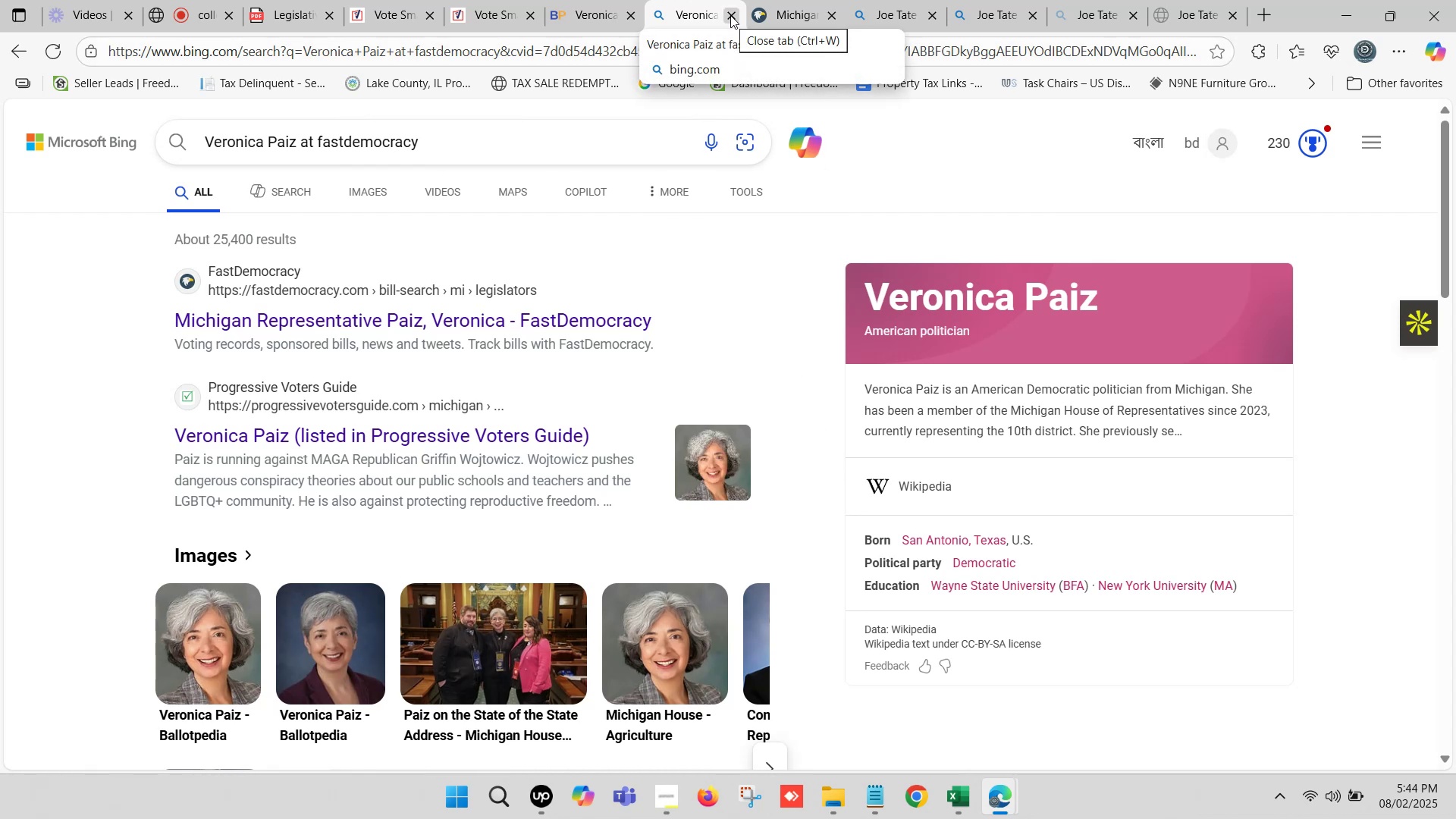 
left_click_drag(start_coordinate=[752, 0], to_coordinate=[756, 0])
 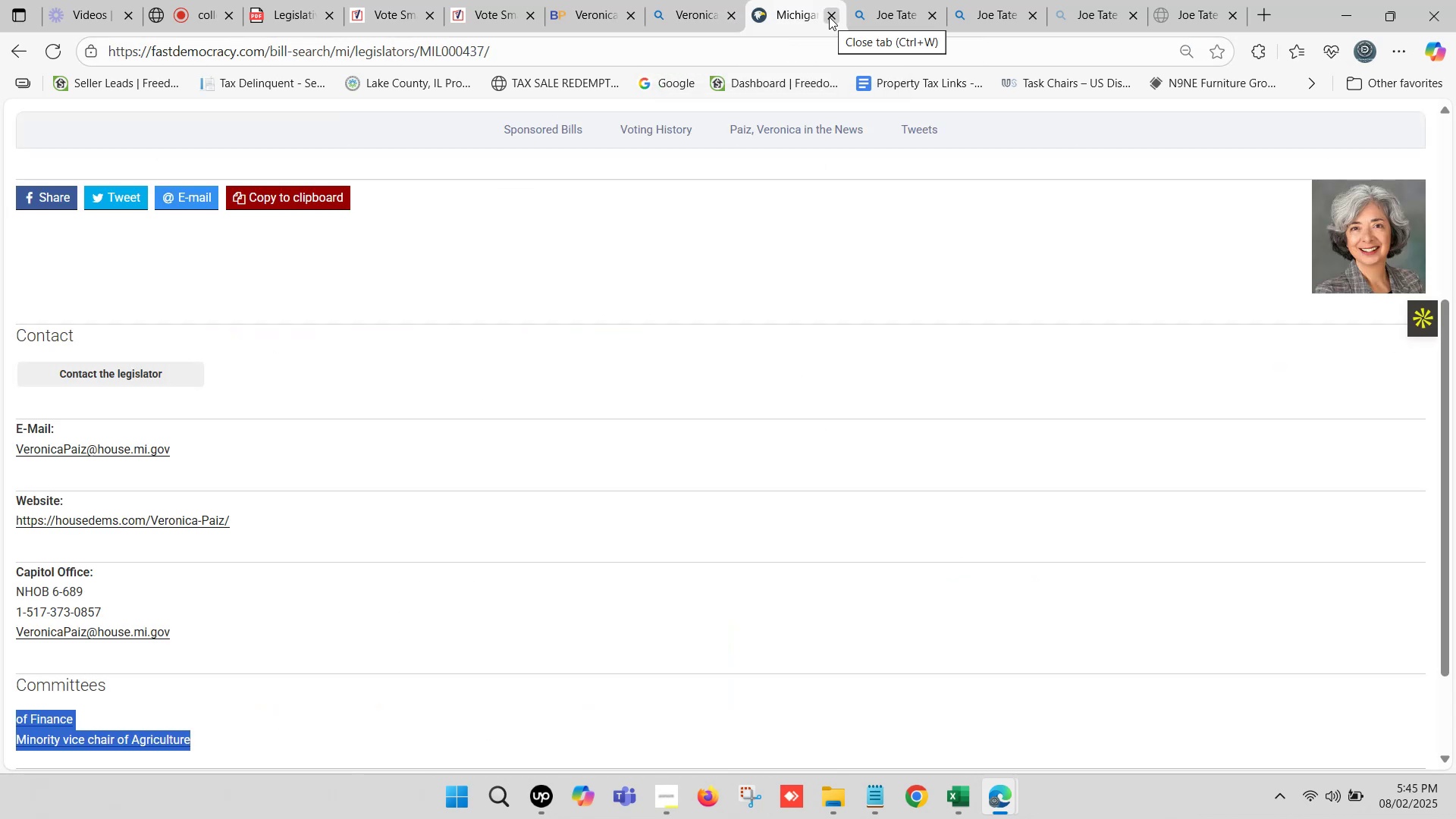 
left_click([829, 17])
 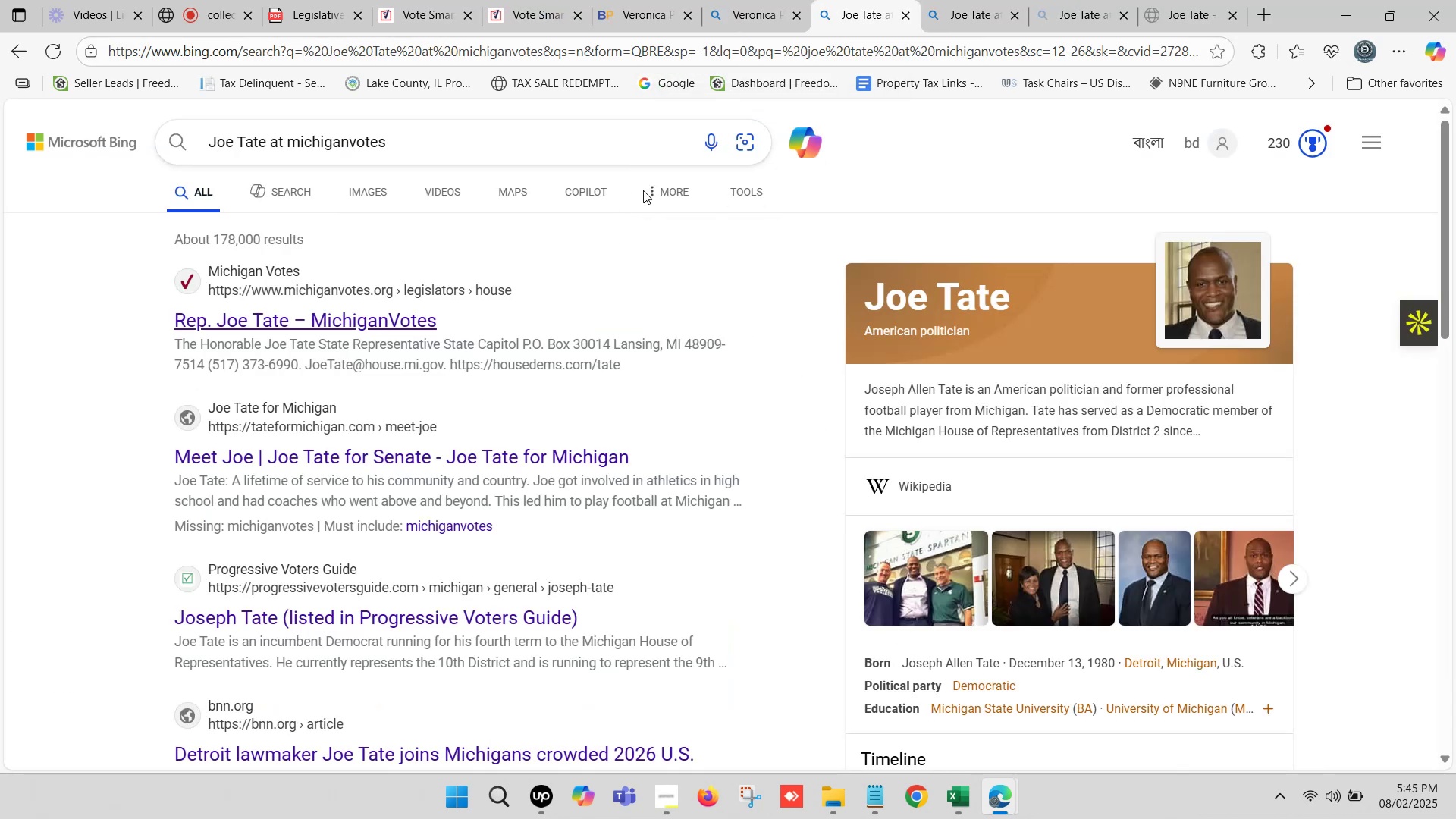 
left_click([960, 808])
 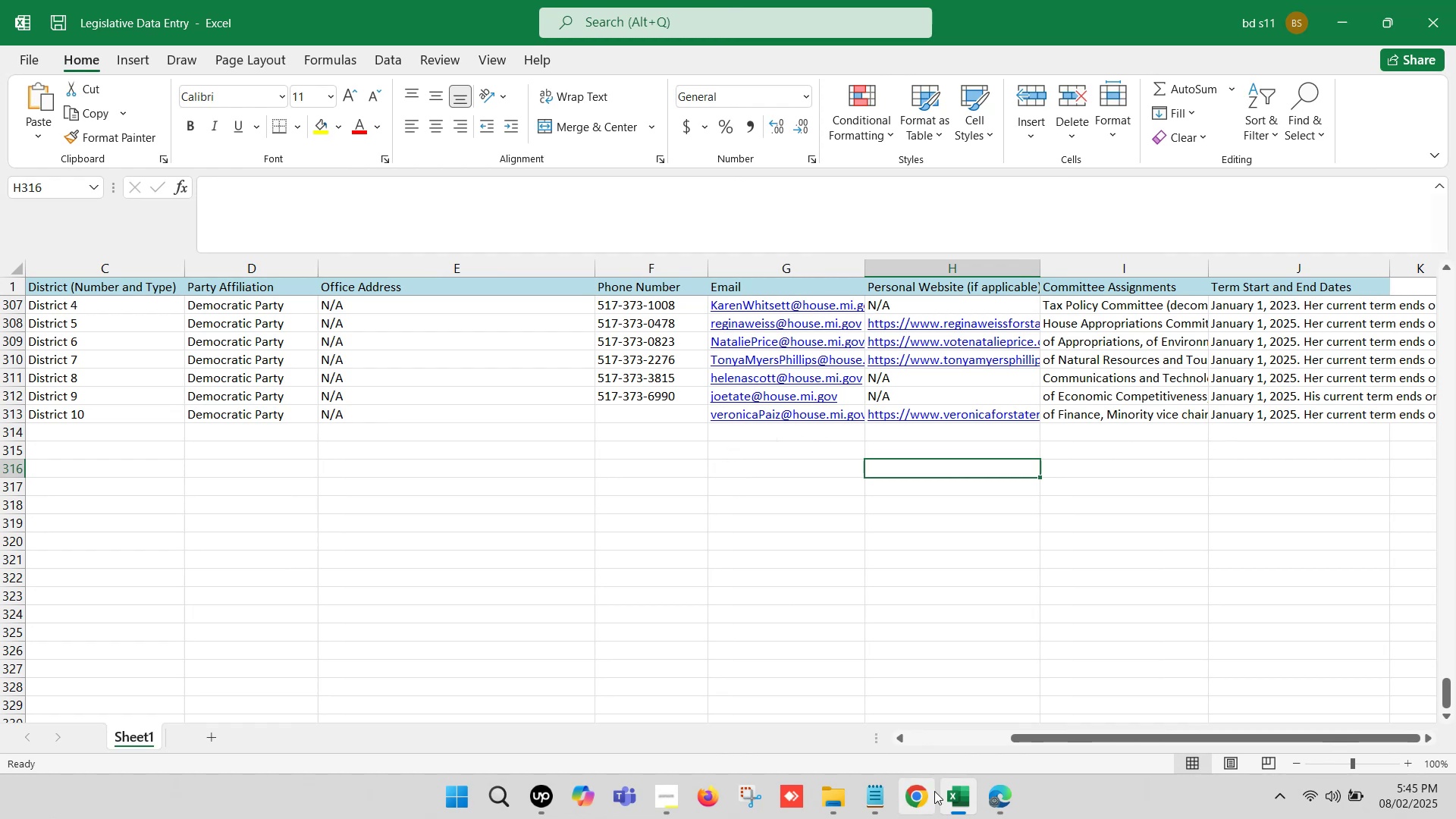 
left_click([648, 0])
 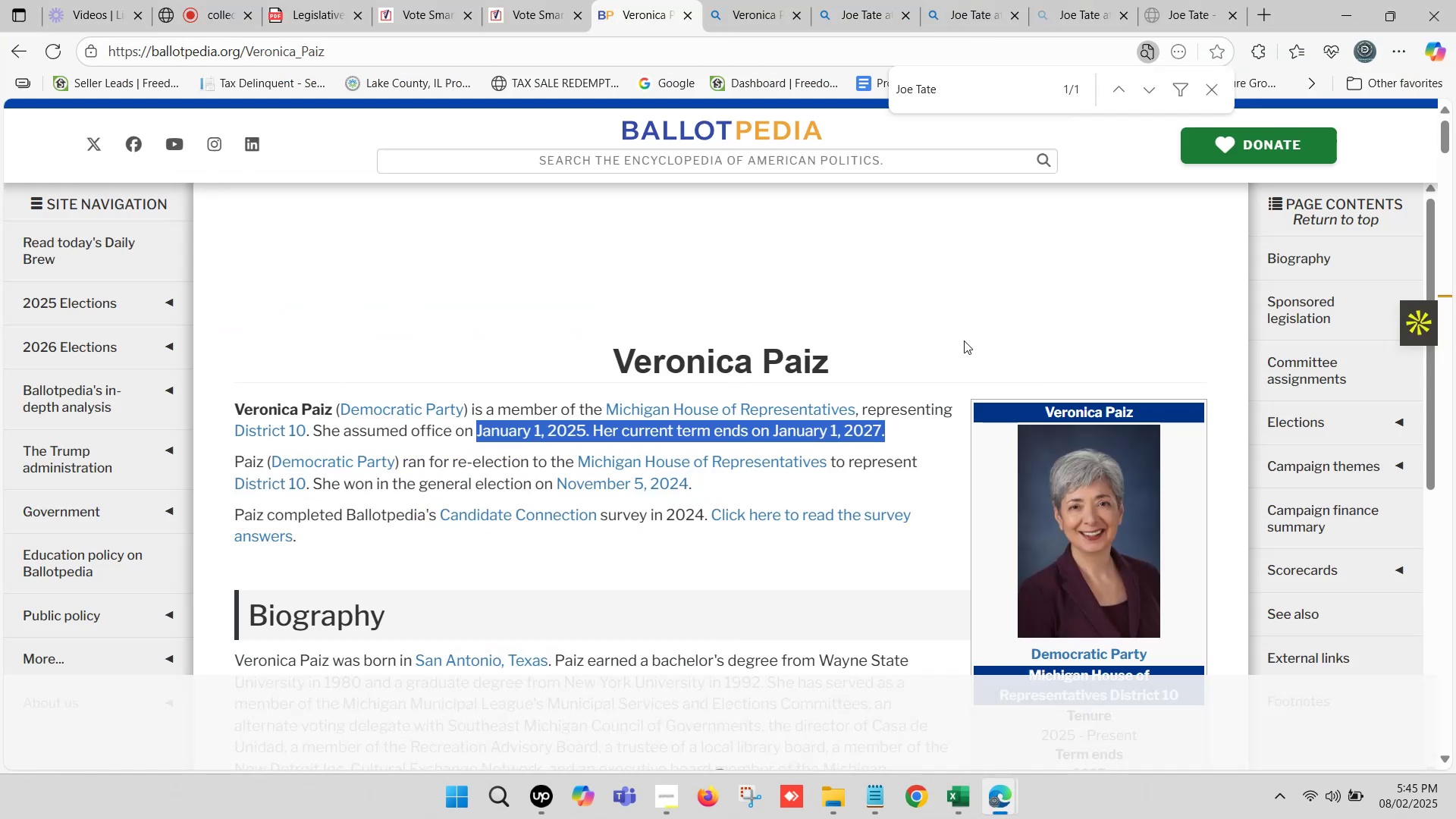 
scroll: coordinate [1028, 516], scroll_direction: down, amount: 5.0
 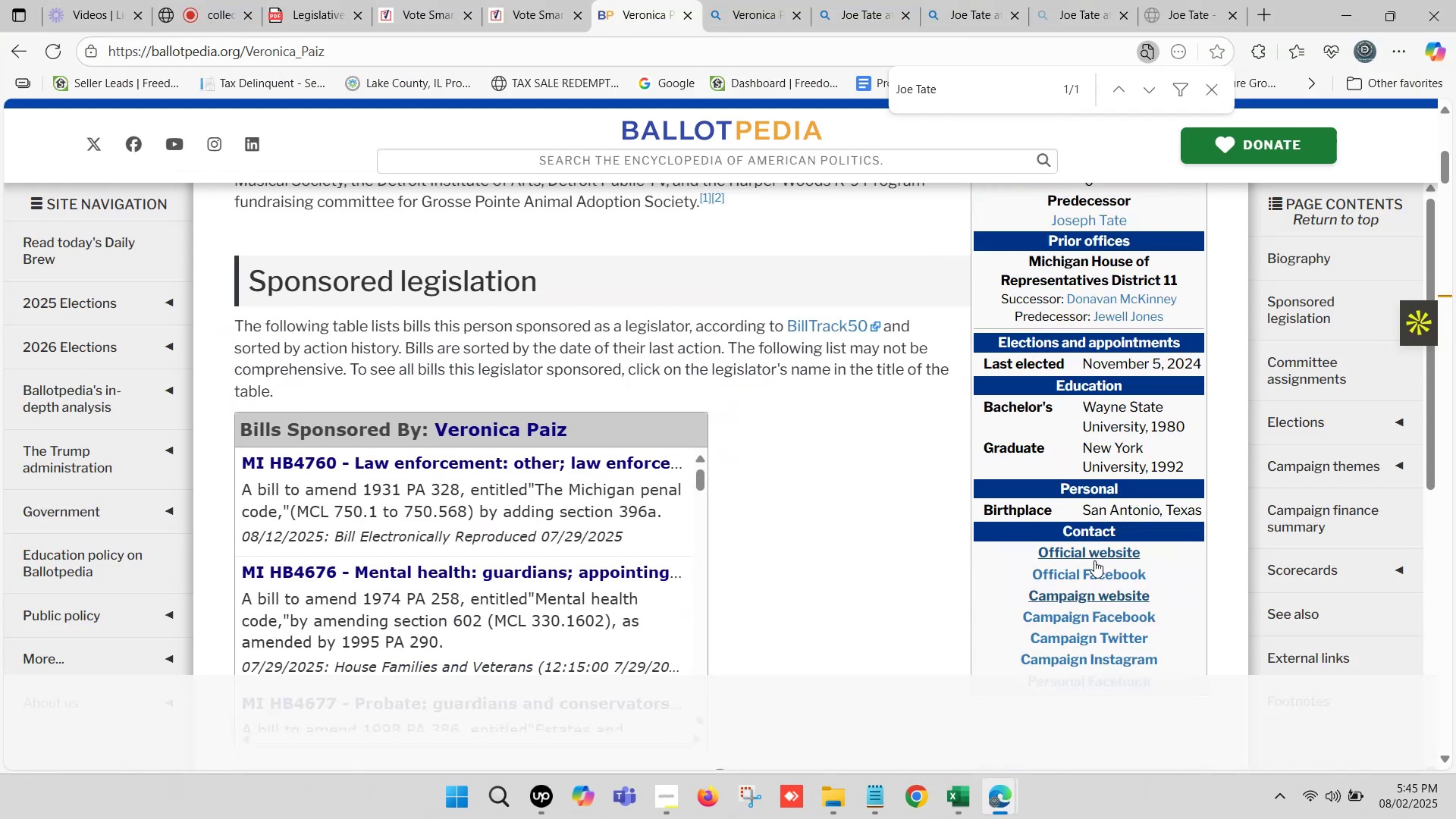 
left_click([1094, 560])
 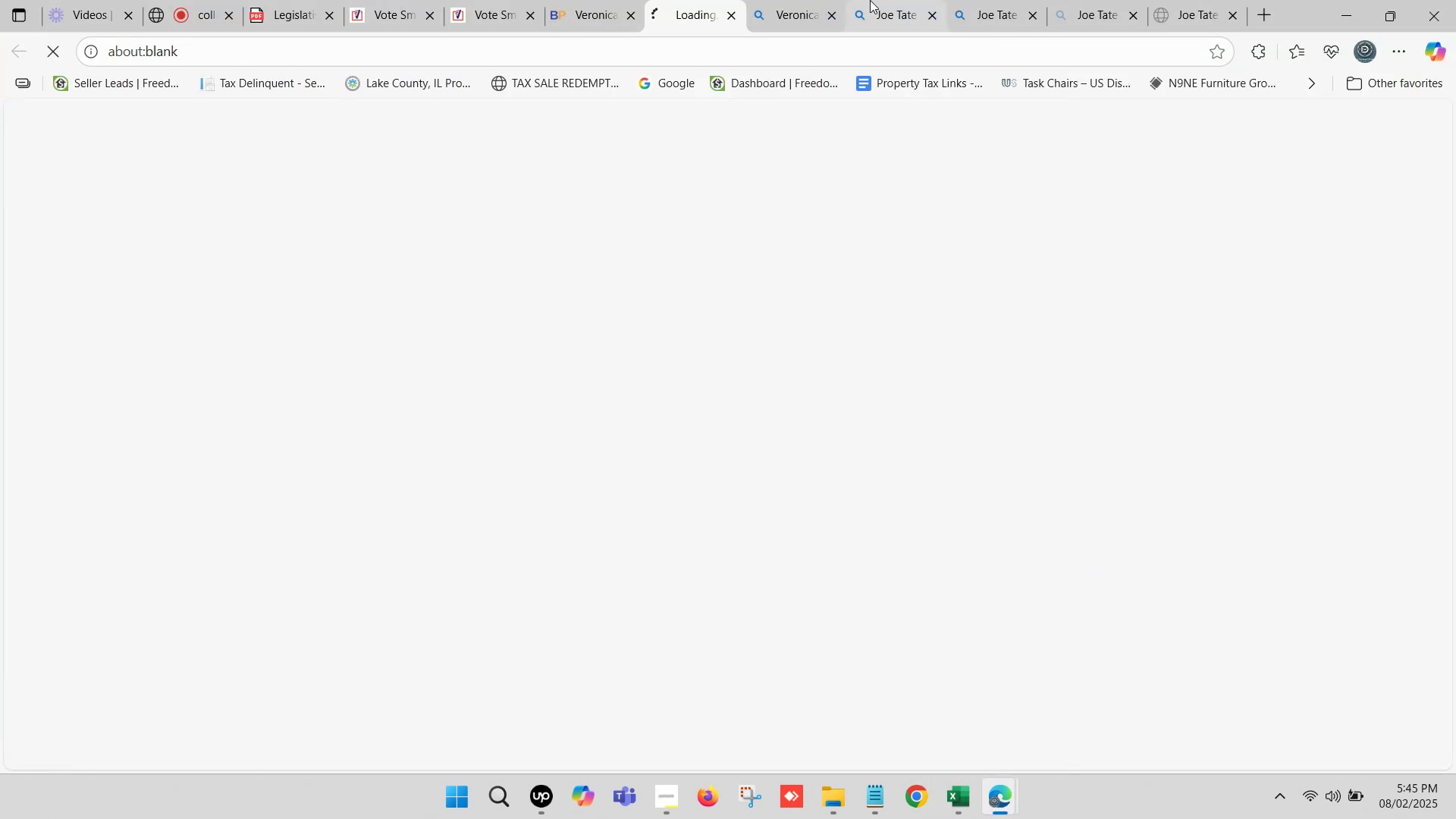 
left_click([871, 0])
 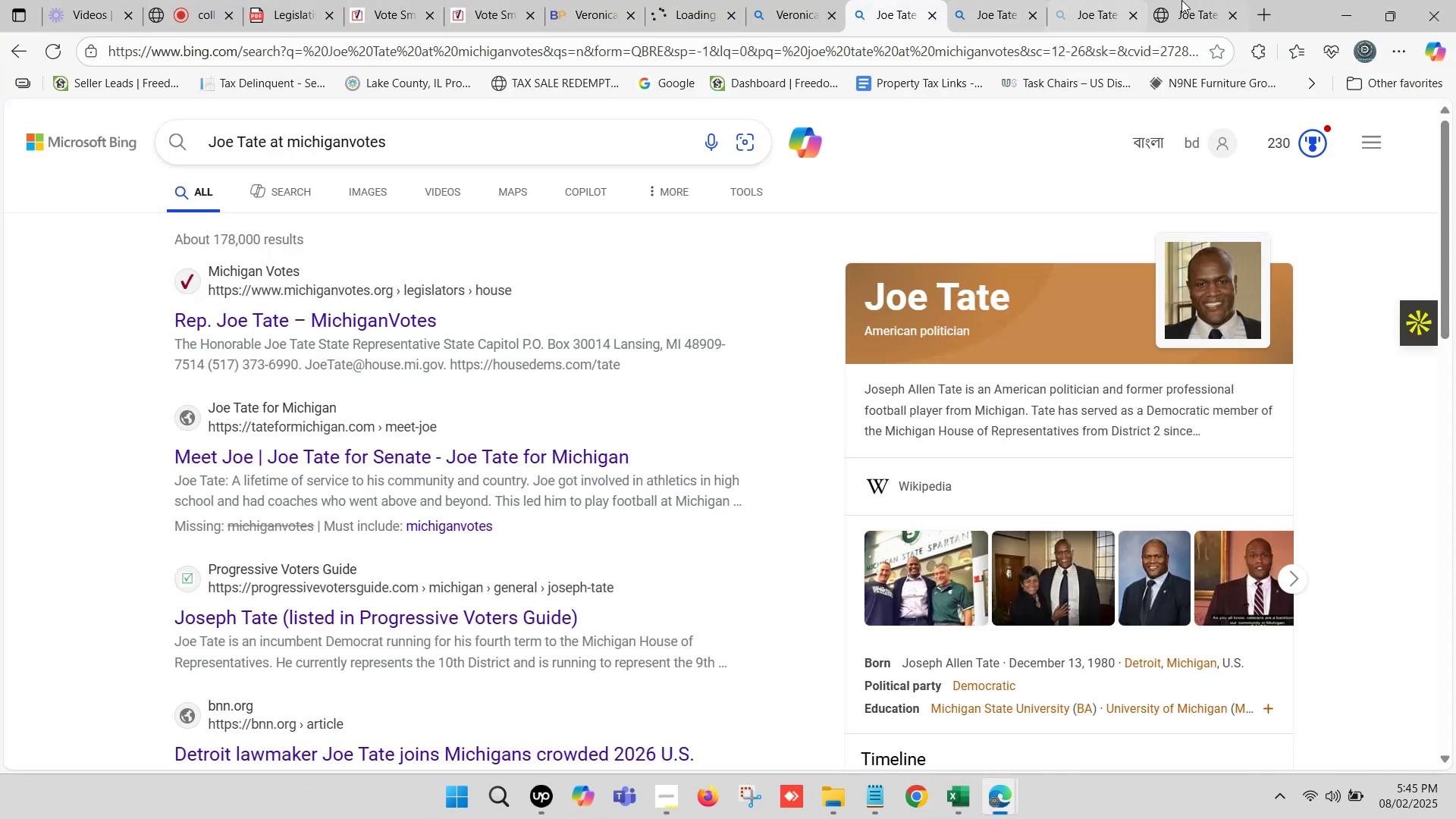 
left_click([1188, 0])
 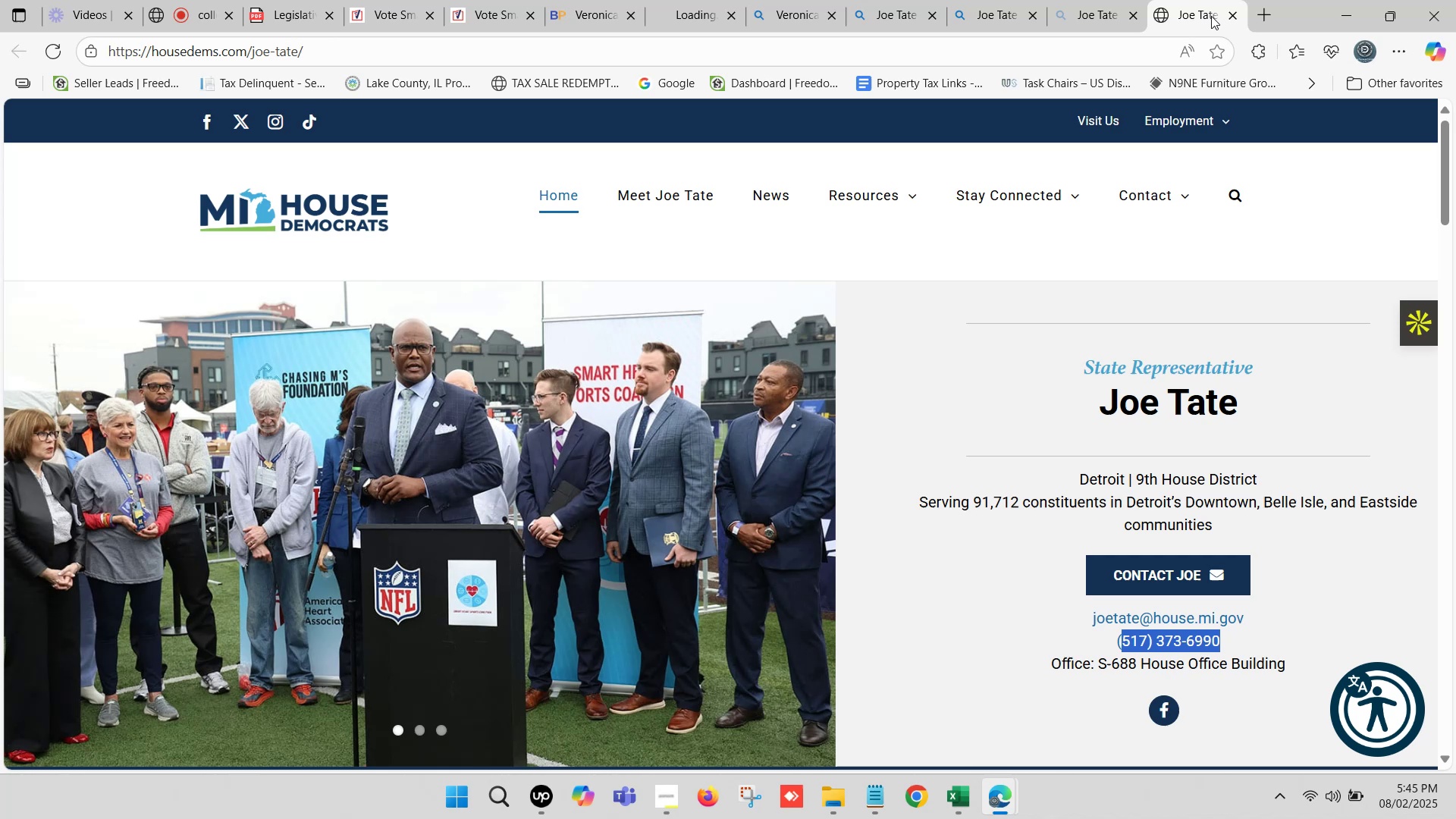 
left_click([1233, 14])
 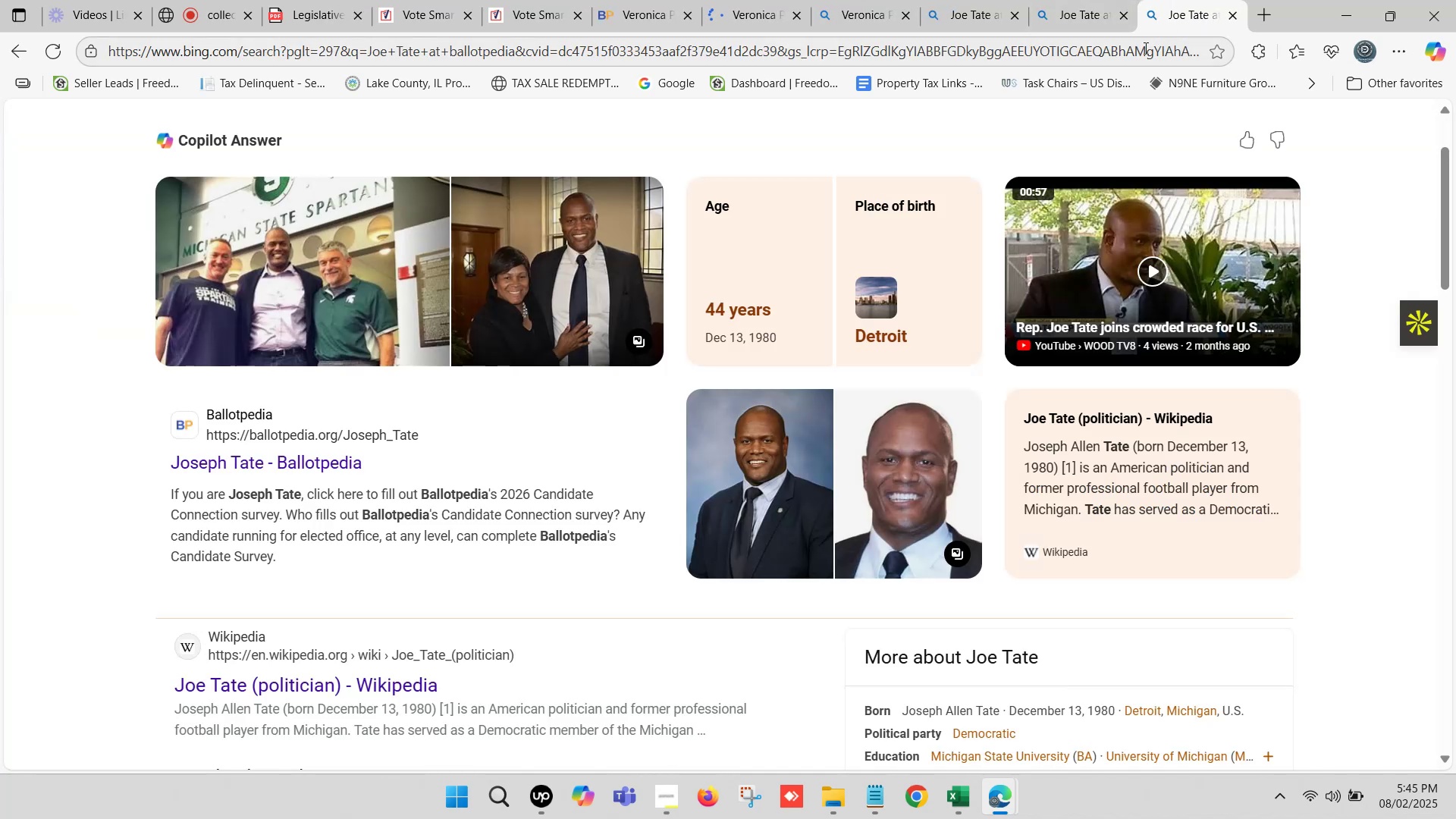 
scroll: coordinate [598, 238], scroll_direction: up, amount: 8.0
 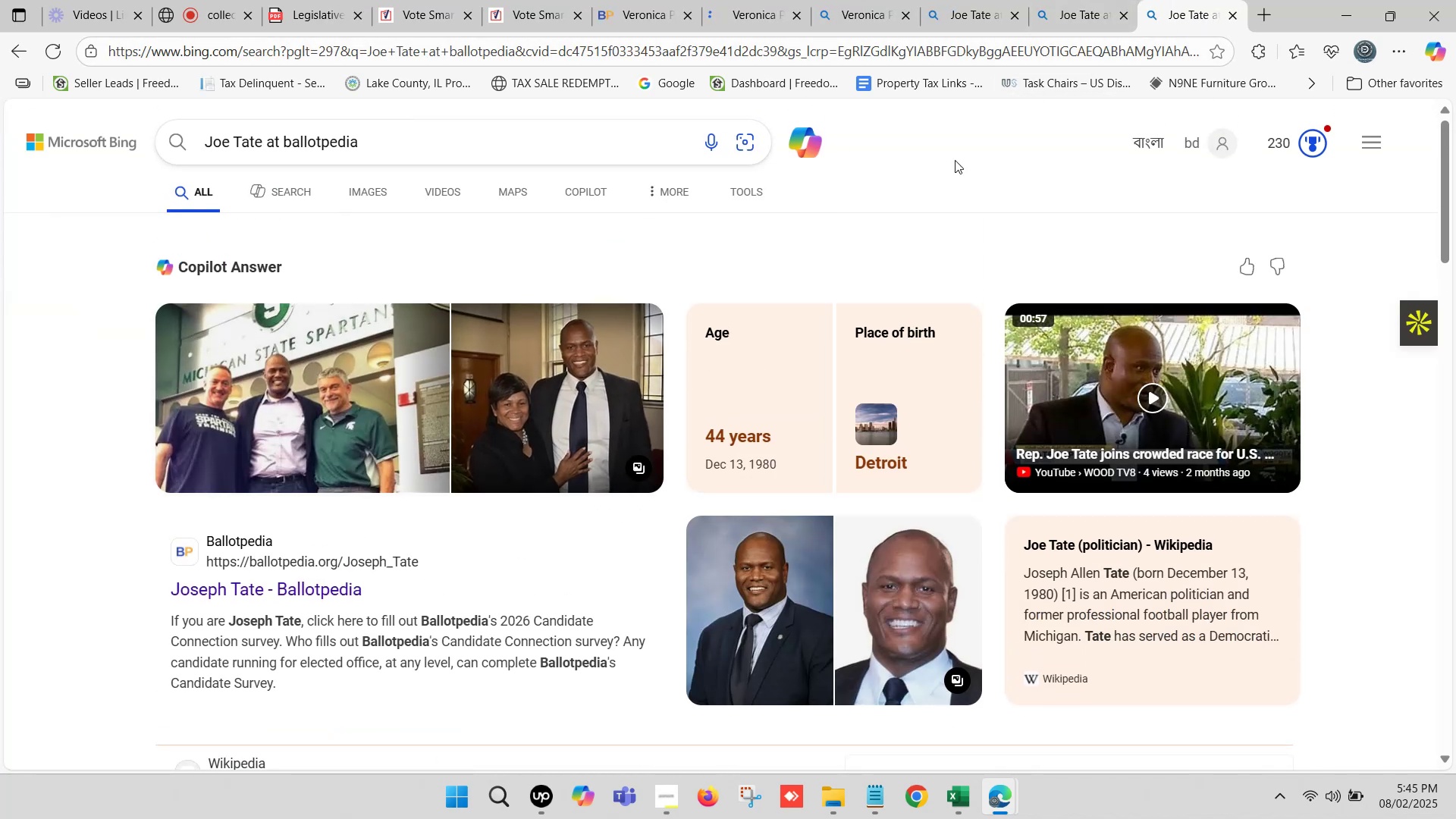 
left_click([1065, 0])
 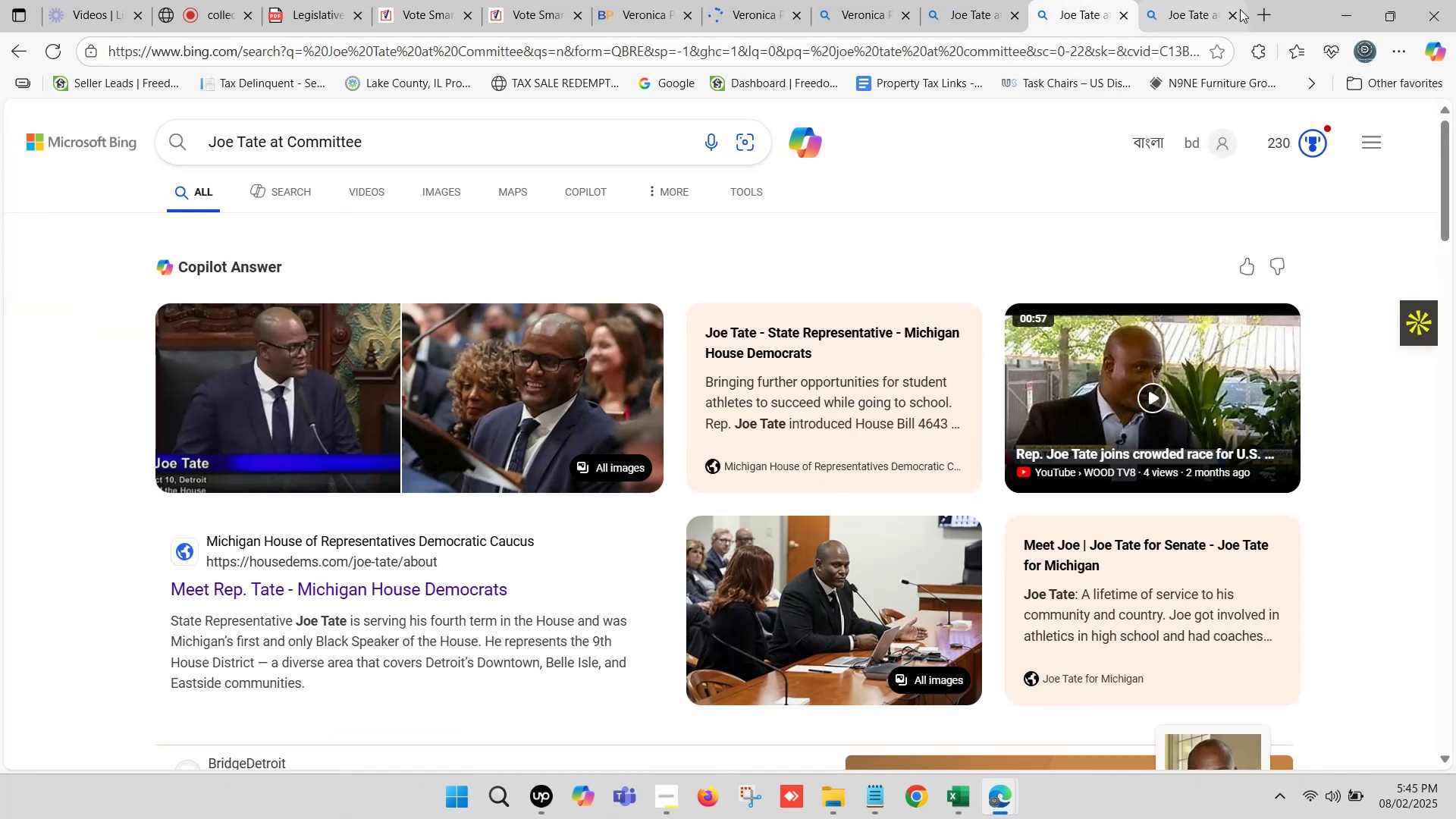 
left_click([1232, 11])
 